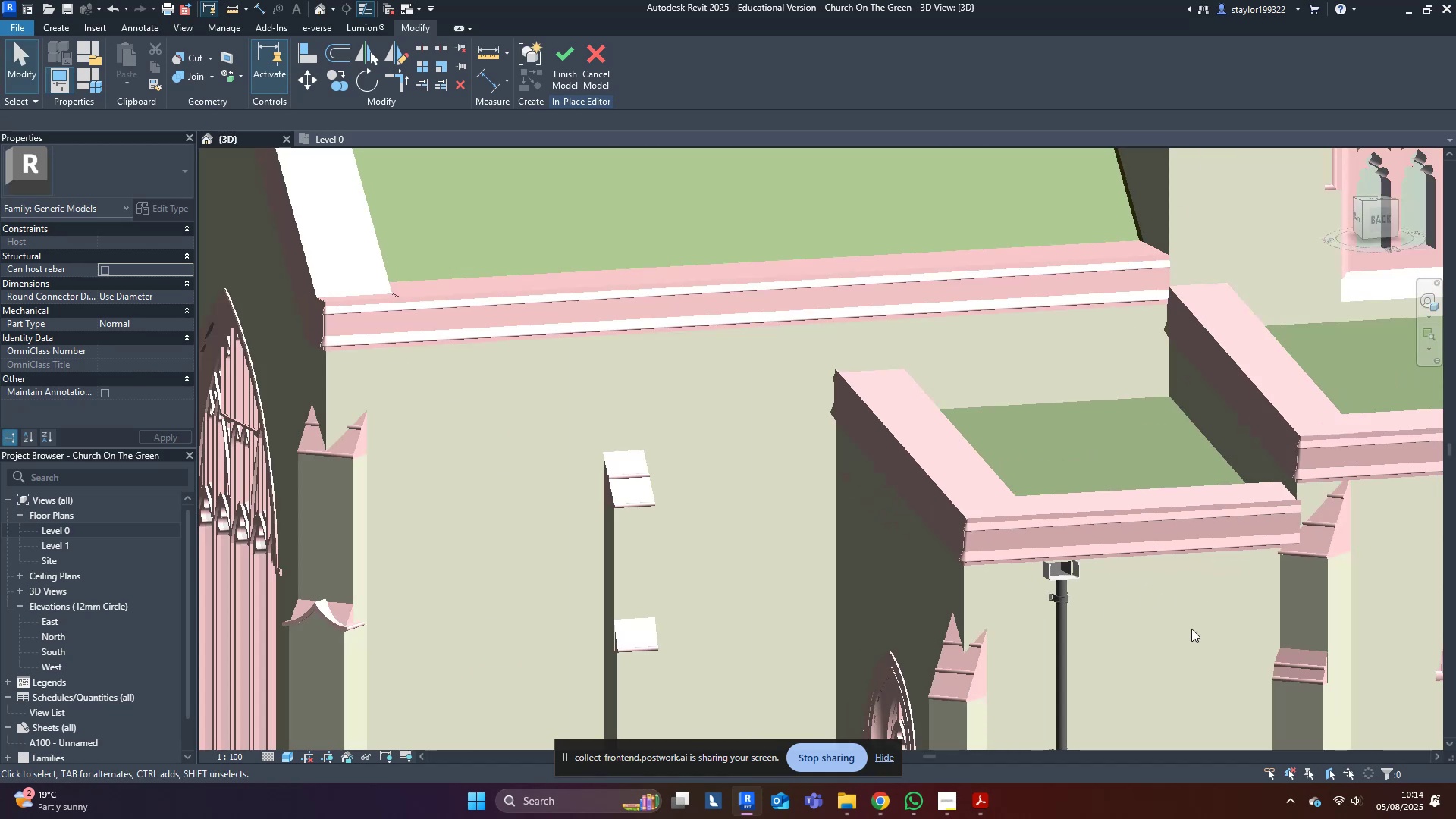 
hold_key(key=ShiftLeft, duration=1.4)
 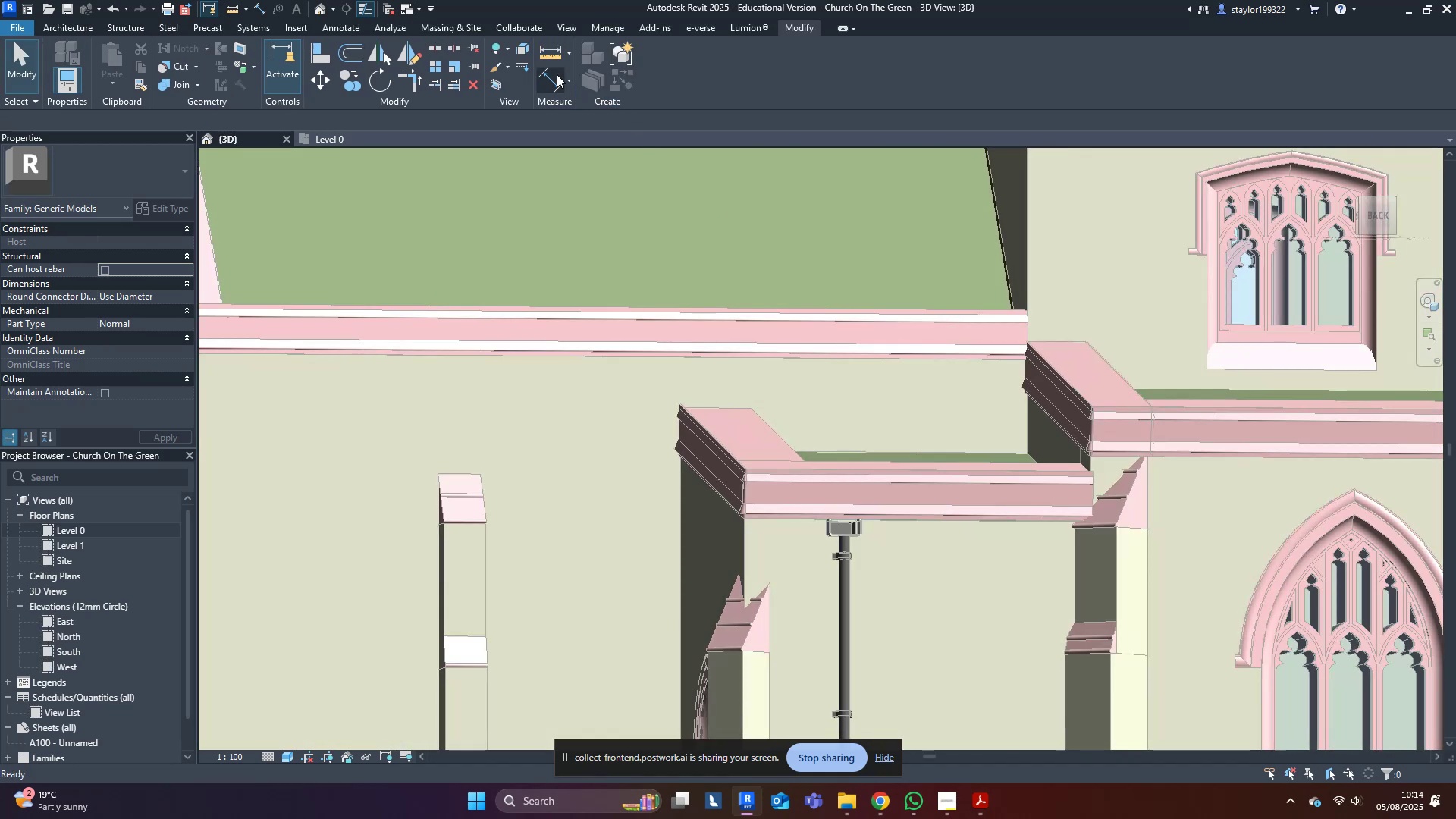 
scroll: coordinate [702, 513], scroll_direction: down, amount: 5.0
 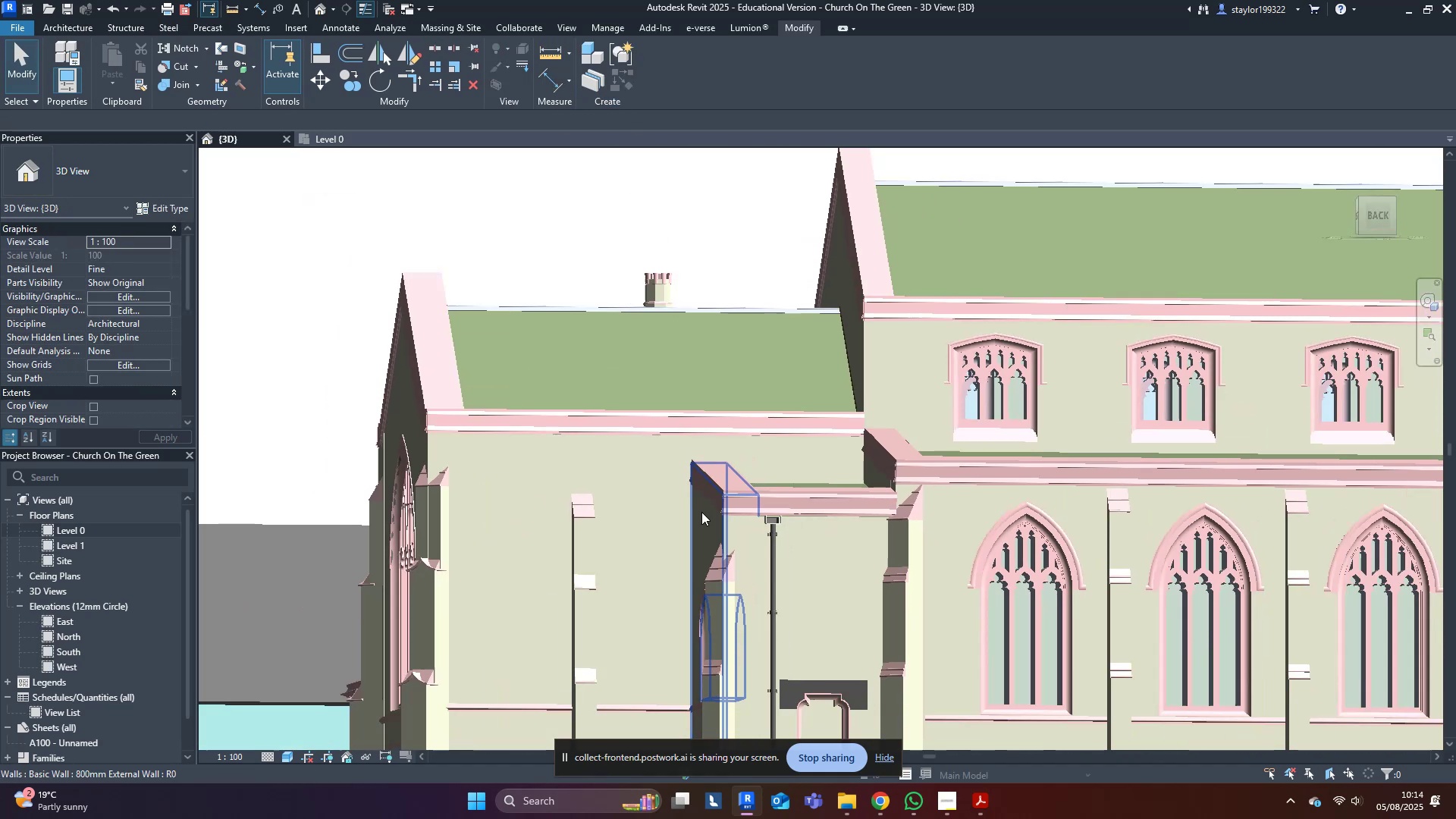 
hold_key(key=ShiftLeft, duration=0.41)
 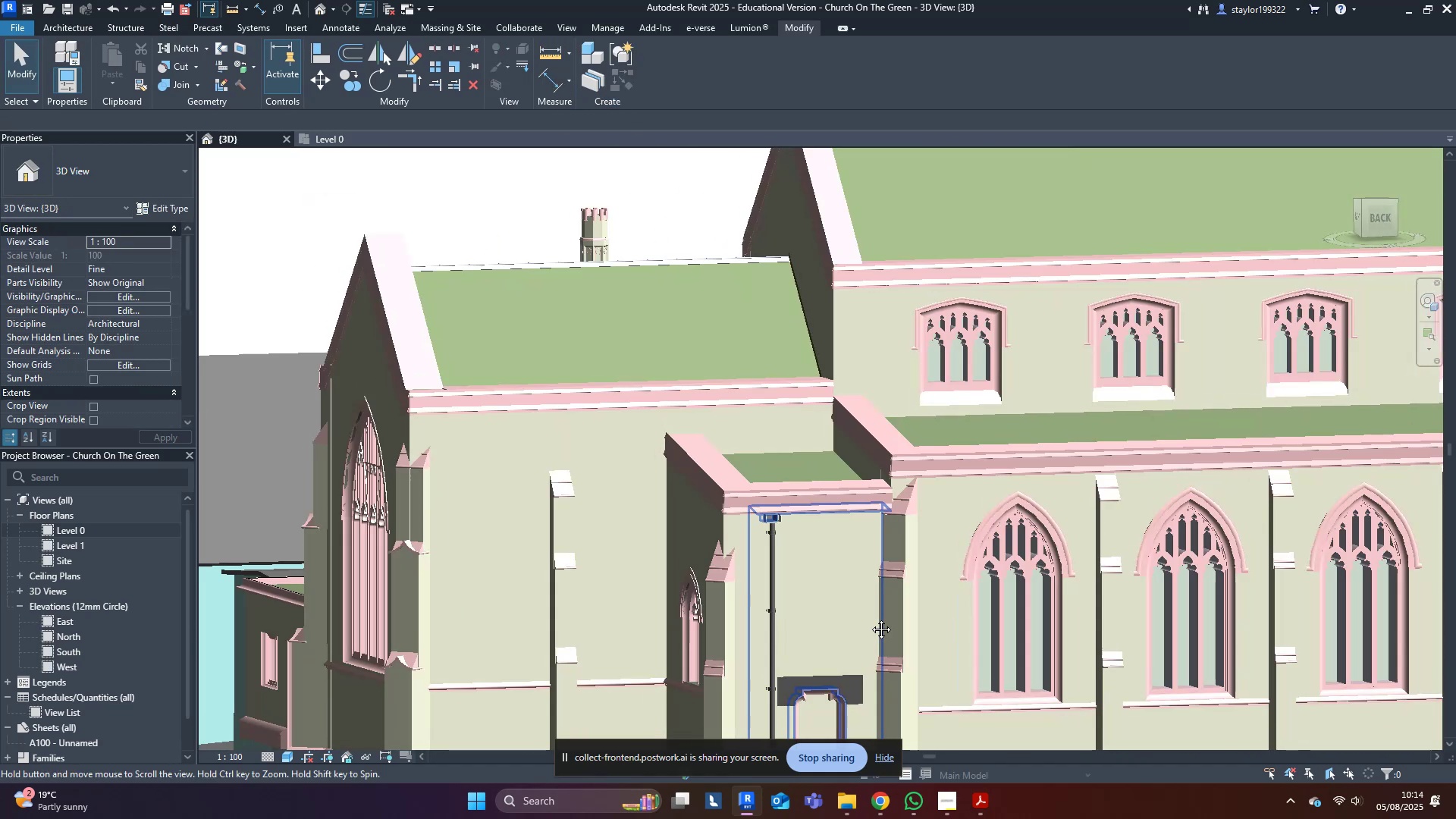 
hold_key(key=ShiftLeft, duration=1.5)
 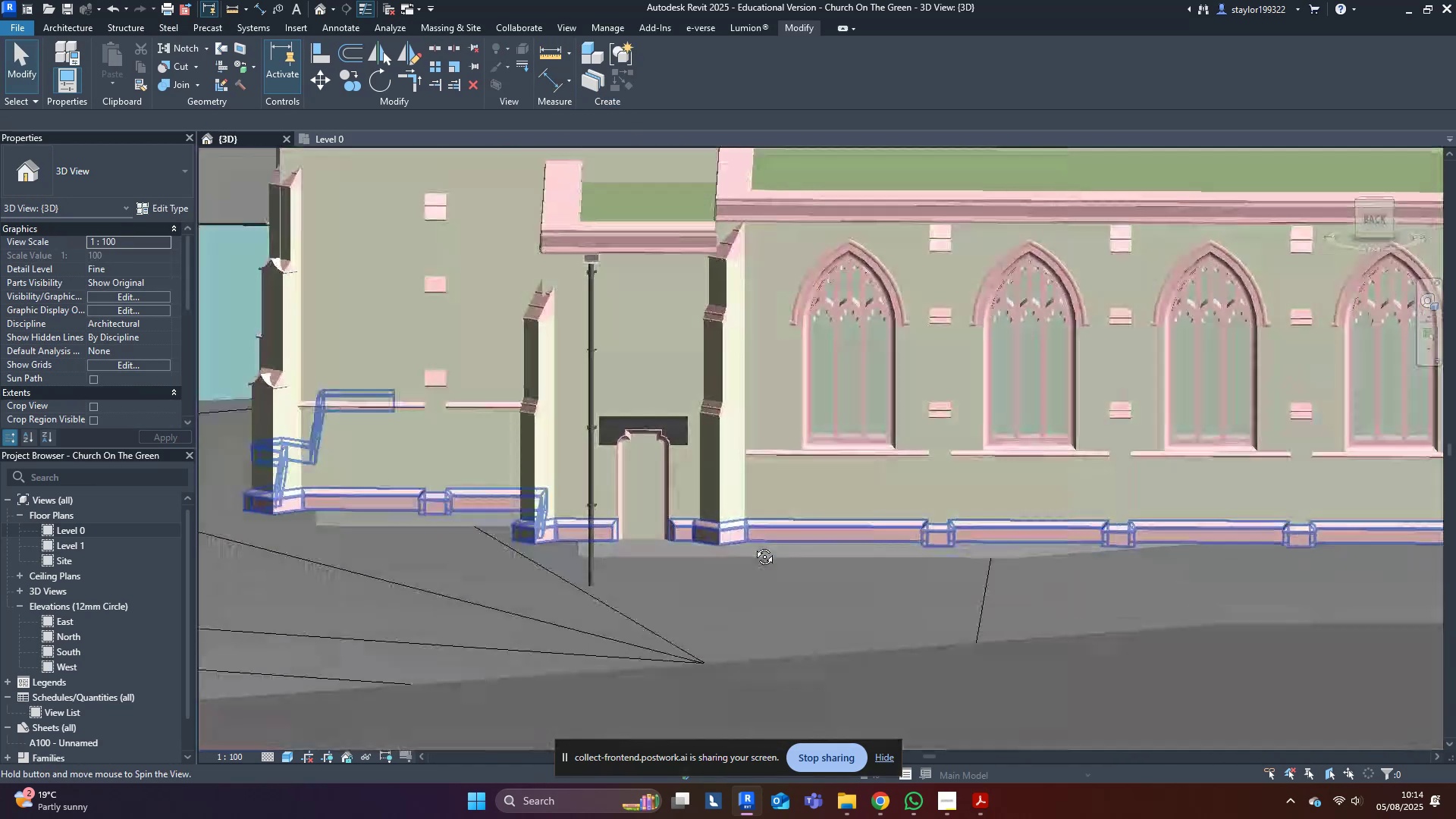 
key(Shift+ShiftLeft)
 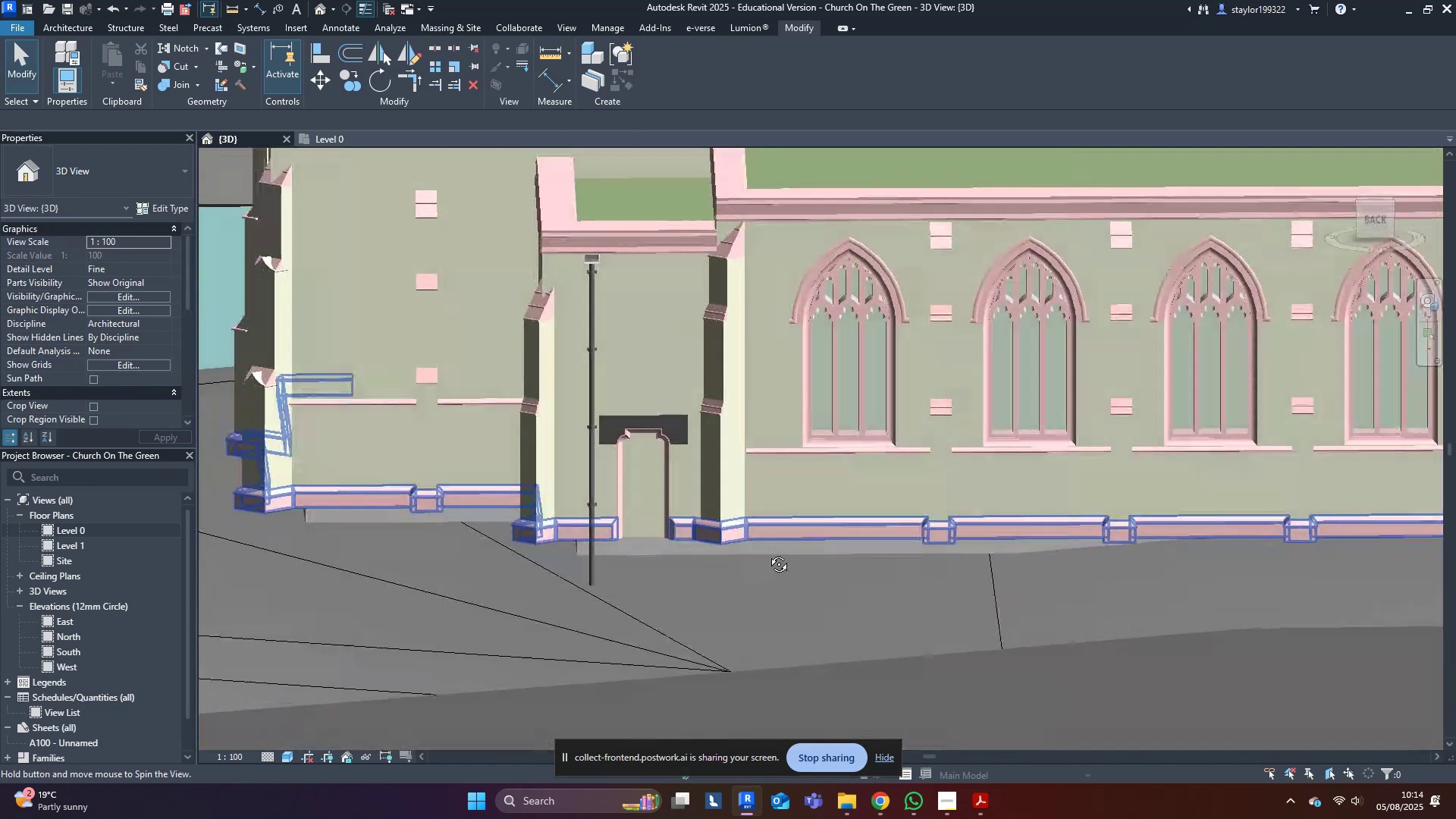 
key(Shift+ShiftLeft)
 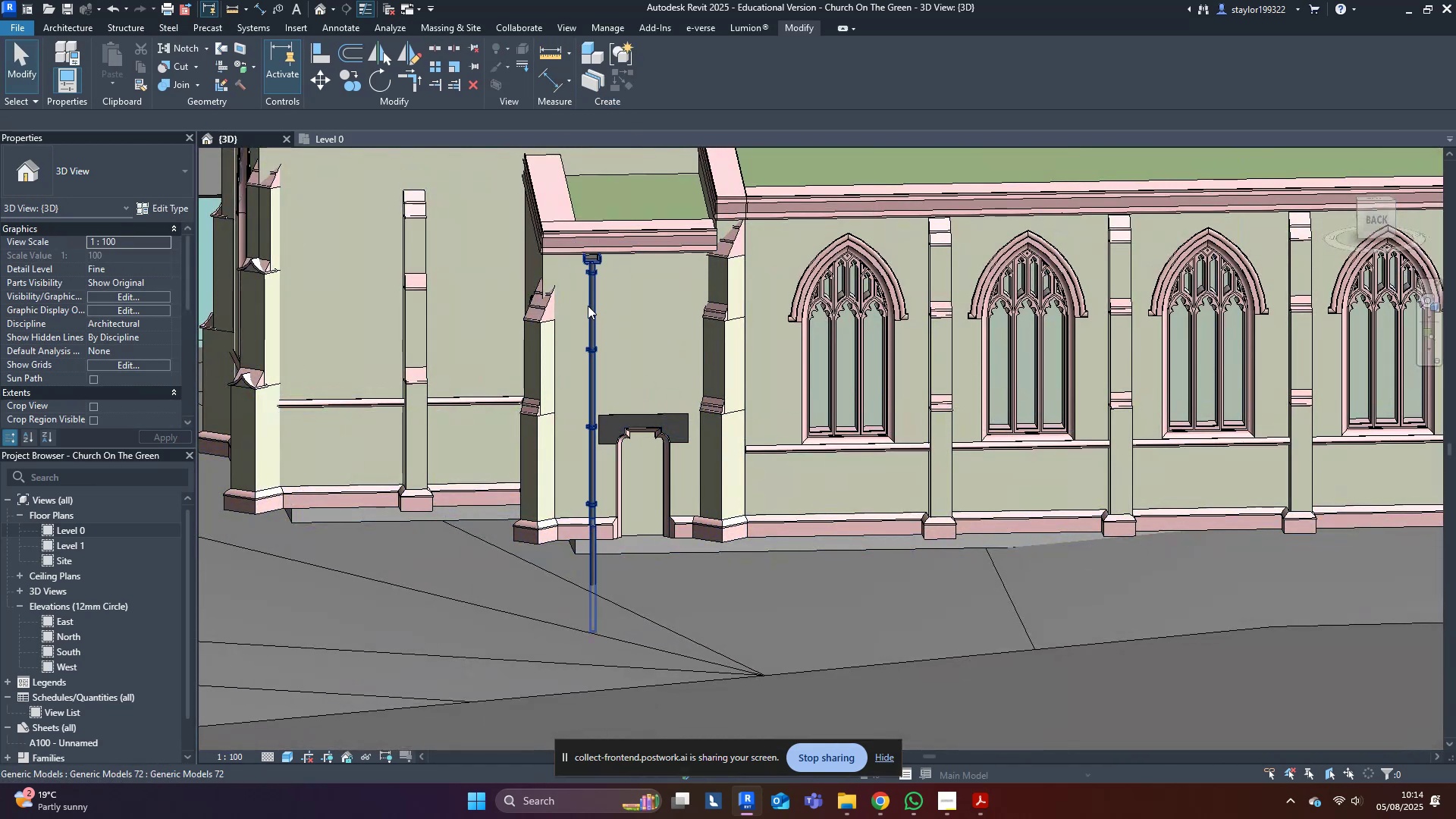 
left_click([588, 306])
 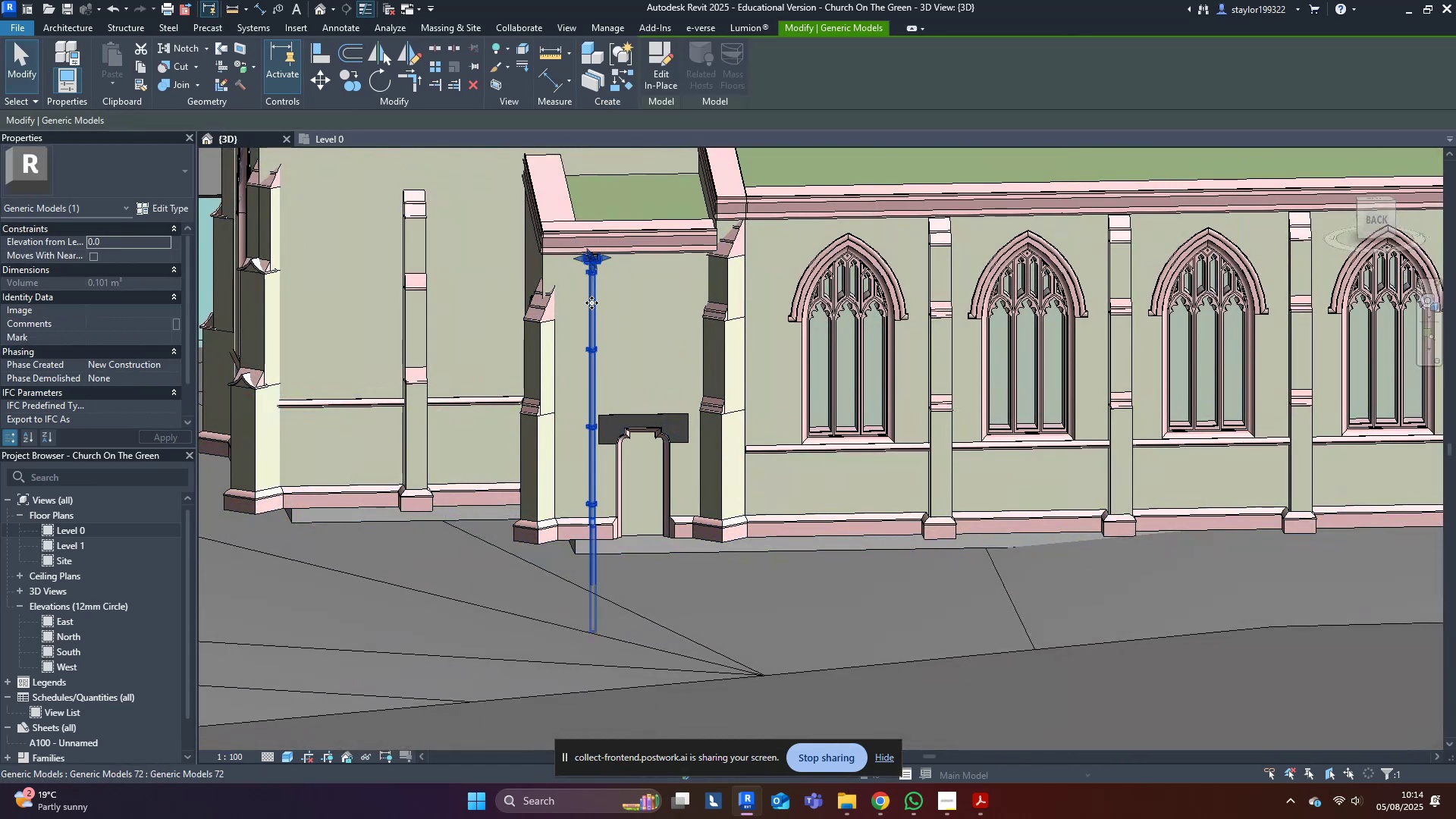 
scroll: coordinate [612, 197], scroll_direction: up, amount: 14.0
 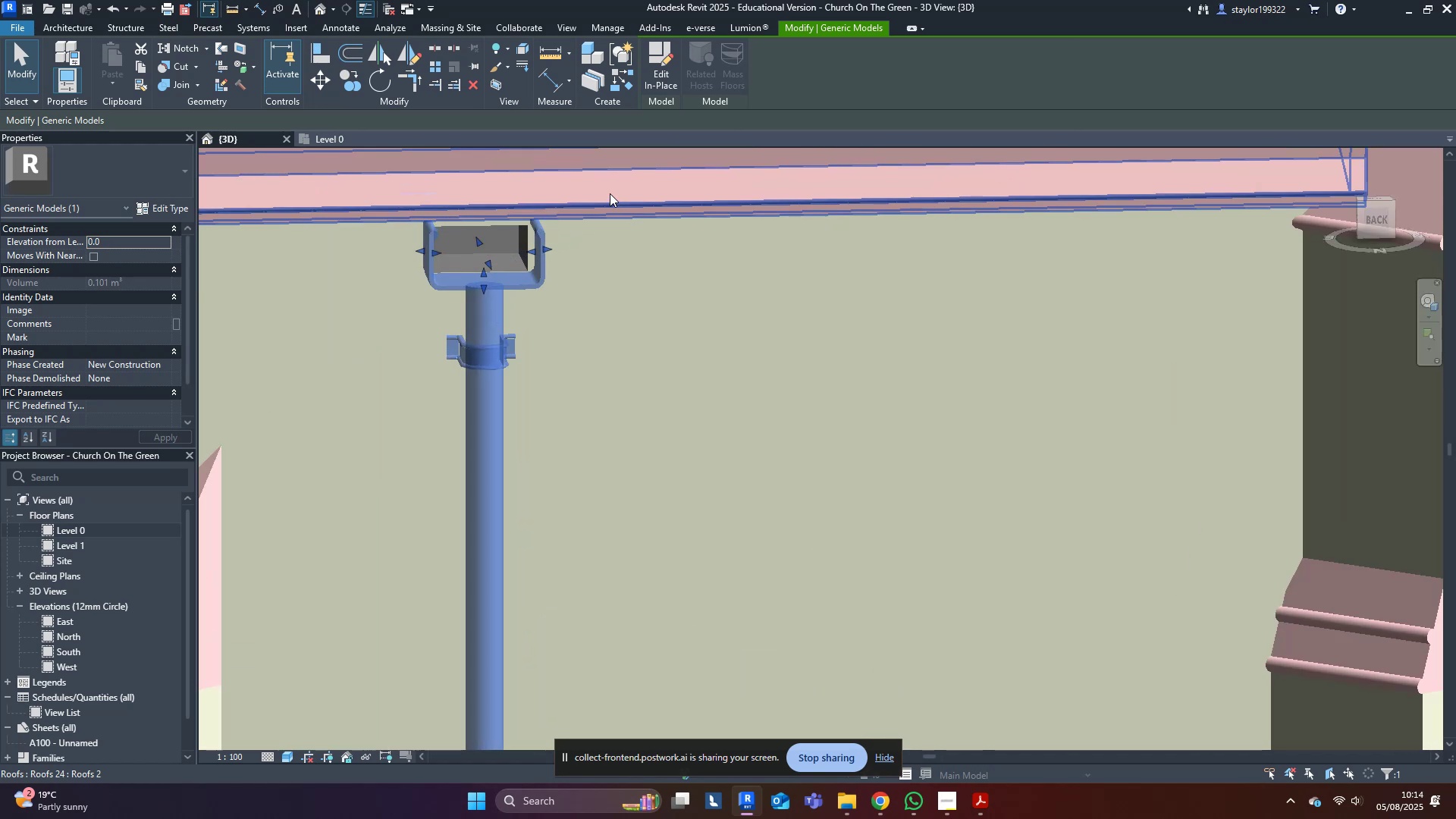 
hold_key(key=ControlLeft, duration=0.75)
left_click([522, 238])
 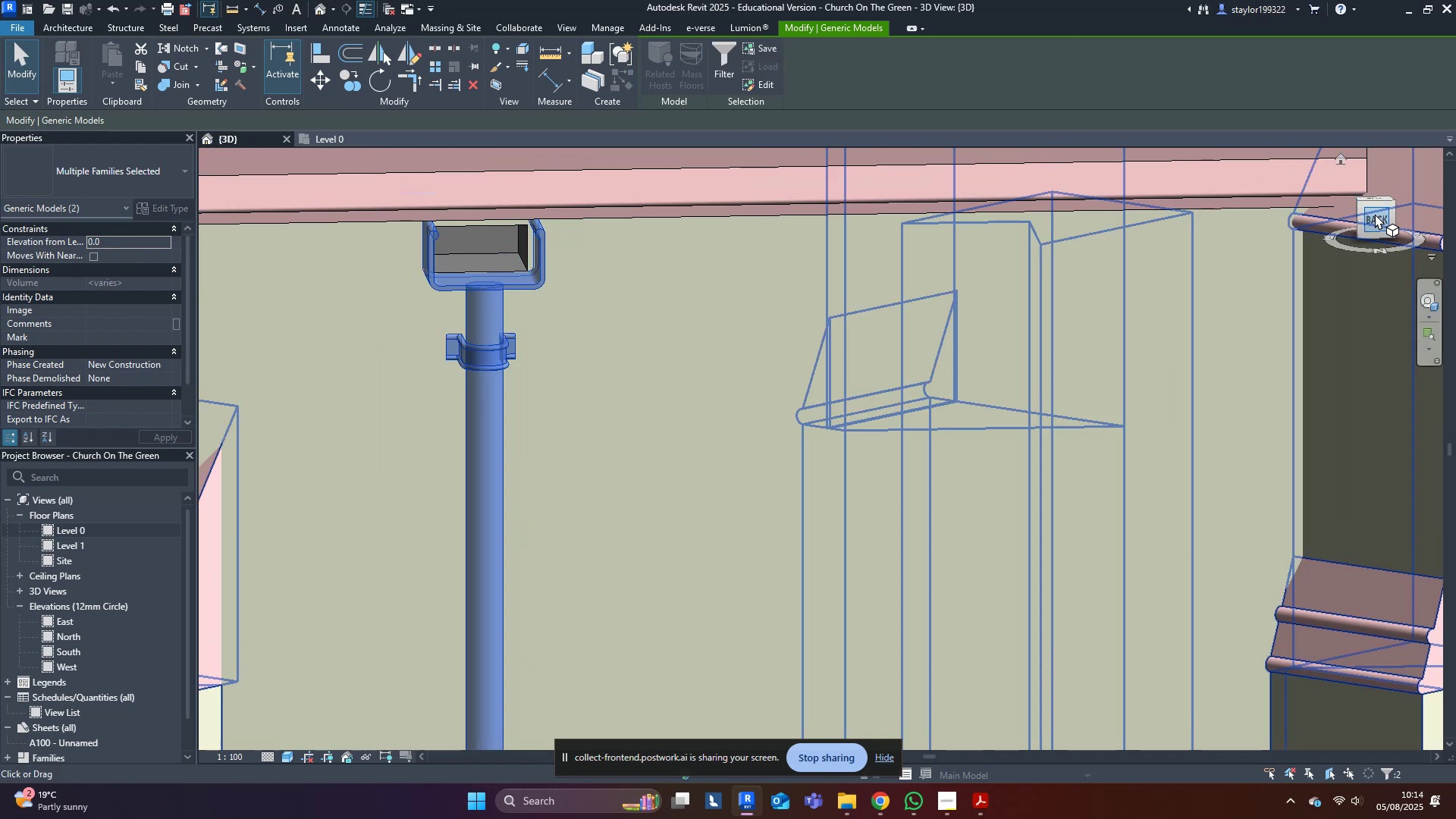 
left_click([1375, 218])
 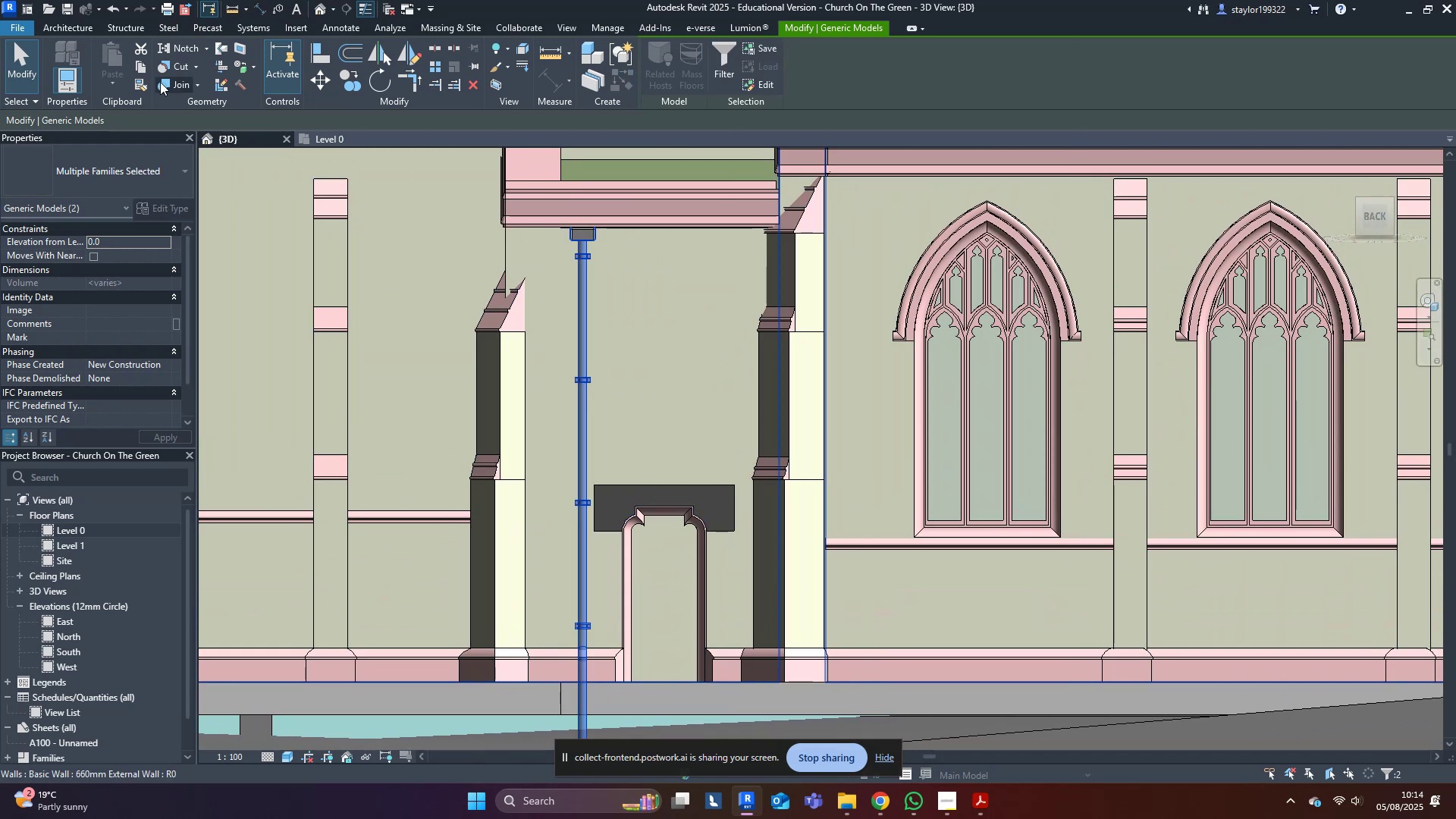 
left_click([328, 77])
 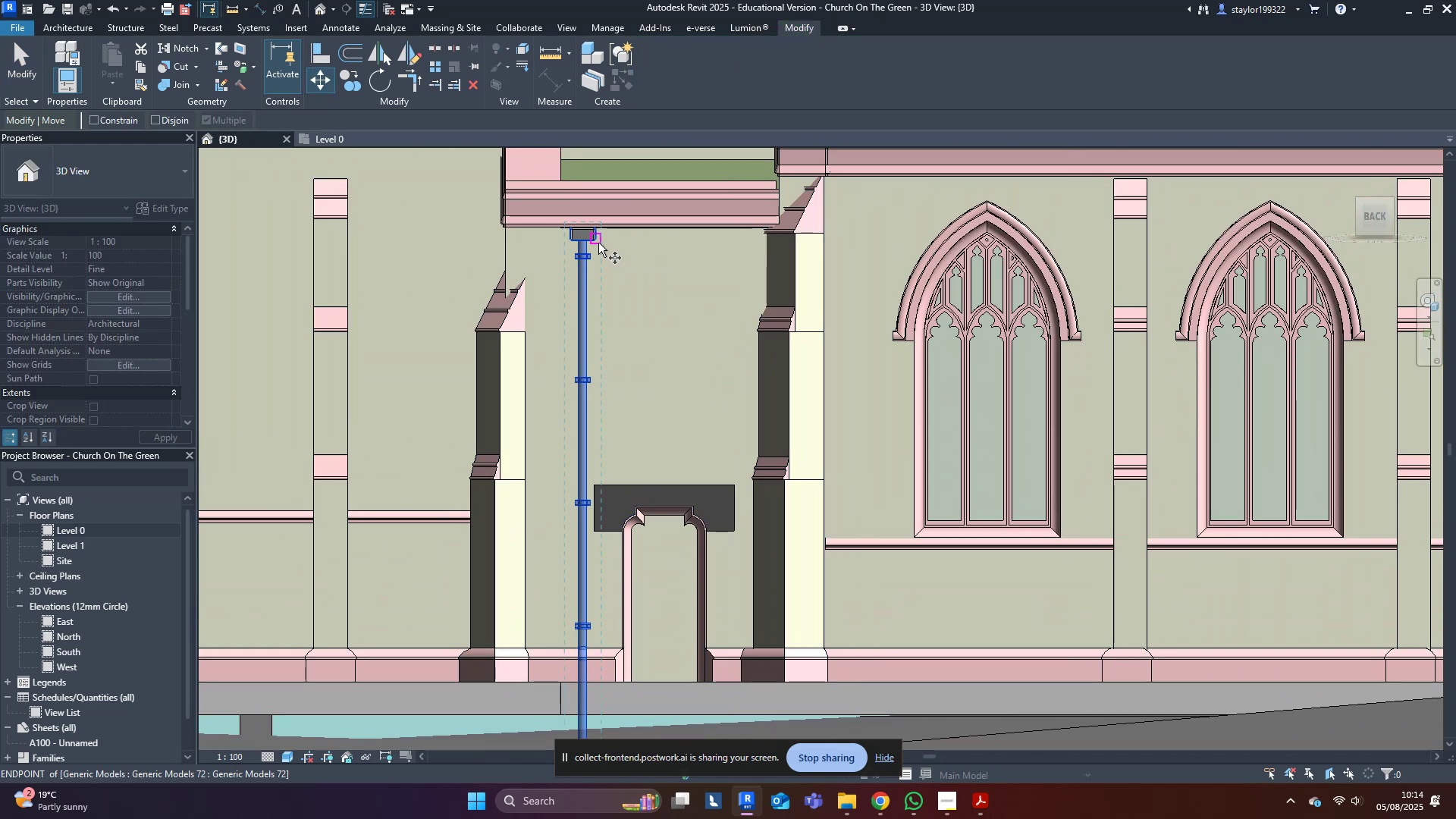 
left_click([598, 243])
 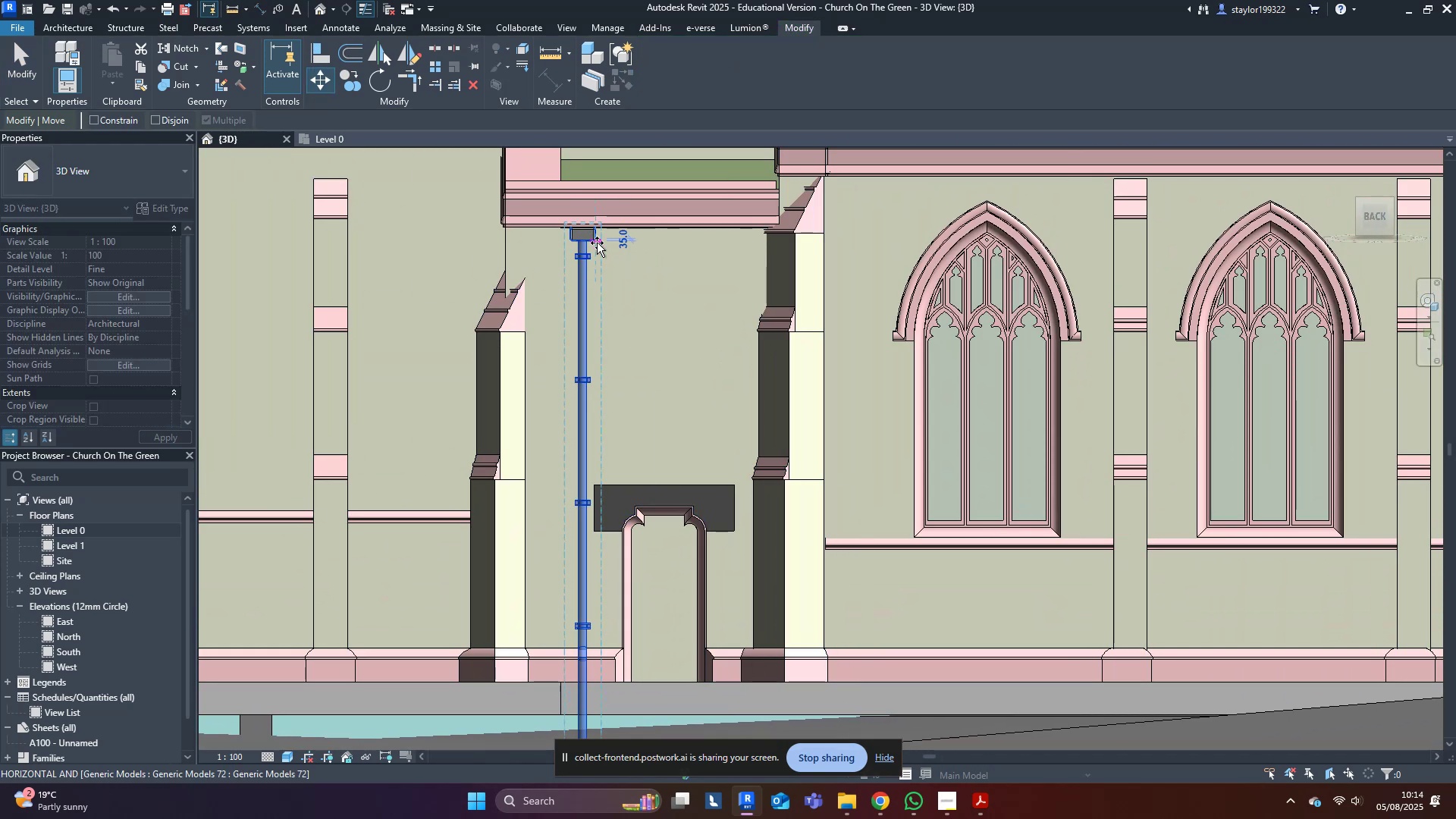 
scroll: coordinate [596, 243], scroll_direction: down, amount: 3.0
 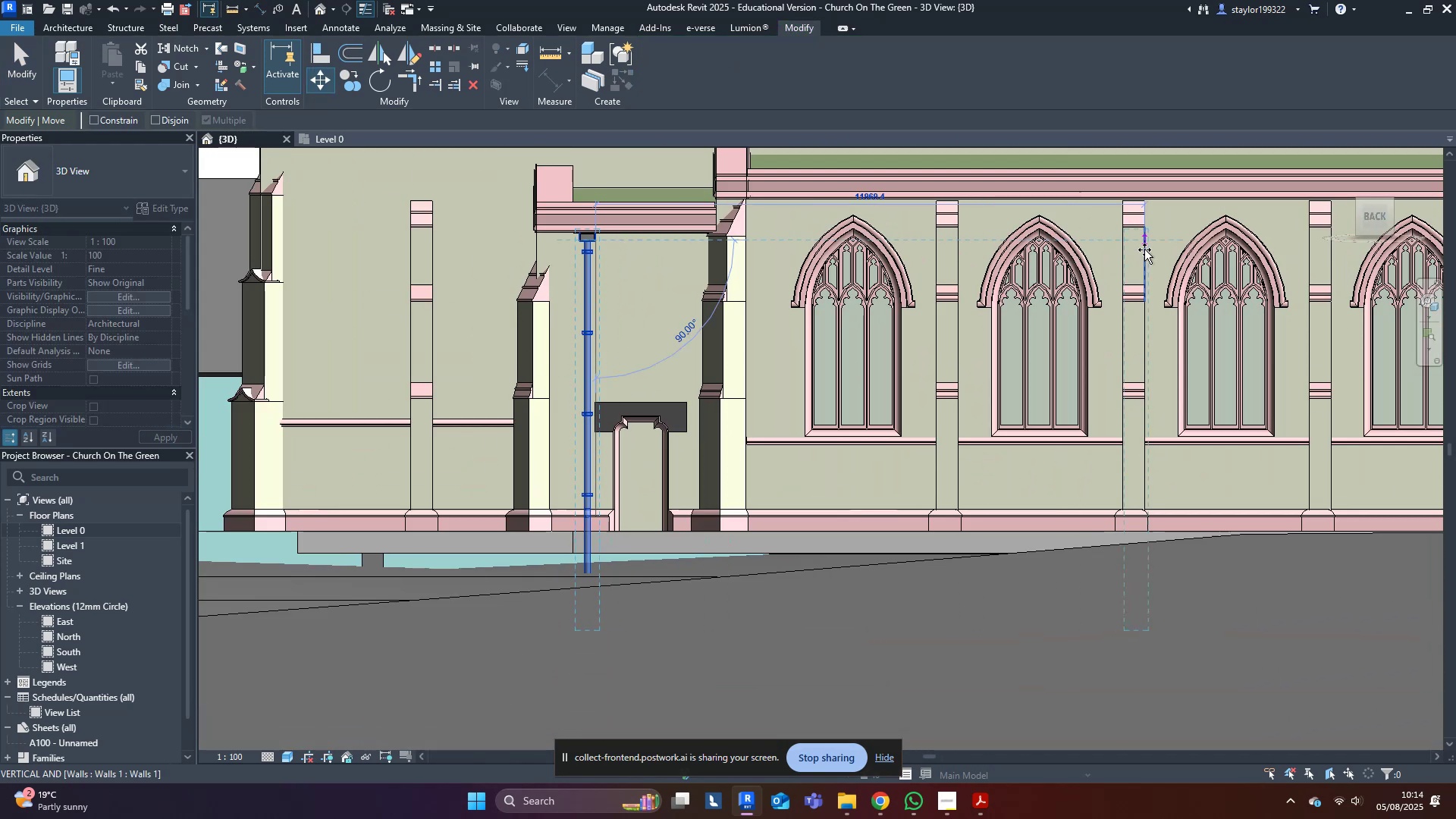 
hold_key(key=ControlLeft, duration=0.88)
left_click([1158, 249])
 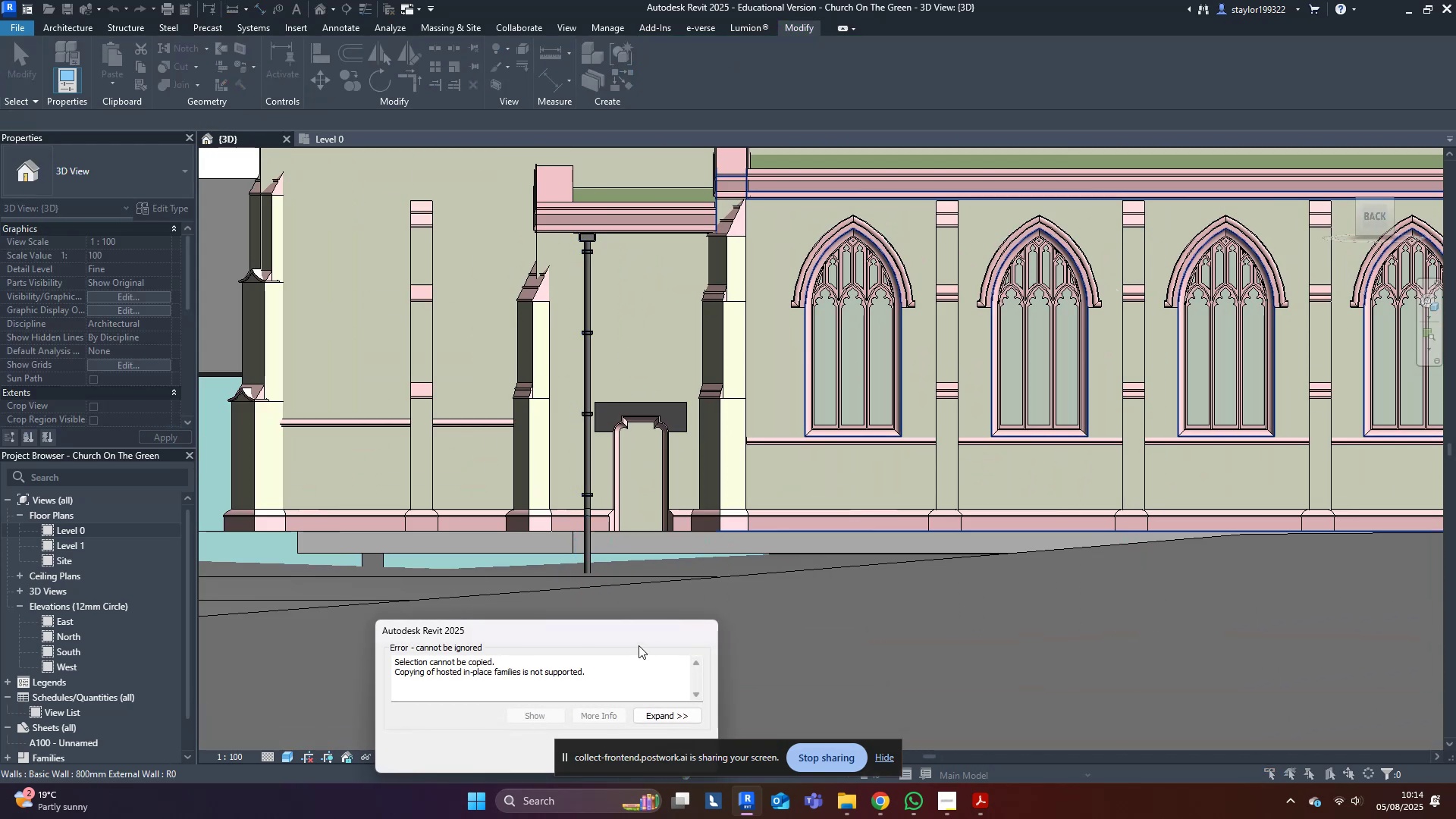 
key(Escape)
 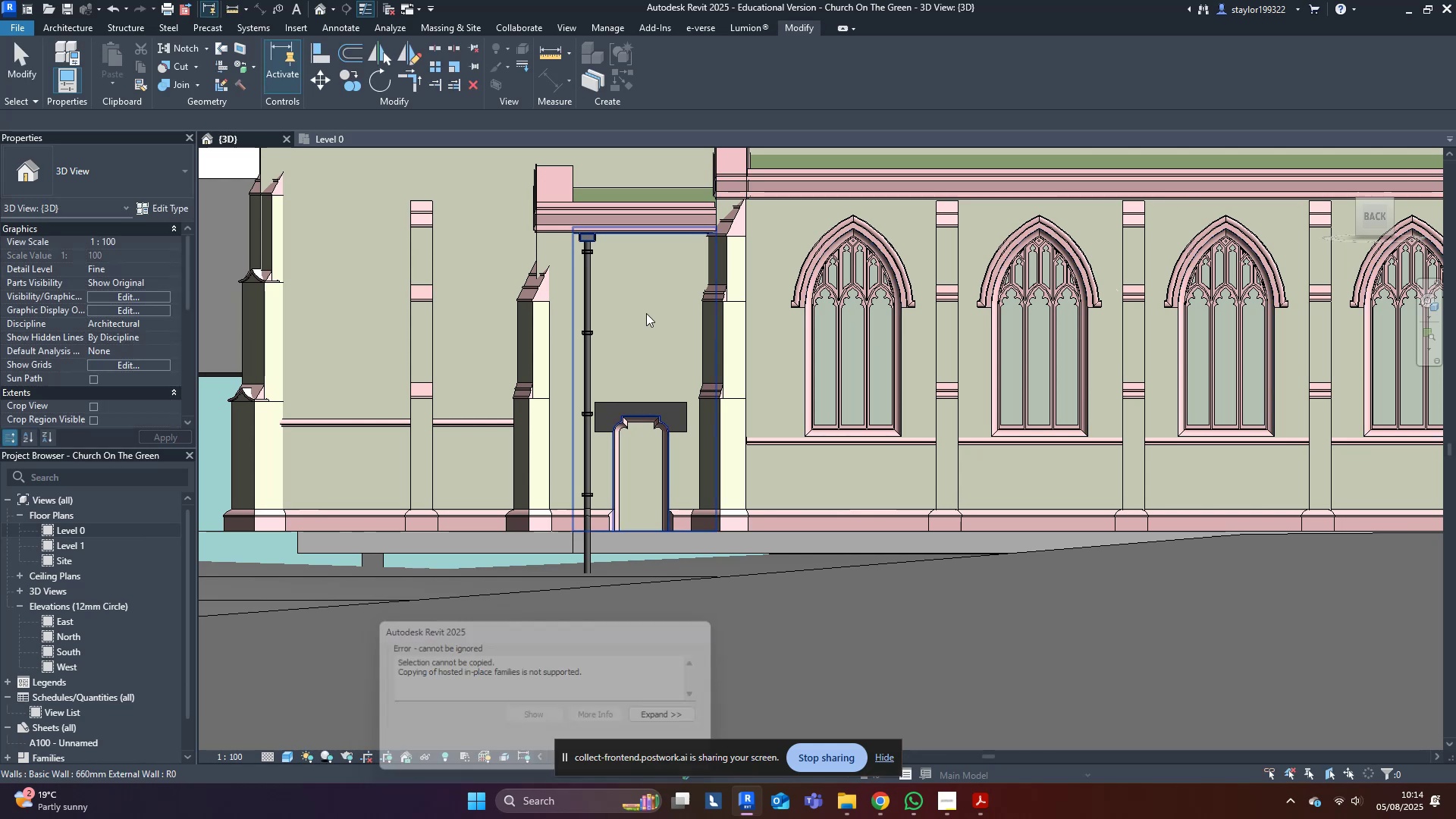 
key(Escape)
 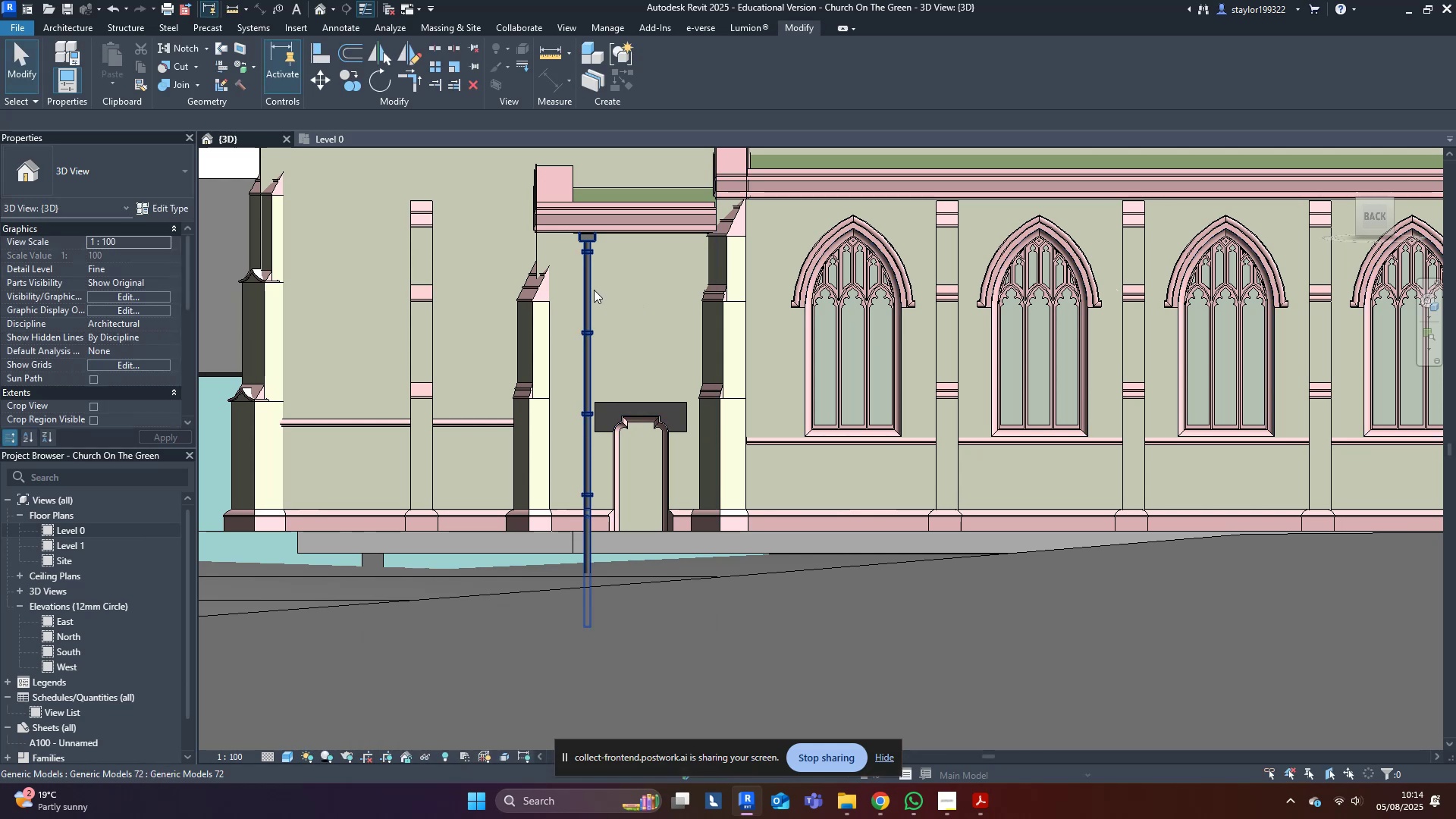 
left_click([593, 290])
 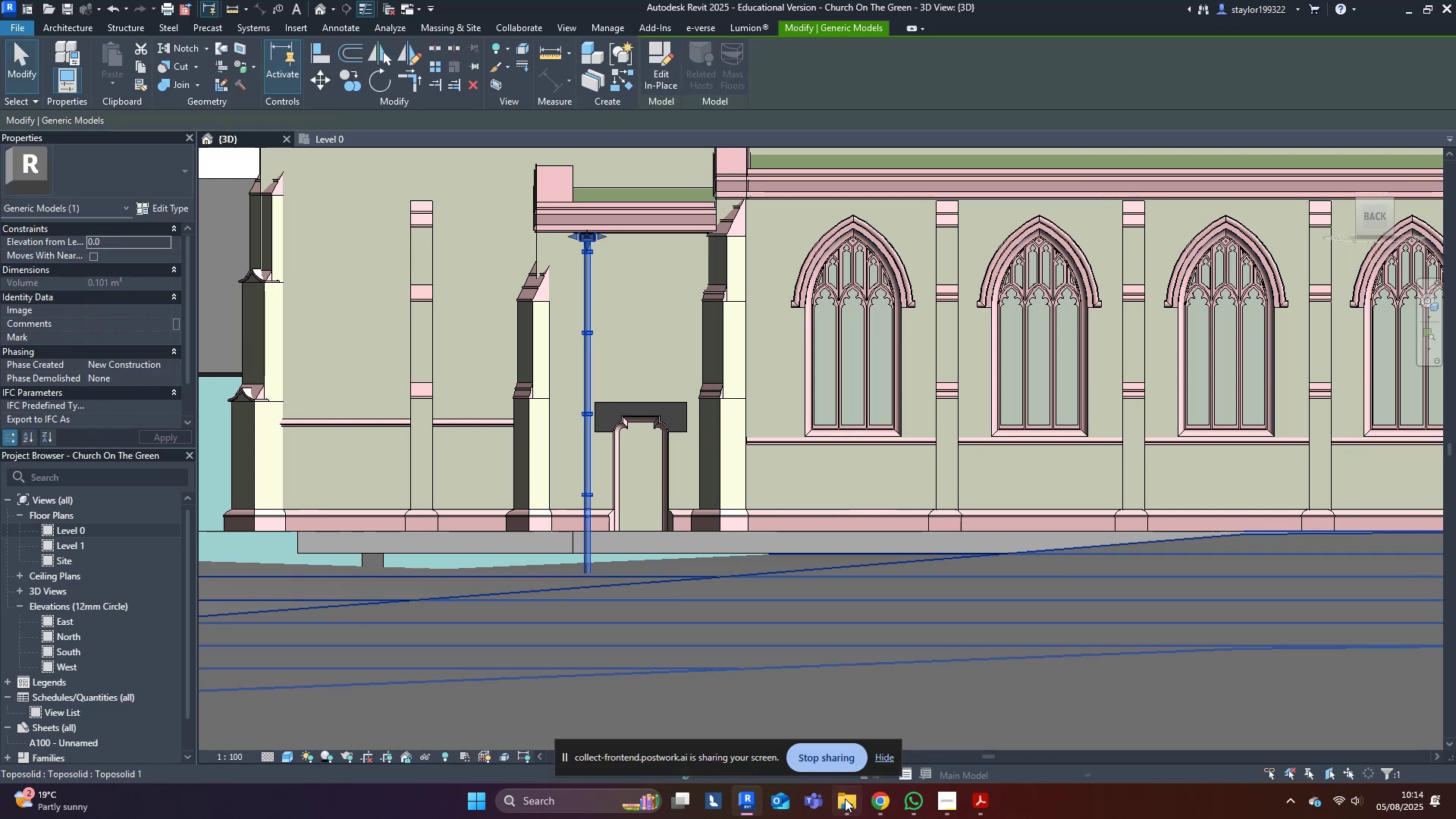 
left_click([886, 796])
 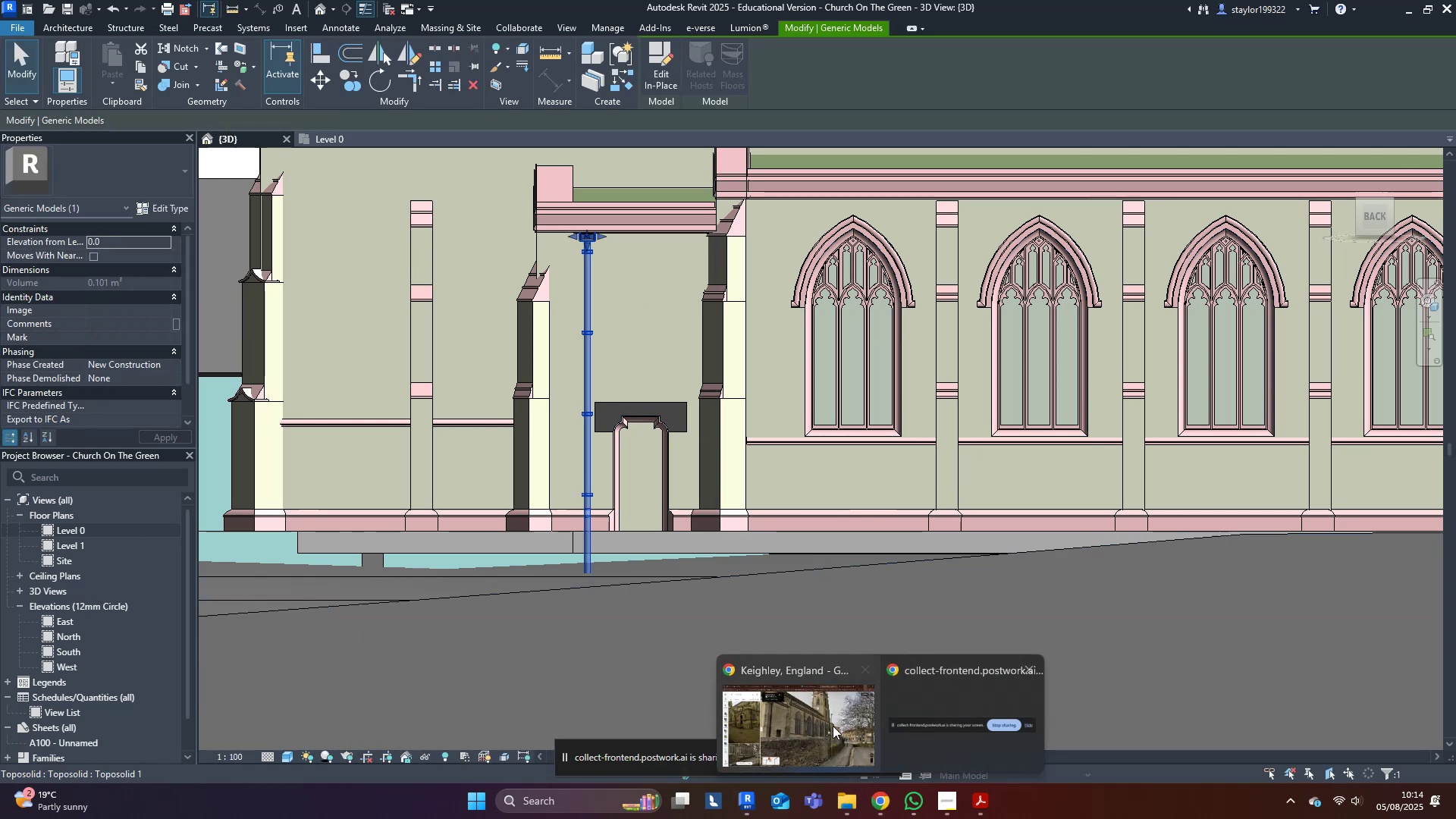 
left_click([817, 726])
 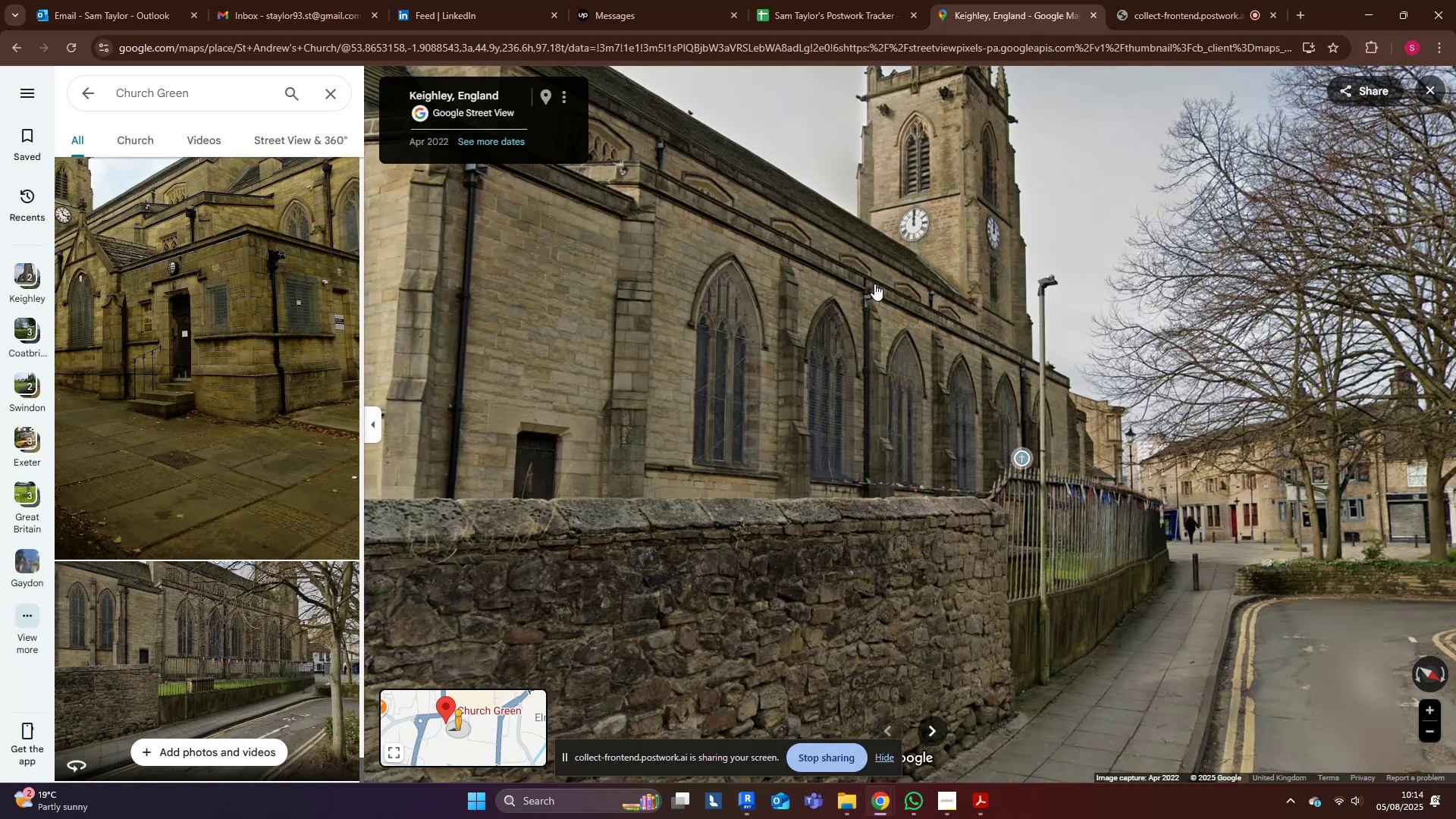 
left_click([1360, 11])
 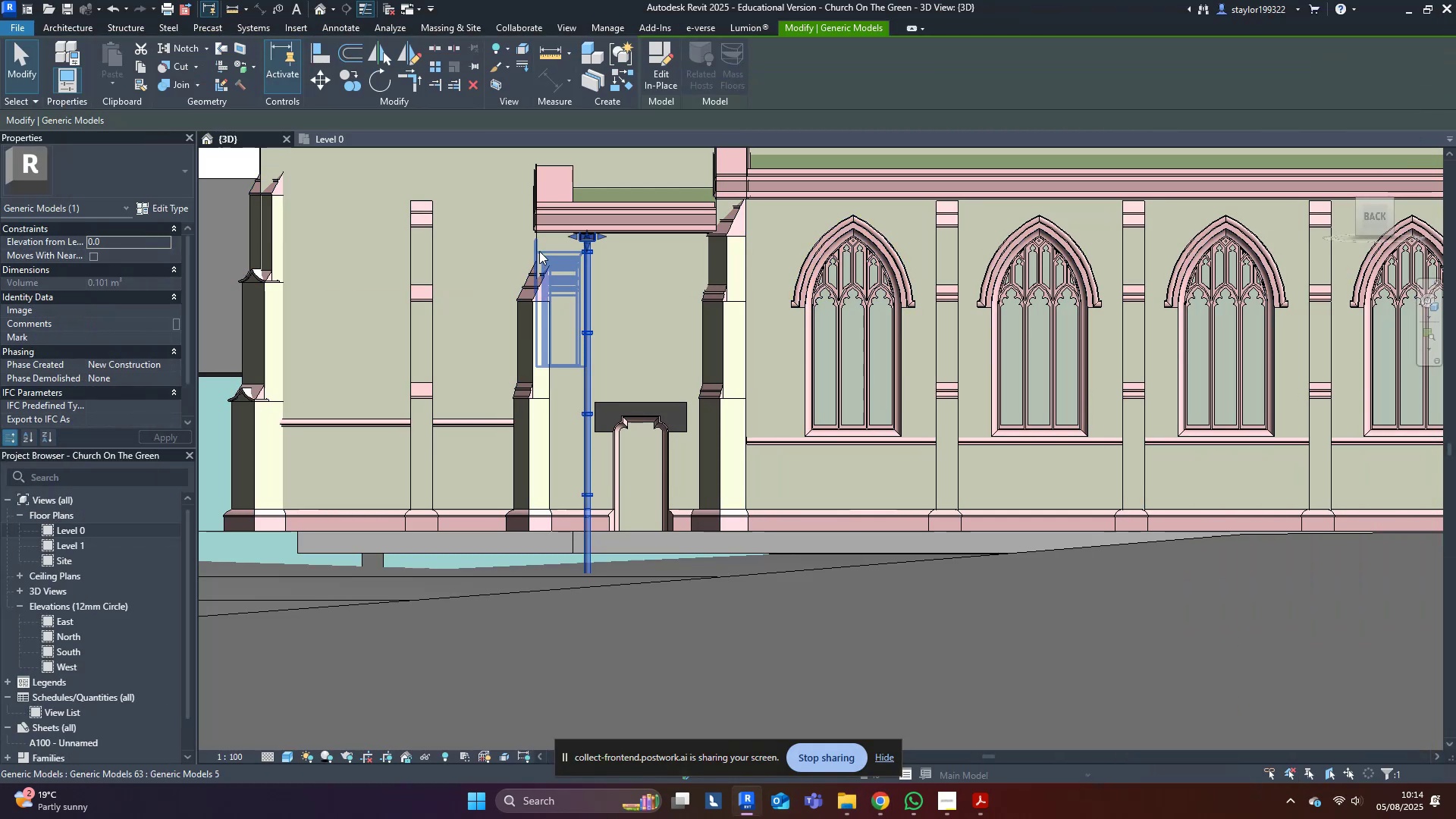 
type(mv)
 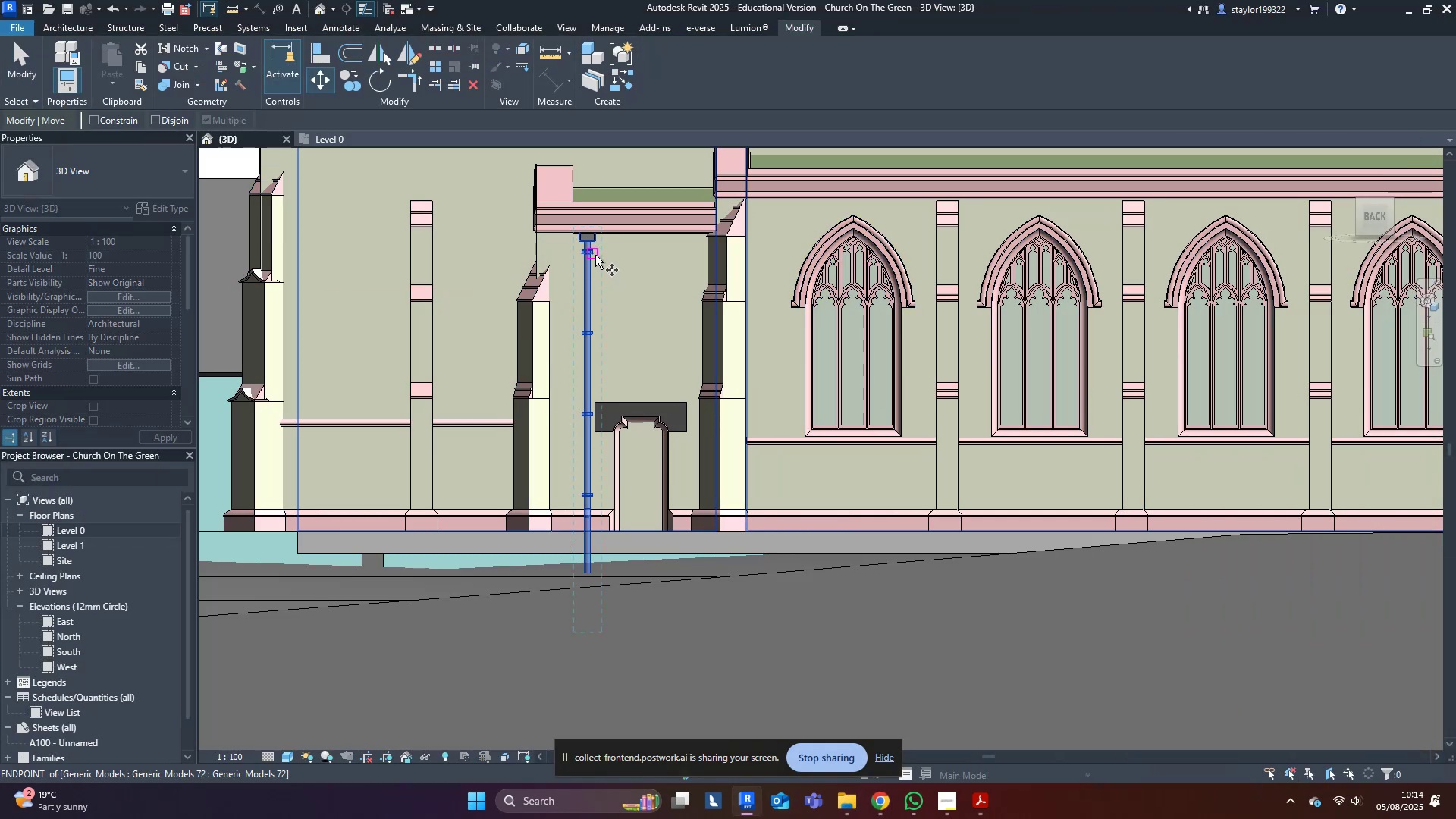 
left_click([595, 256])
 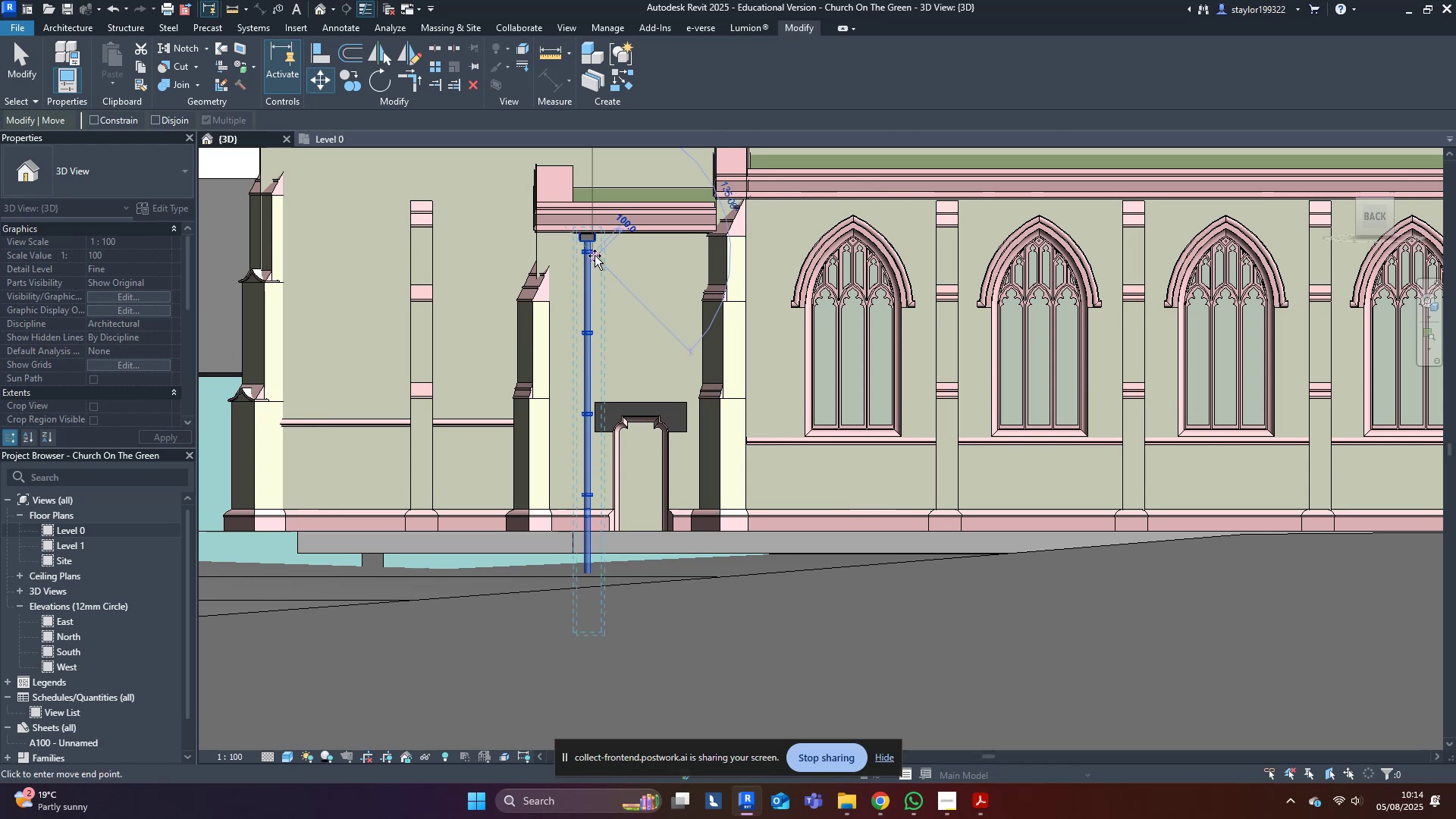 
hold_key(key=ShiftLeft, duration=1.53)
left_click([1113, 241])
 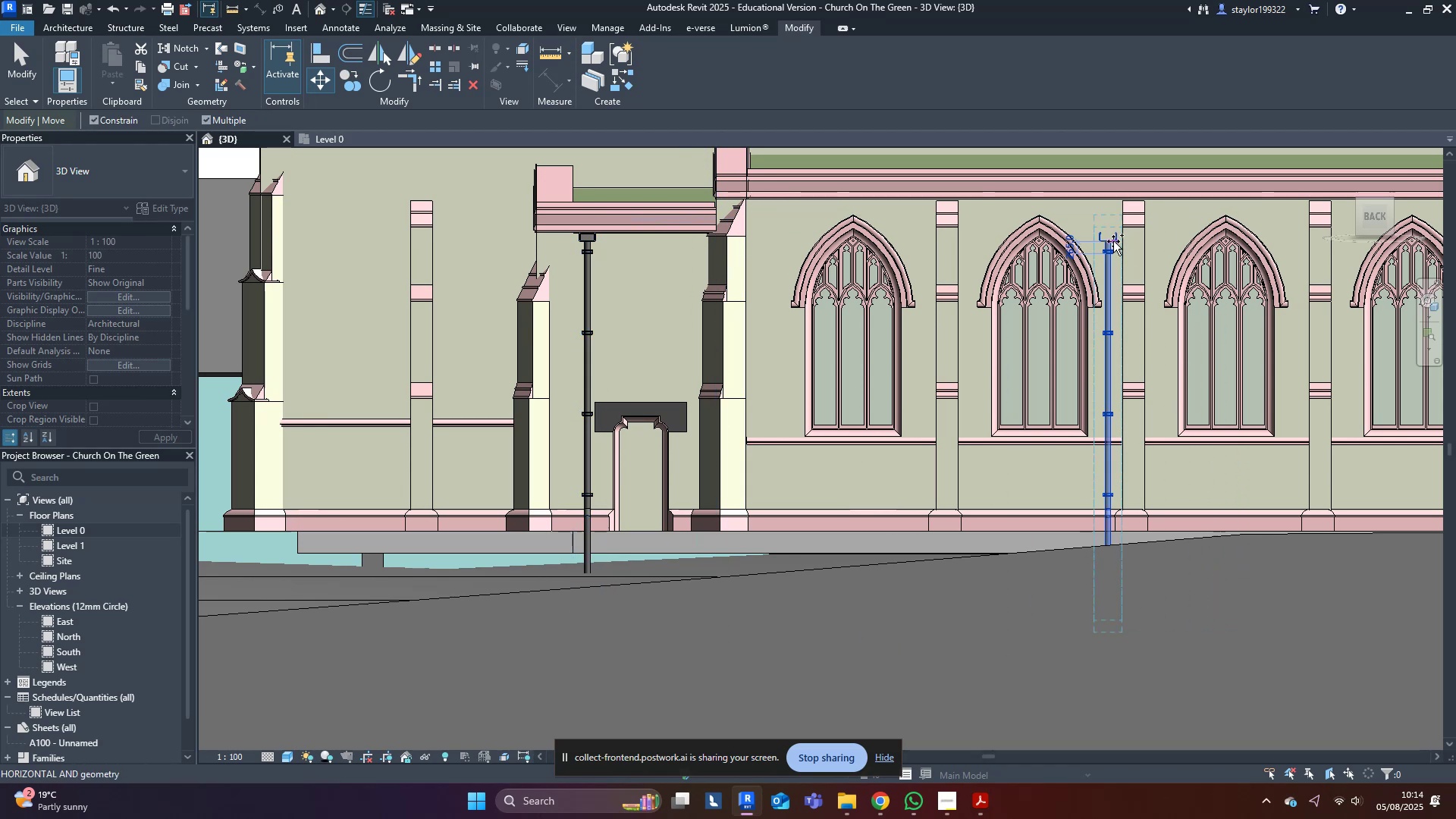 
key(Control+Shift+ShiftLeft)
 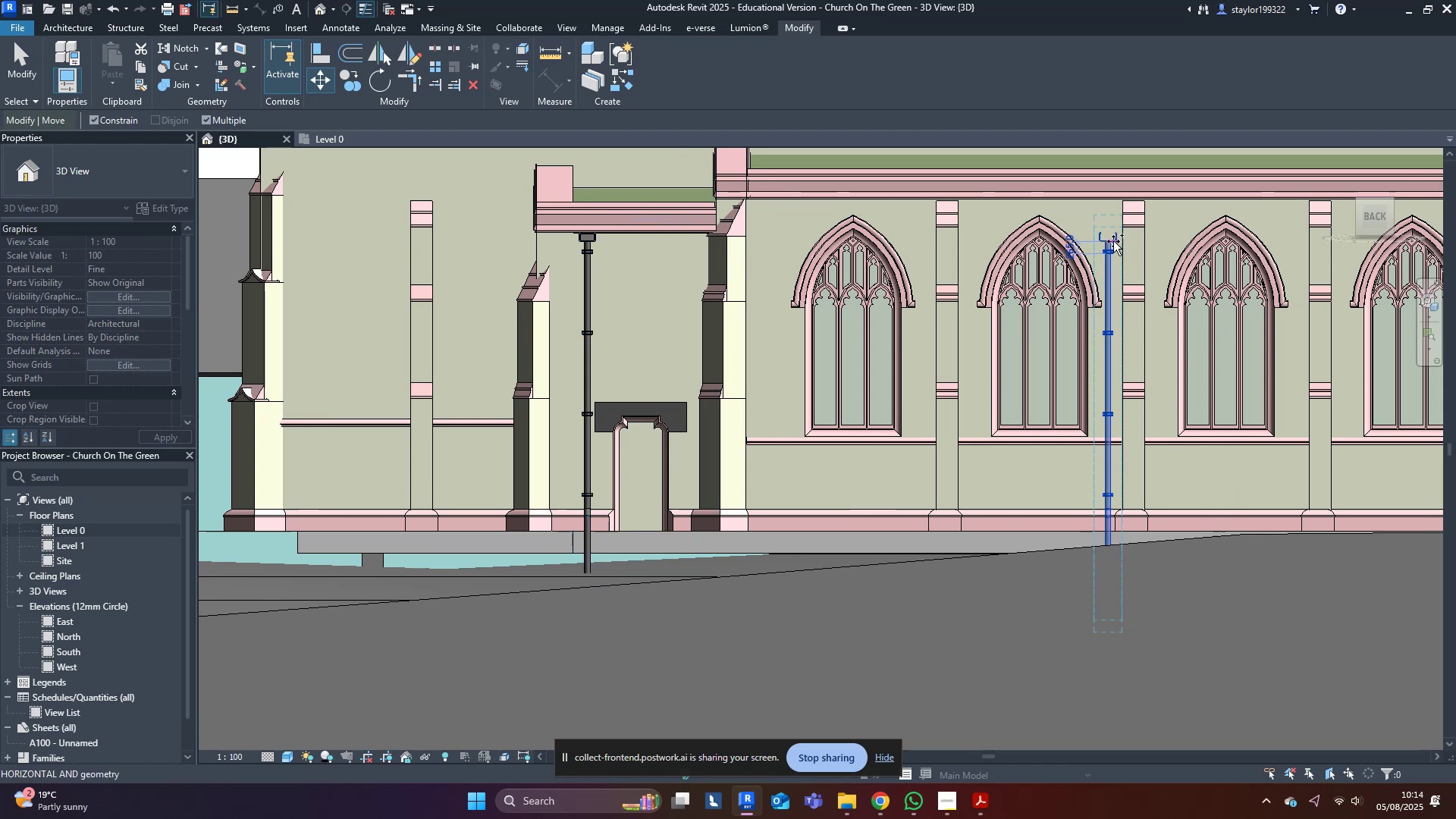 
key(Control+Shift+ShiftLeft)
 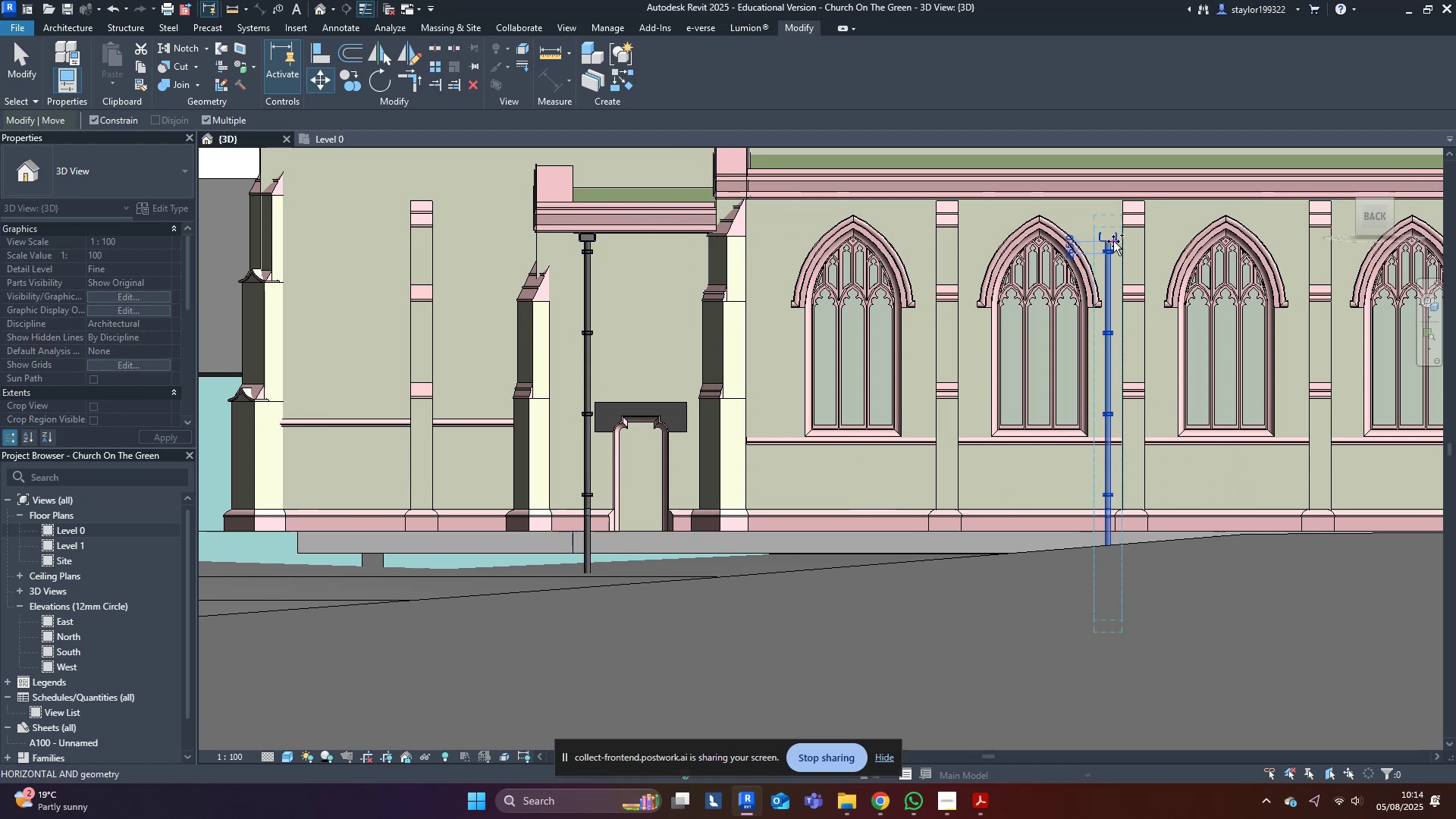 
key(Control+Shift+ShiftLeft)
 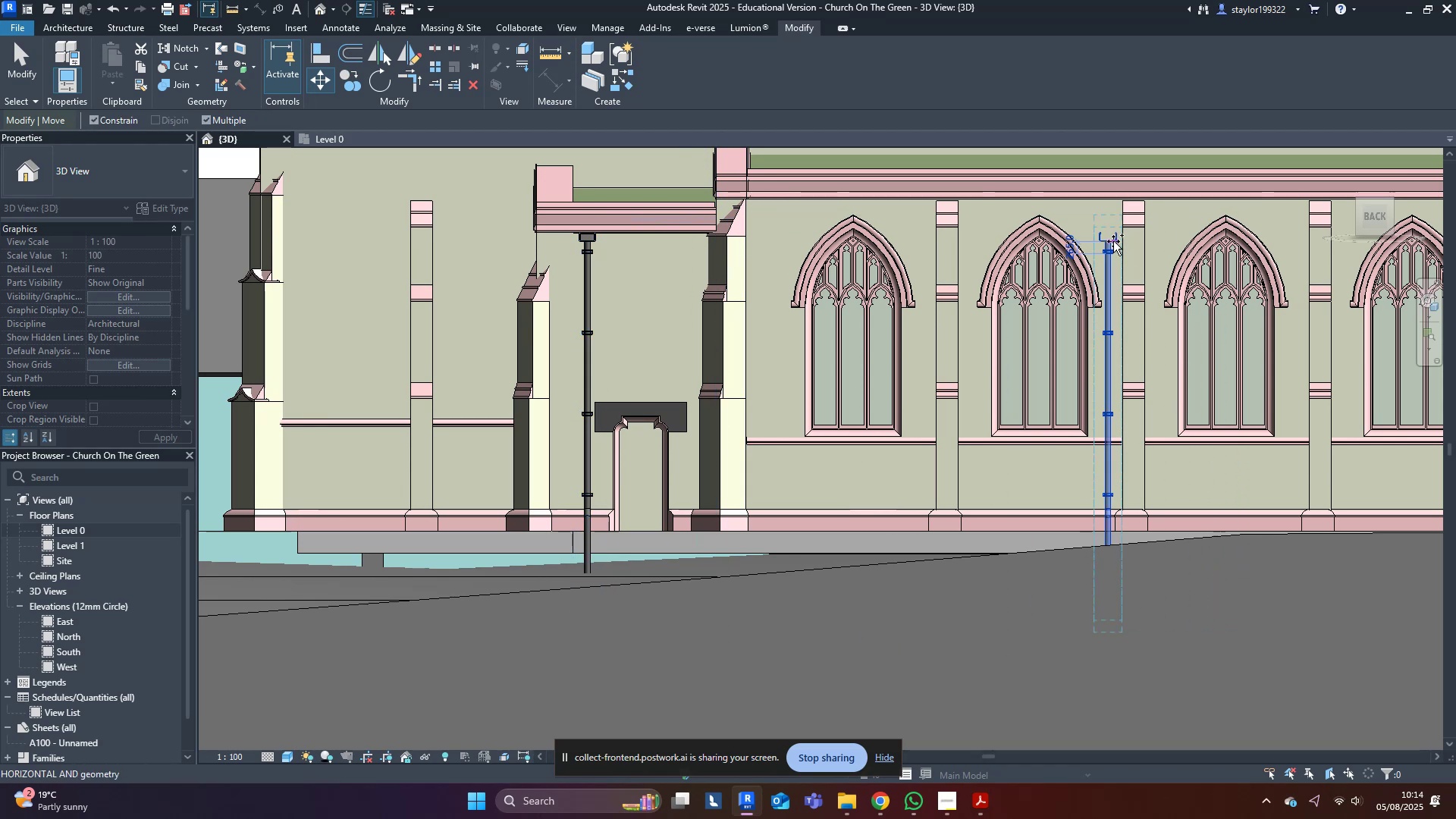 
key(Control+Shift+ShiftLeft)
 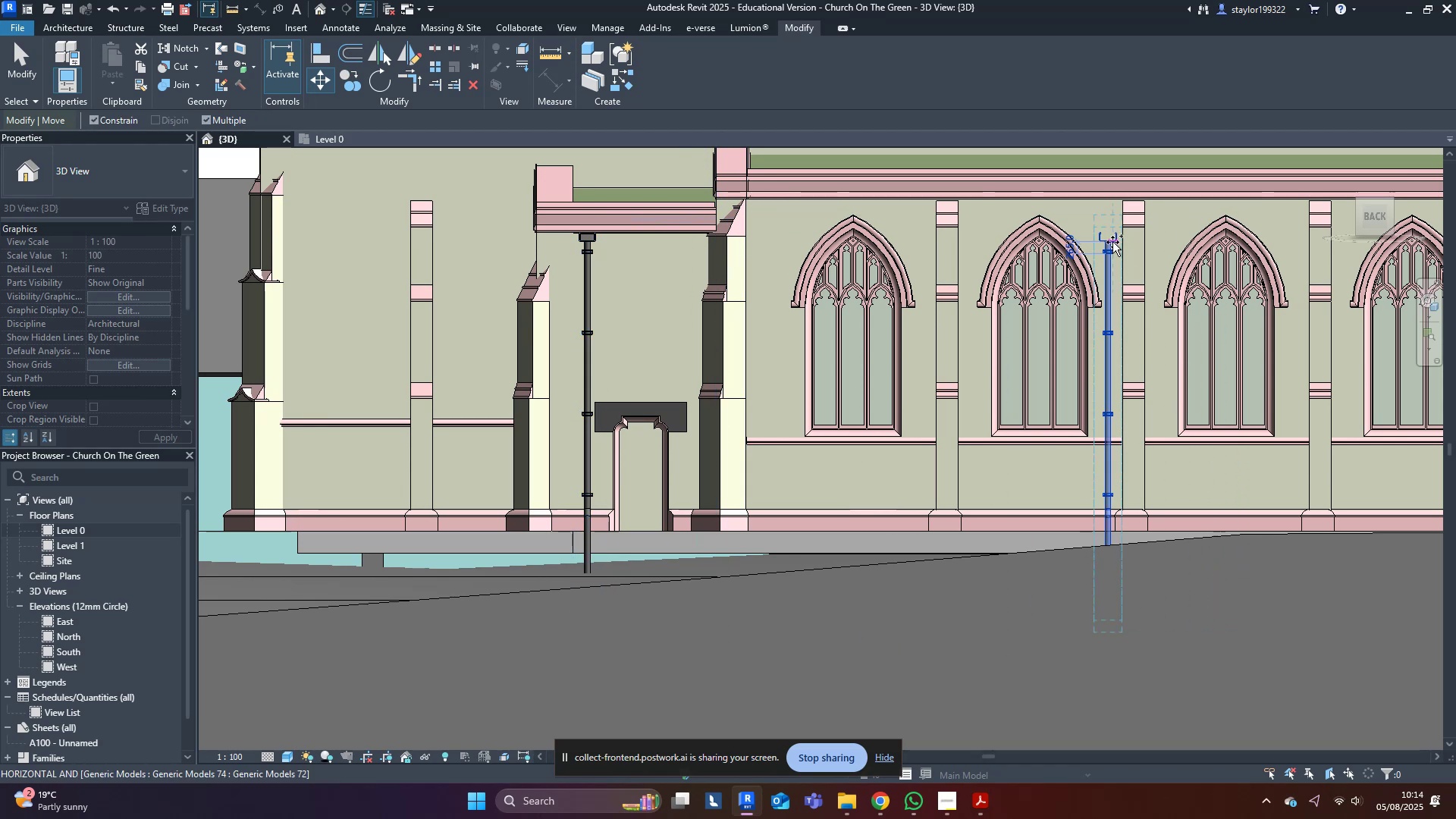 
key(Control+Shift+ShiftLeft)
 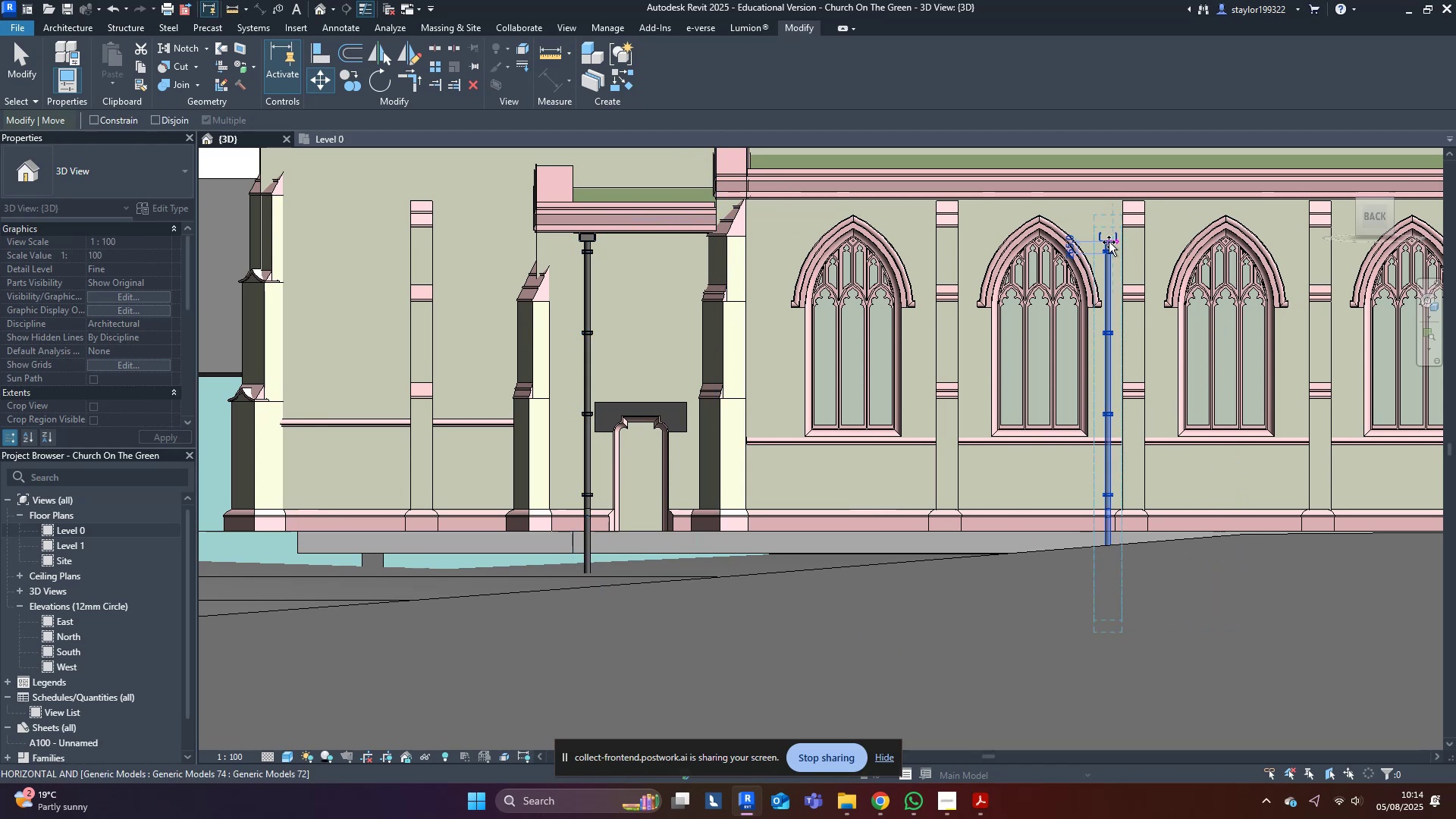 
key(Control+Shift+ShiftLeft)
 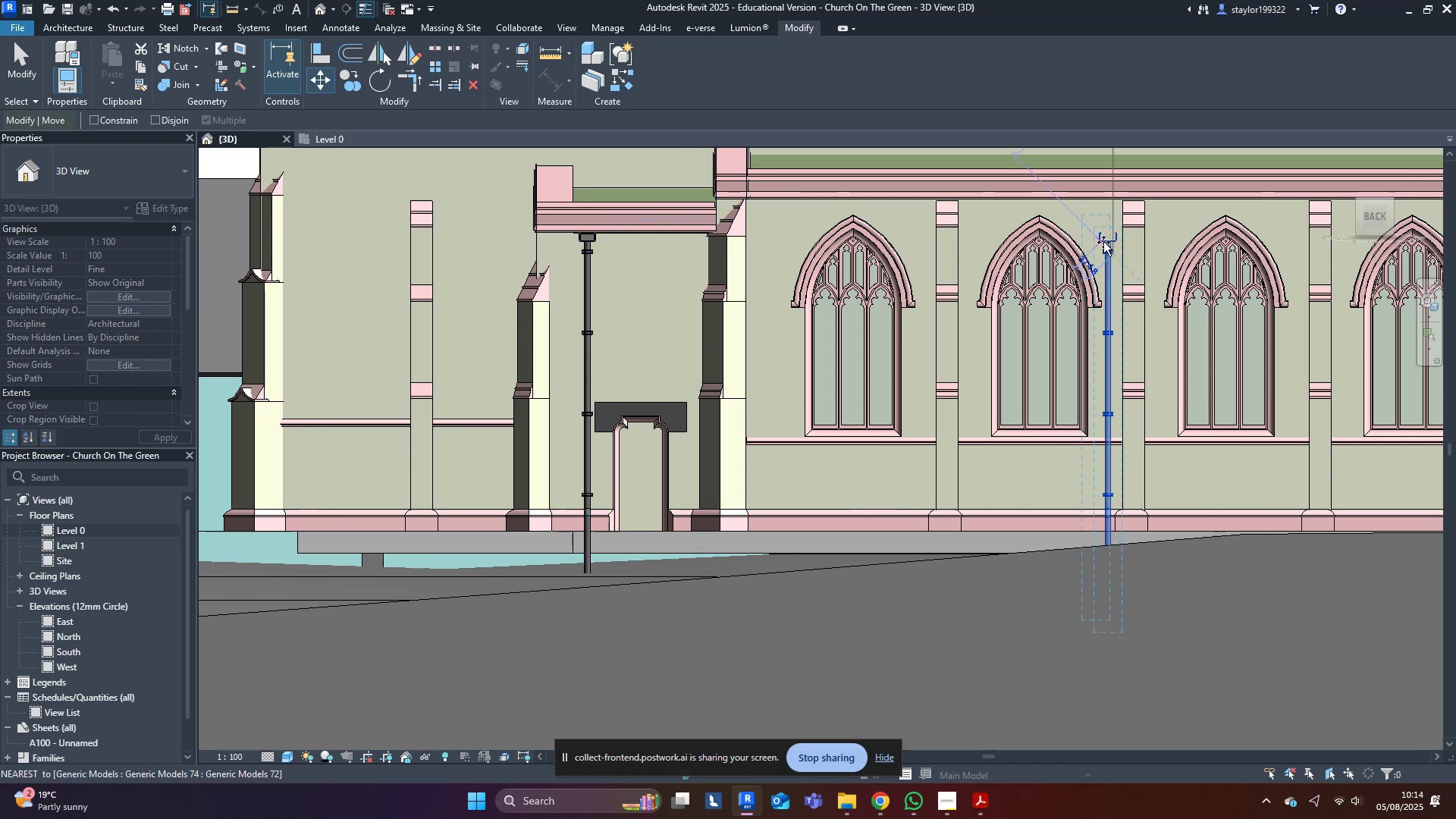 
key(Escape)
 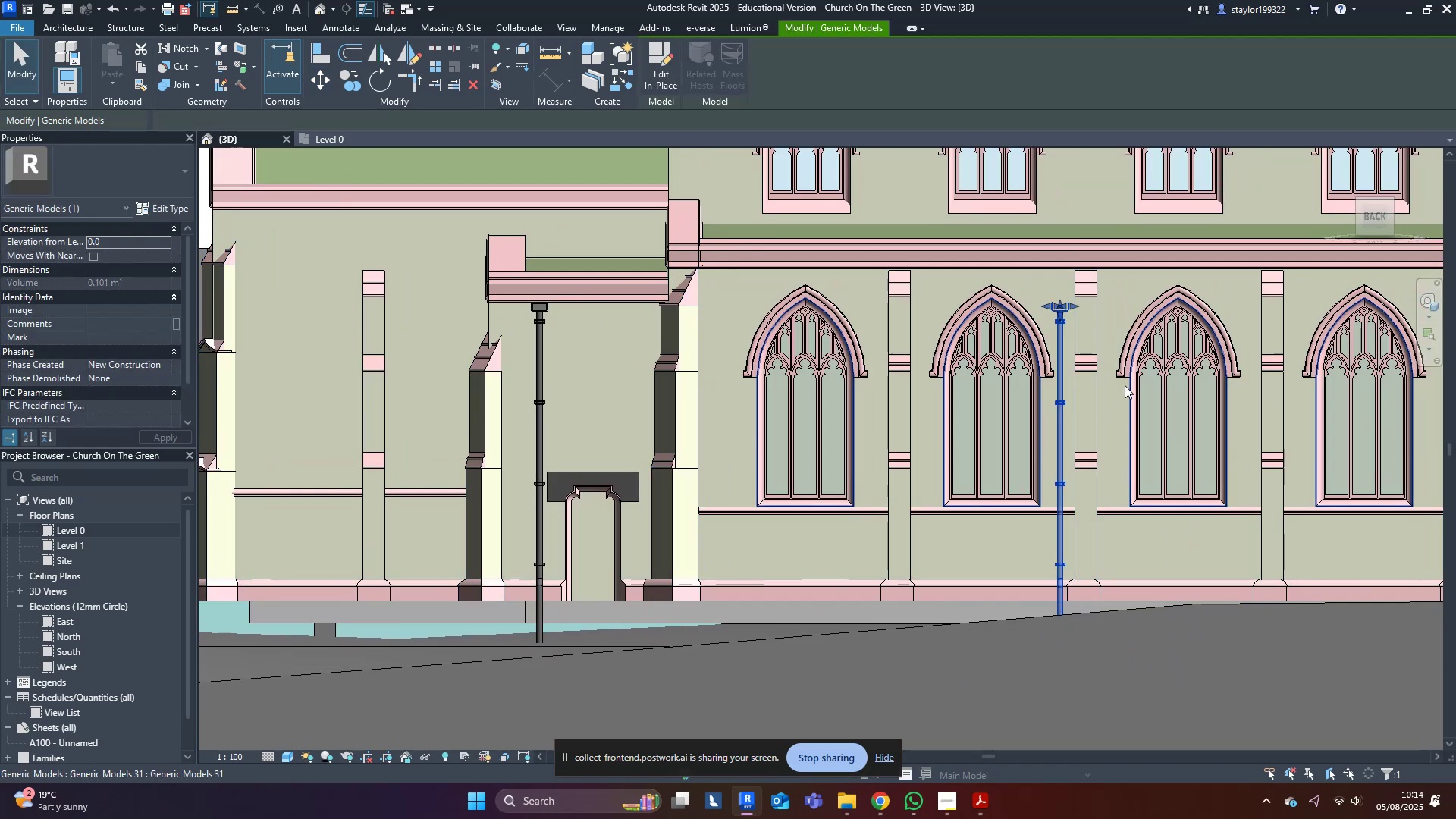 
key(Shift+ArrowUp)
 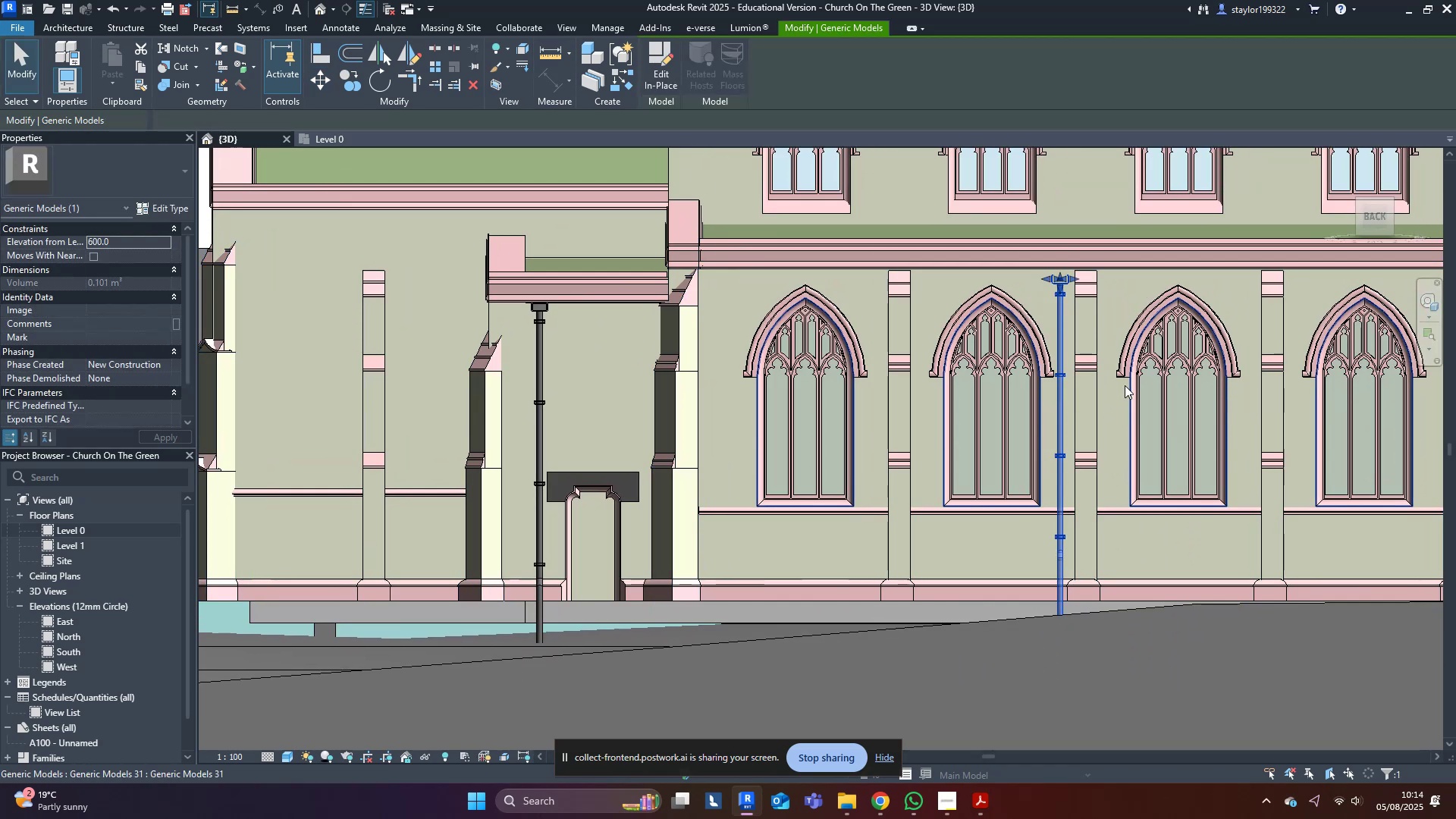 
key(ArrowUp)
 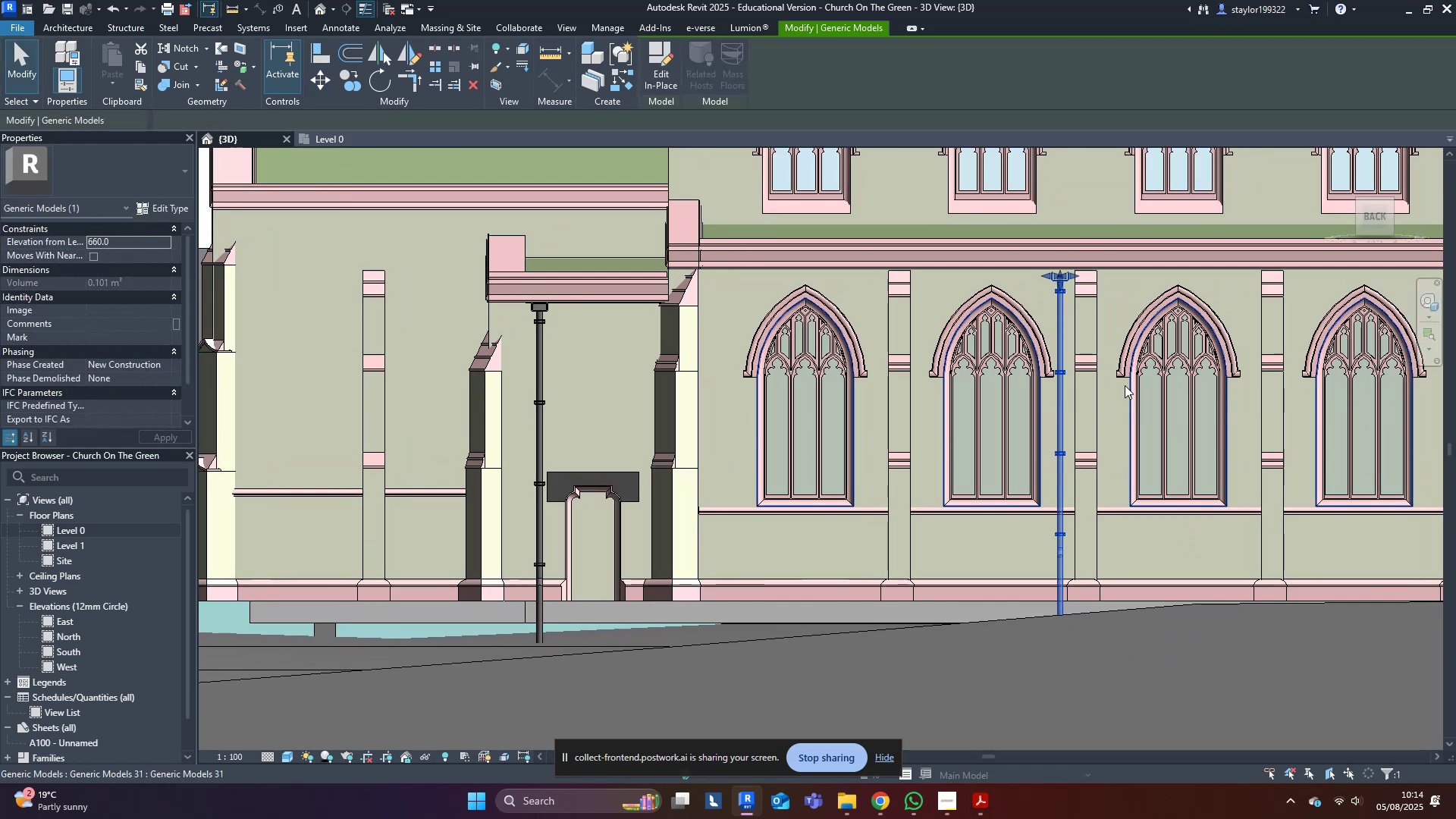 
key(ArrowUp)
 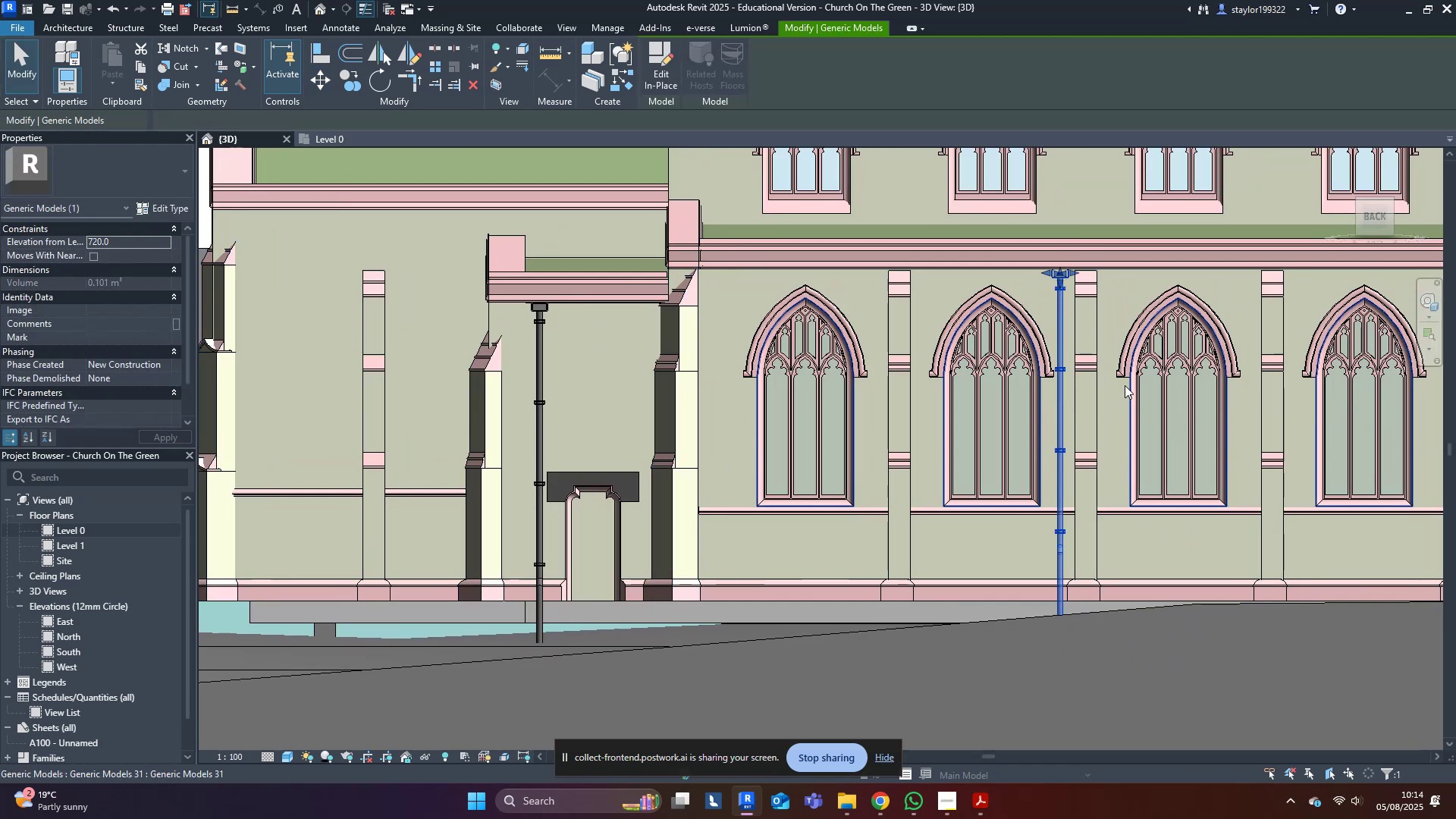 
key(ArrowUp)
 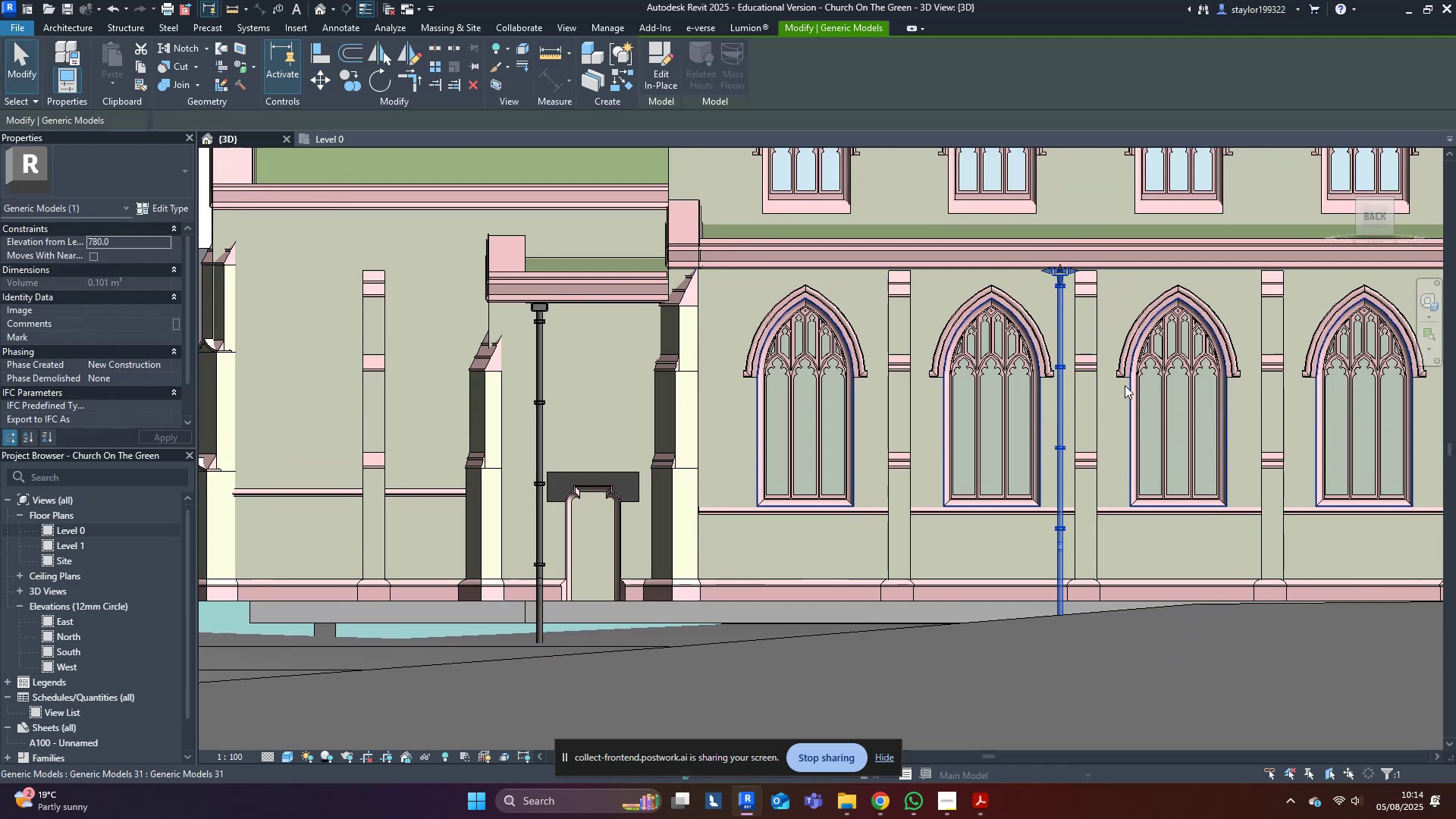 
key(ArrowDown)
 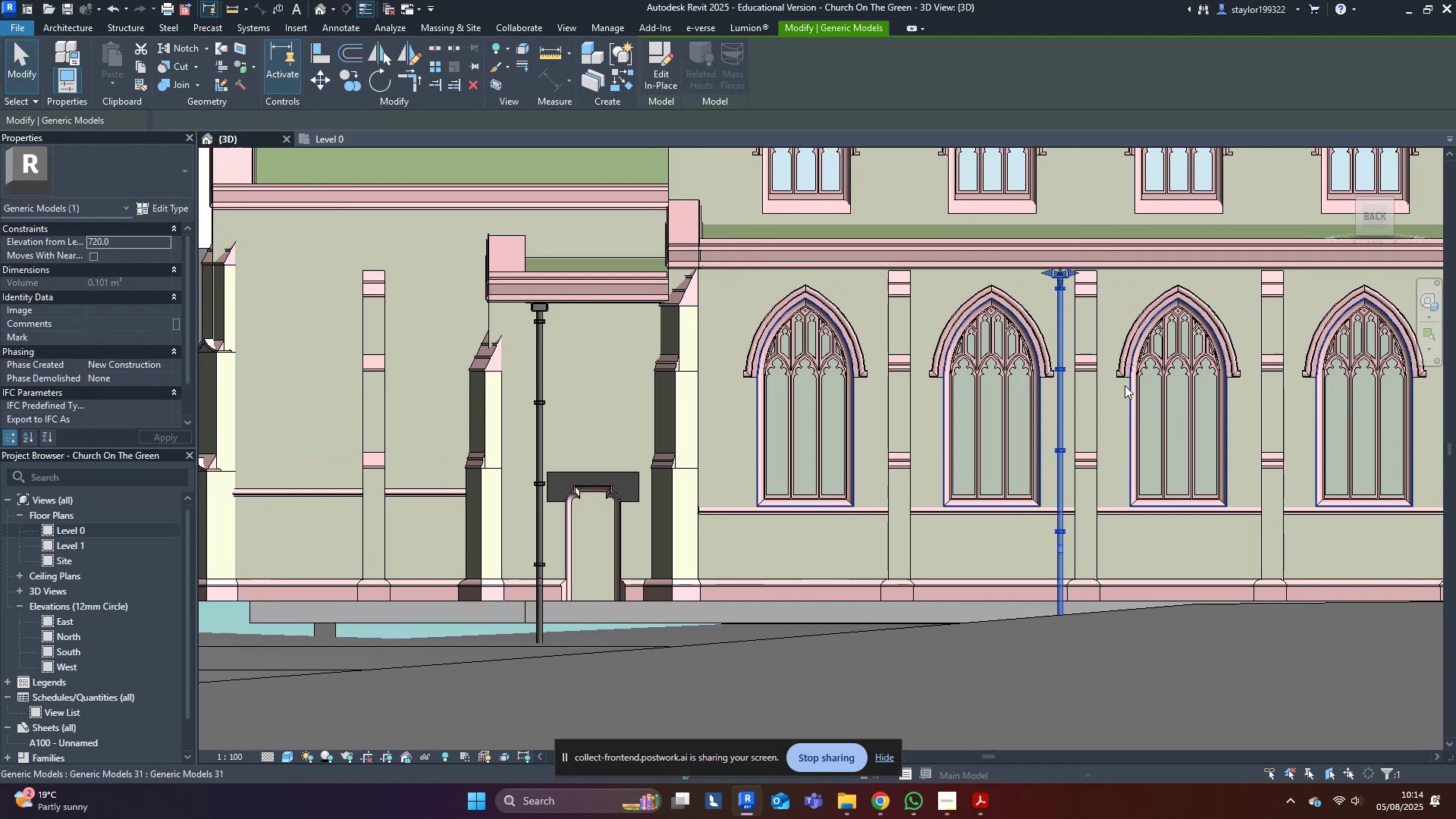 
scroll: coordinate [1058, 309], scroll_direction: up, amount: 17.0
 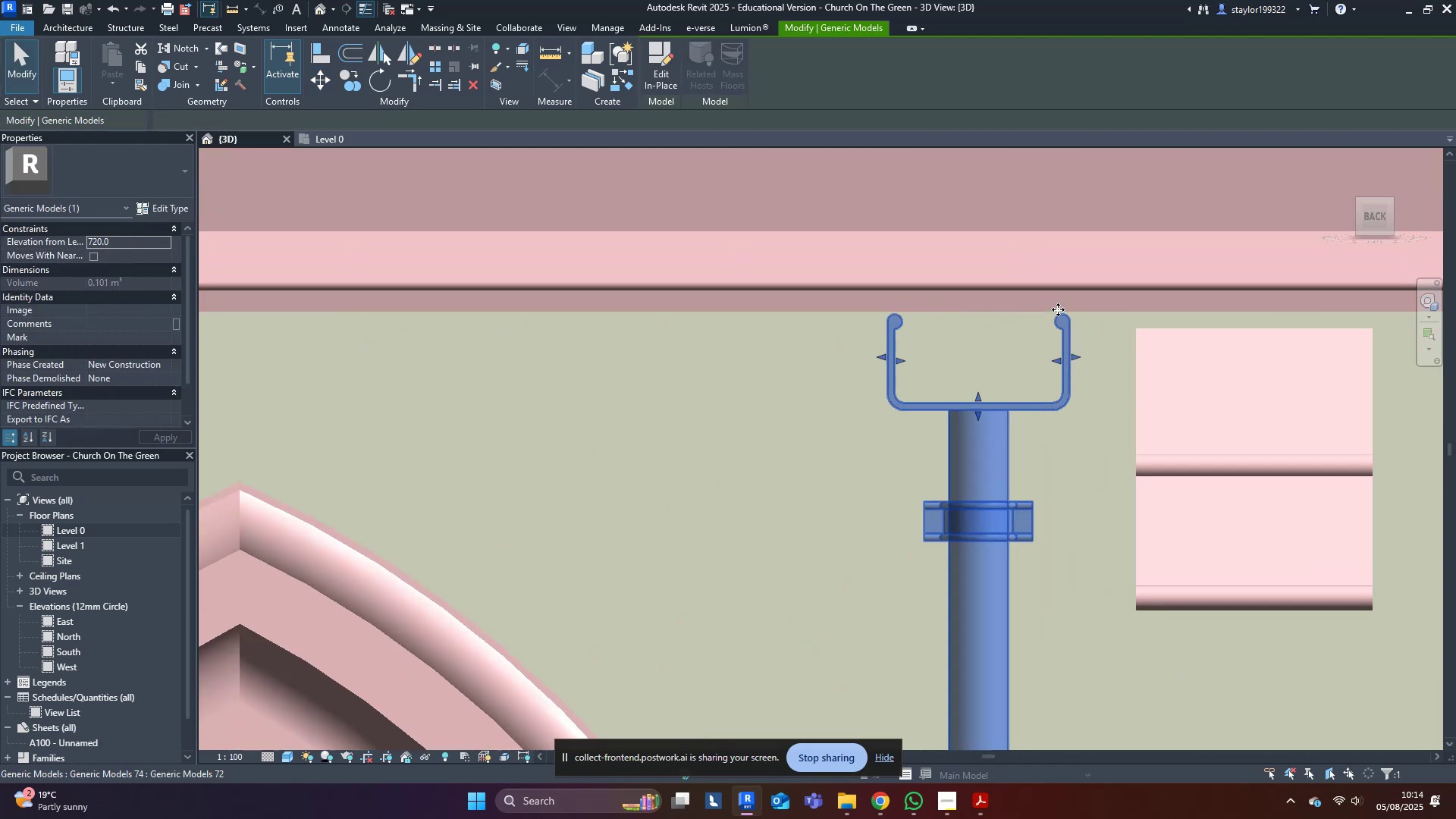 
key(ArrowUp)
 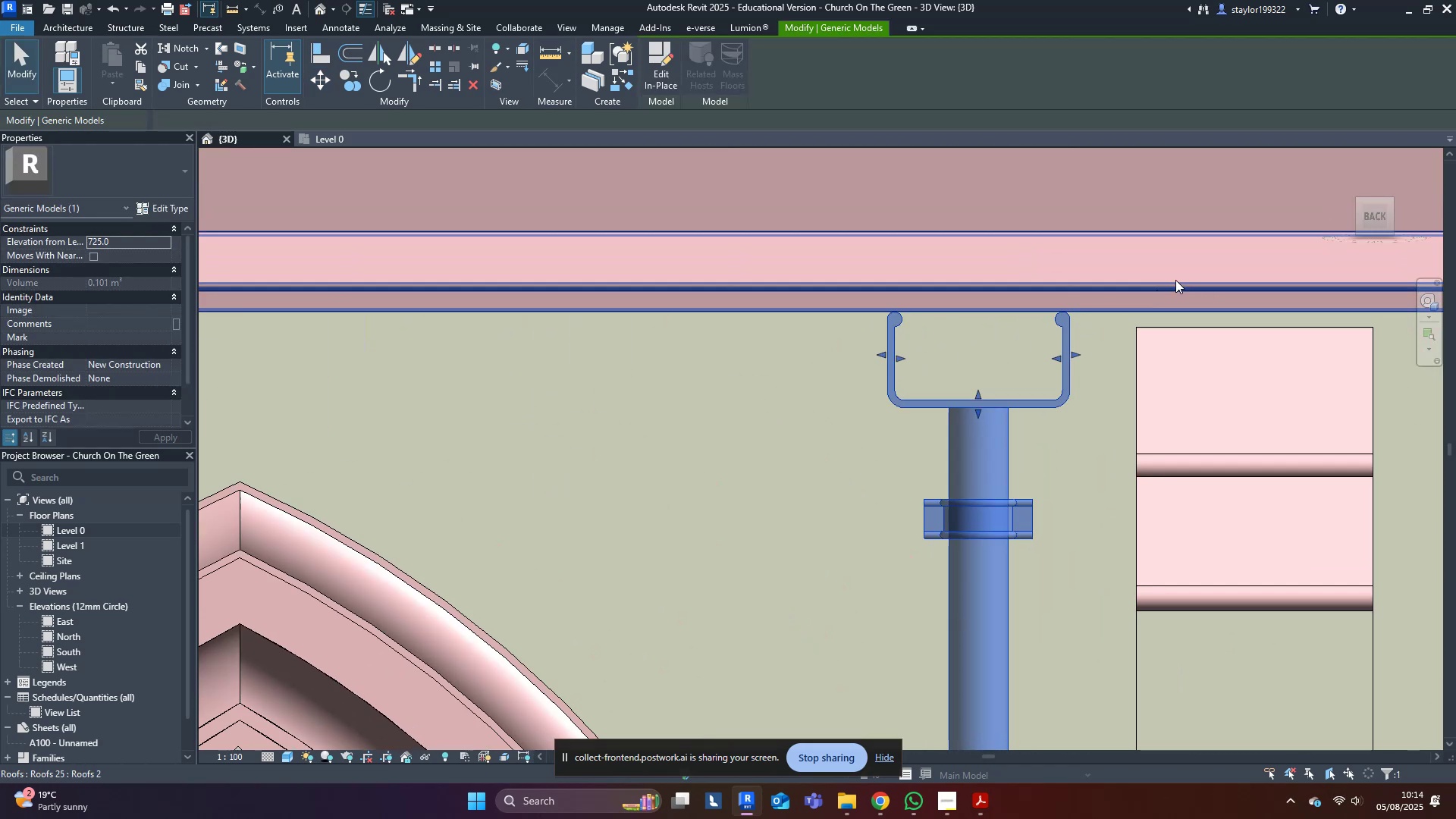 
scroll: coordinate [1076, 351], scroll_direction: down, amount: 15.0
 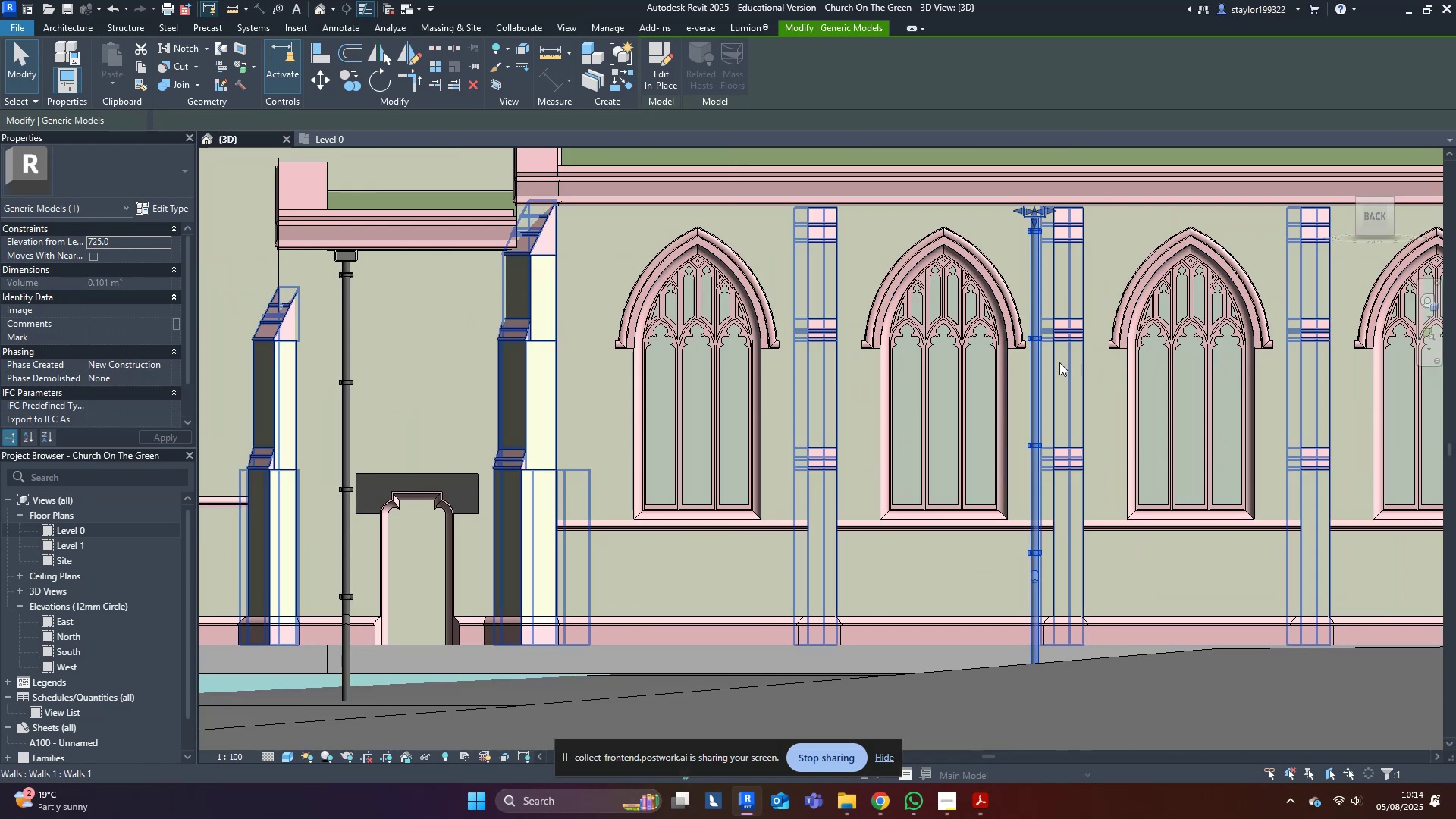 
hold_key(key=ShiftLeft, duration=0.87)
 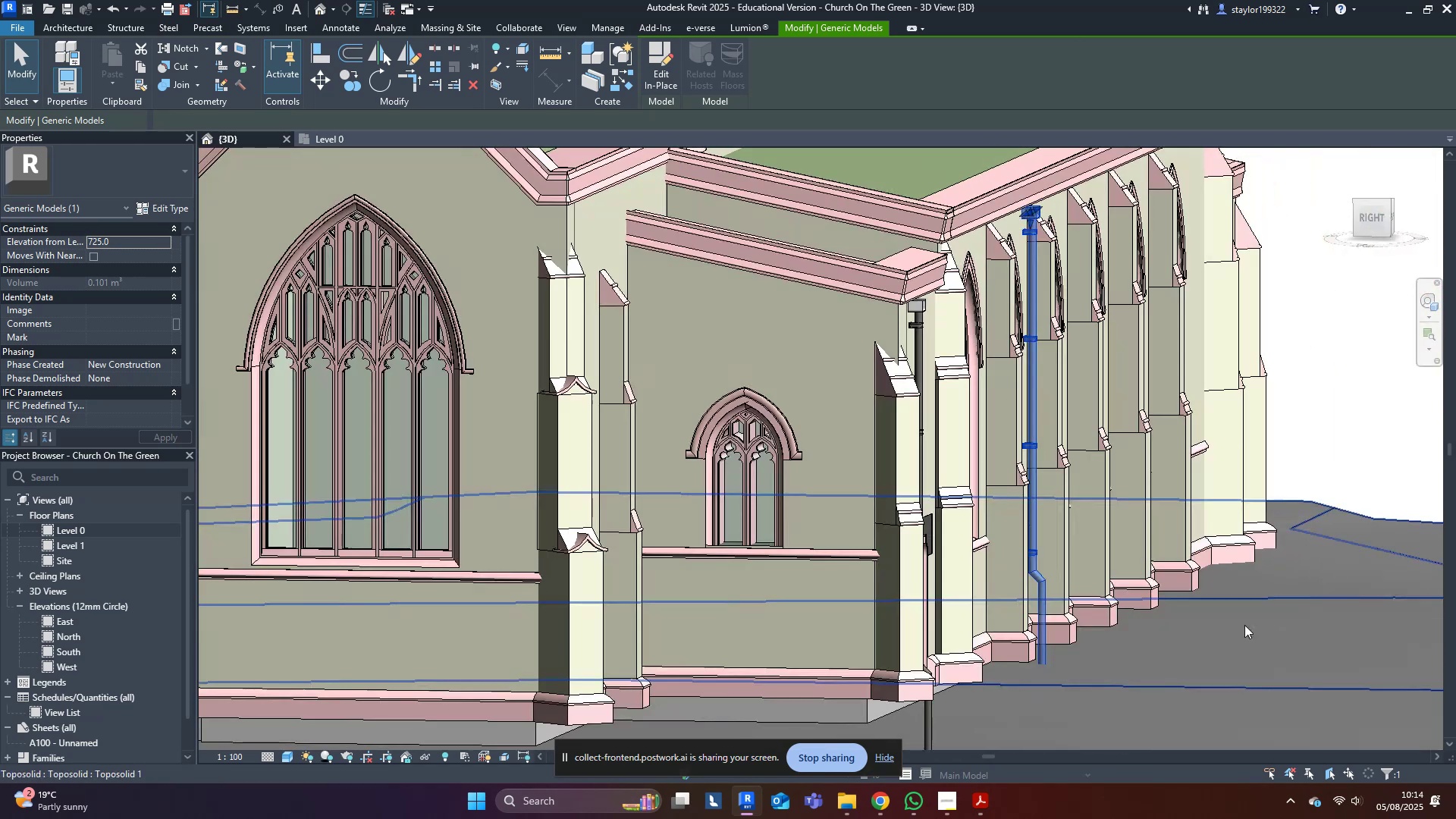 
scroll: coordinate [1131, 655], scroll_direction: up, amount: 5.0
 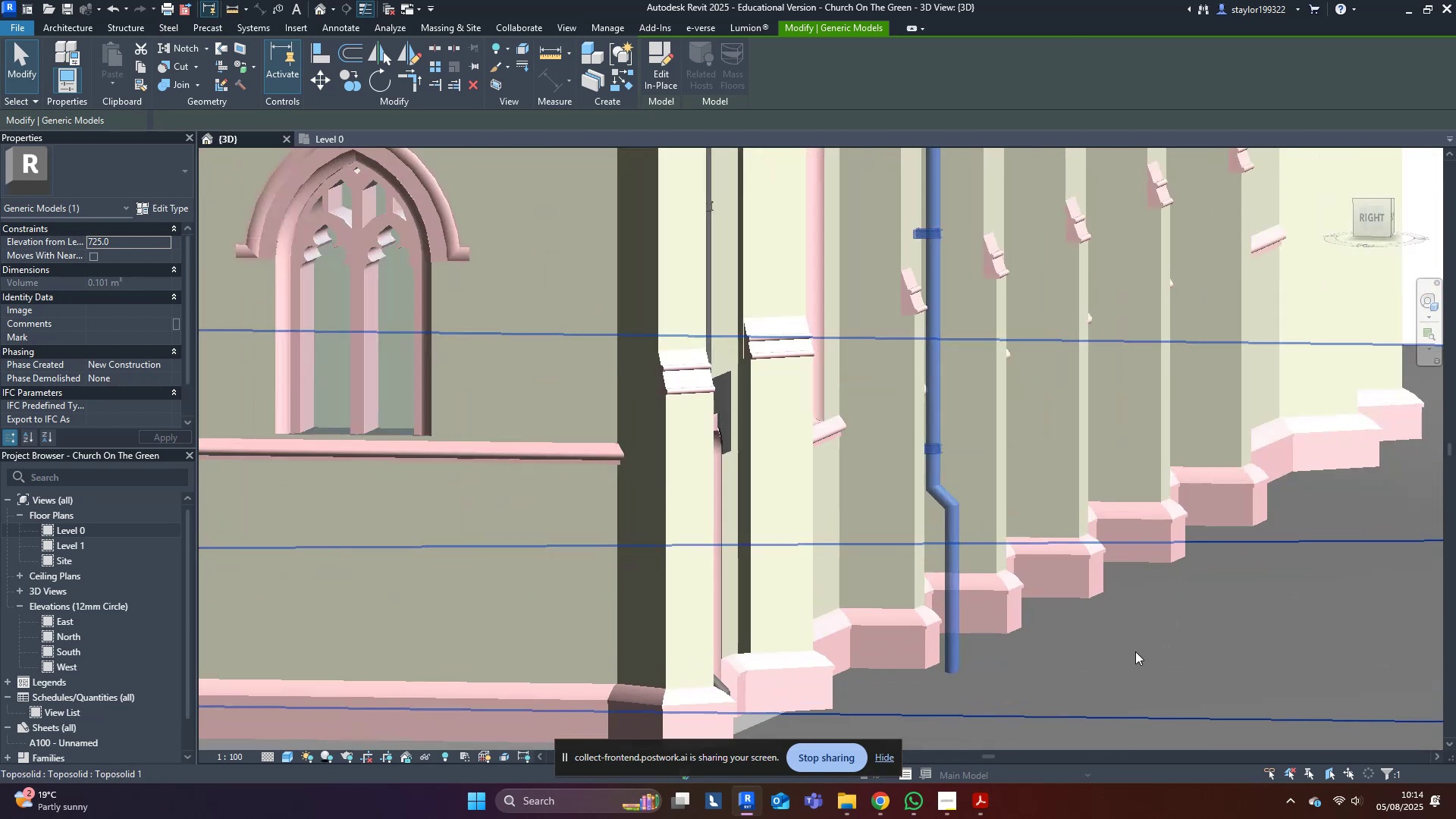 
hold_key(key=ShiftLeft, duration=0.42)
 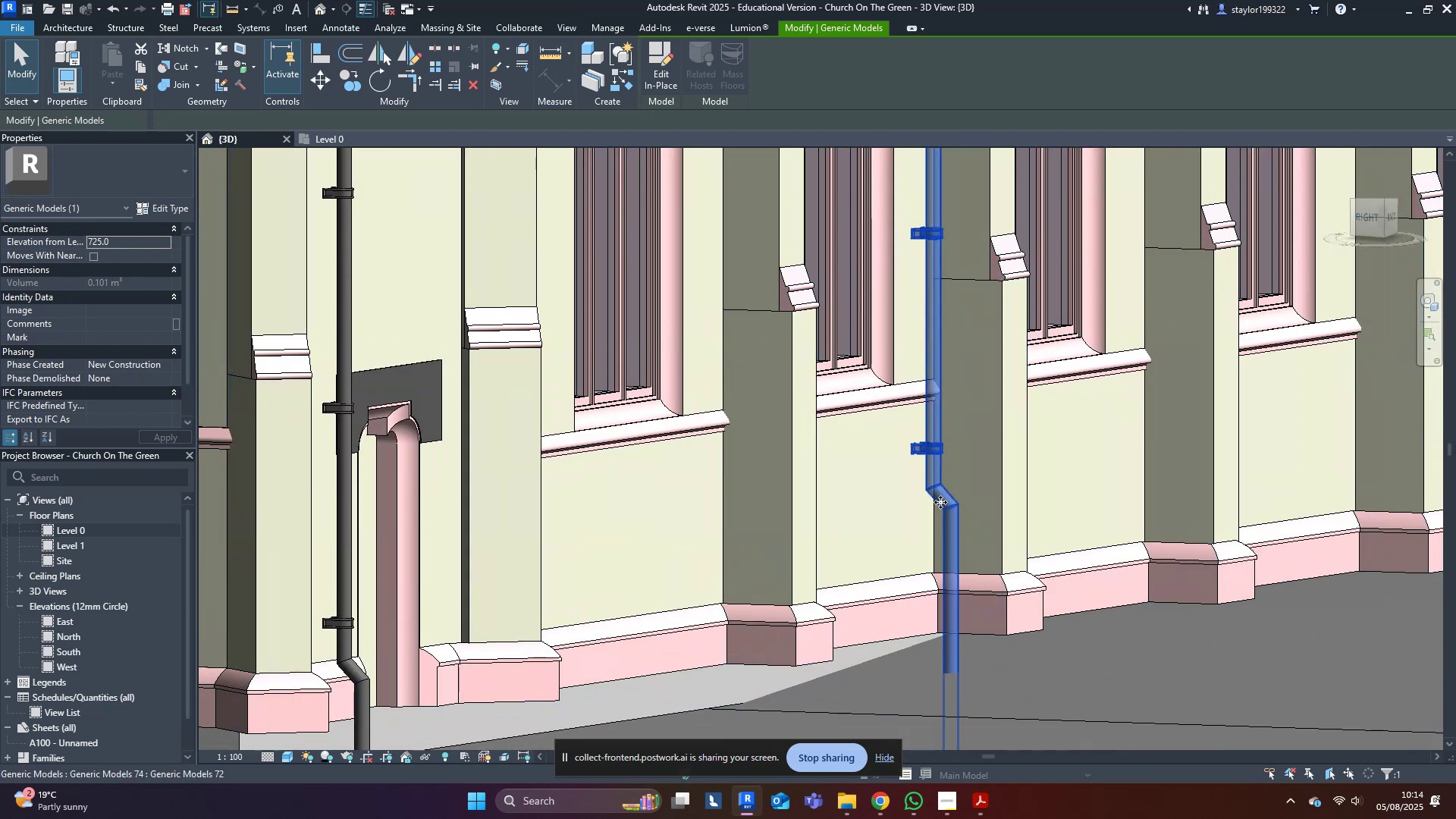 
double_click([940, 502])
 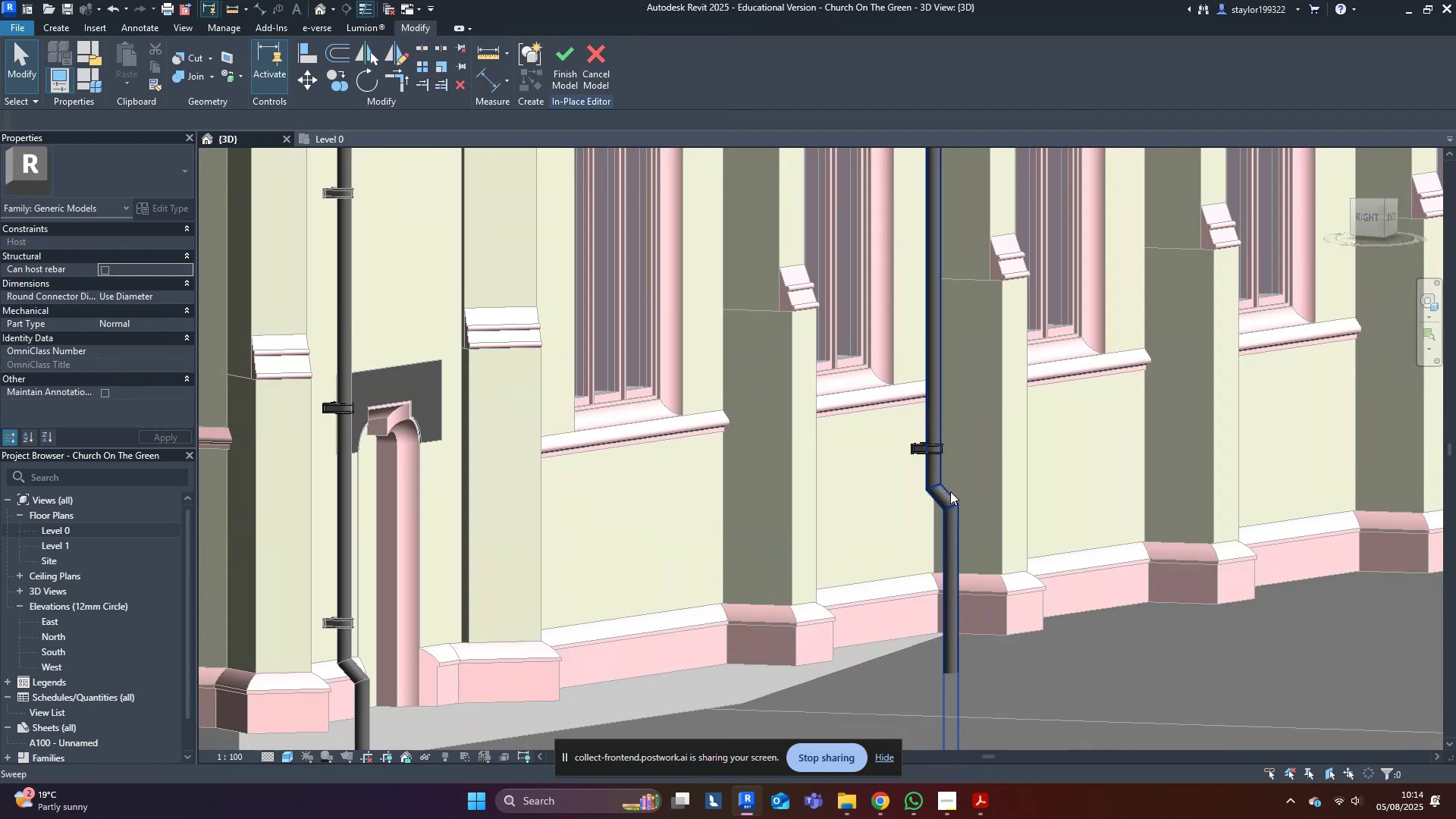 
left_click([940, 500])
 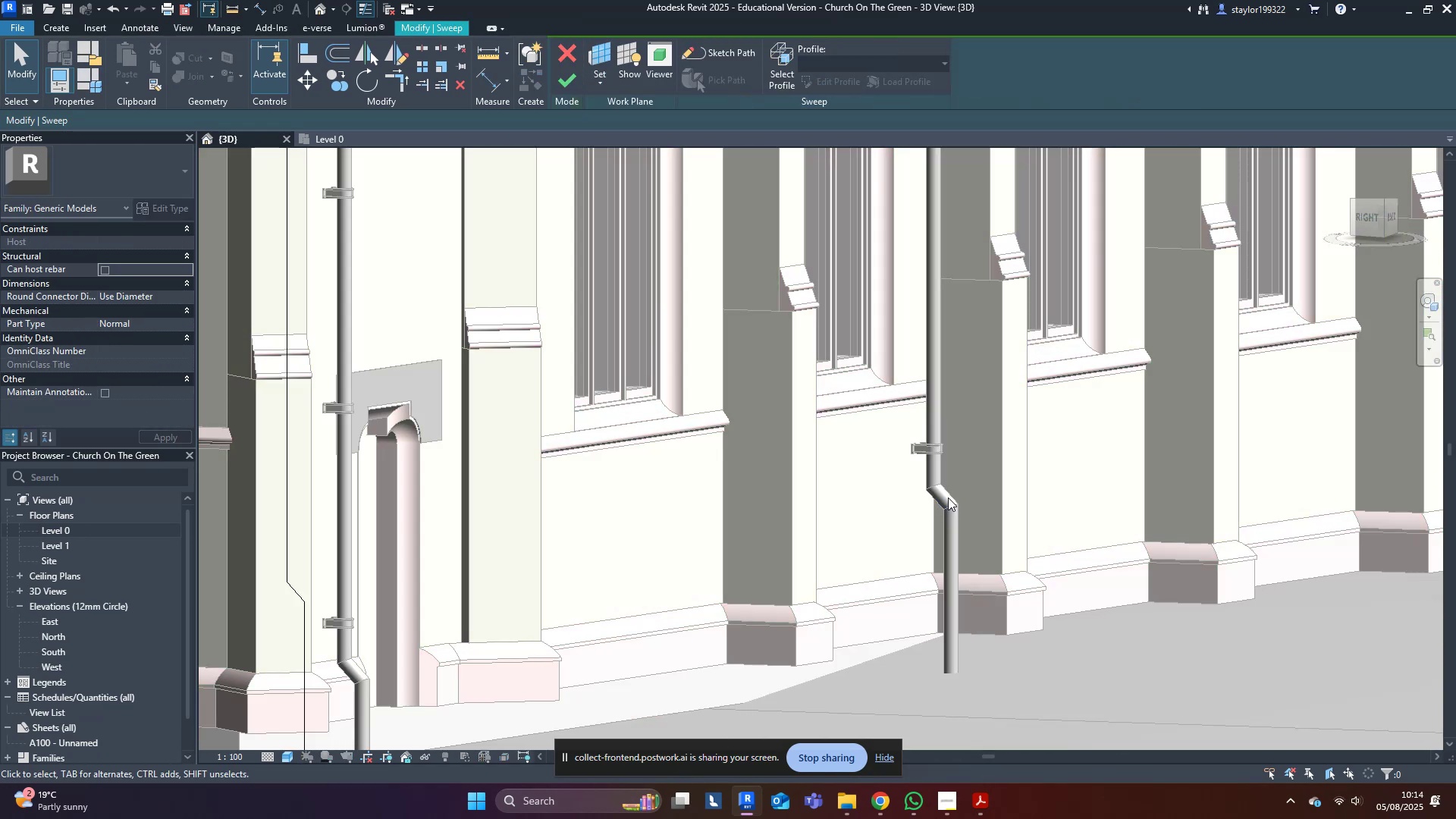 
left_click([942, 515])
 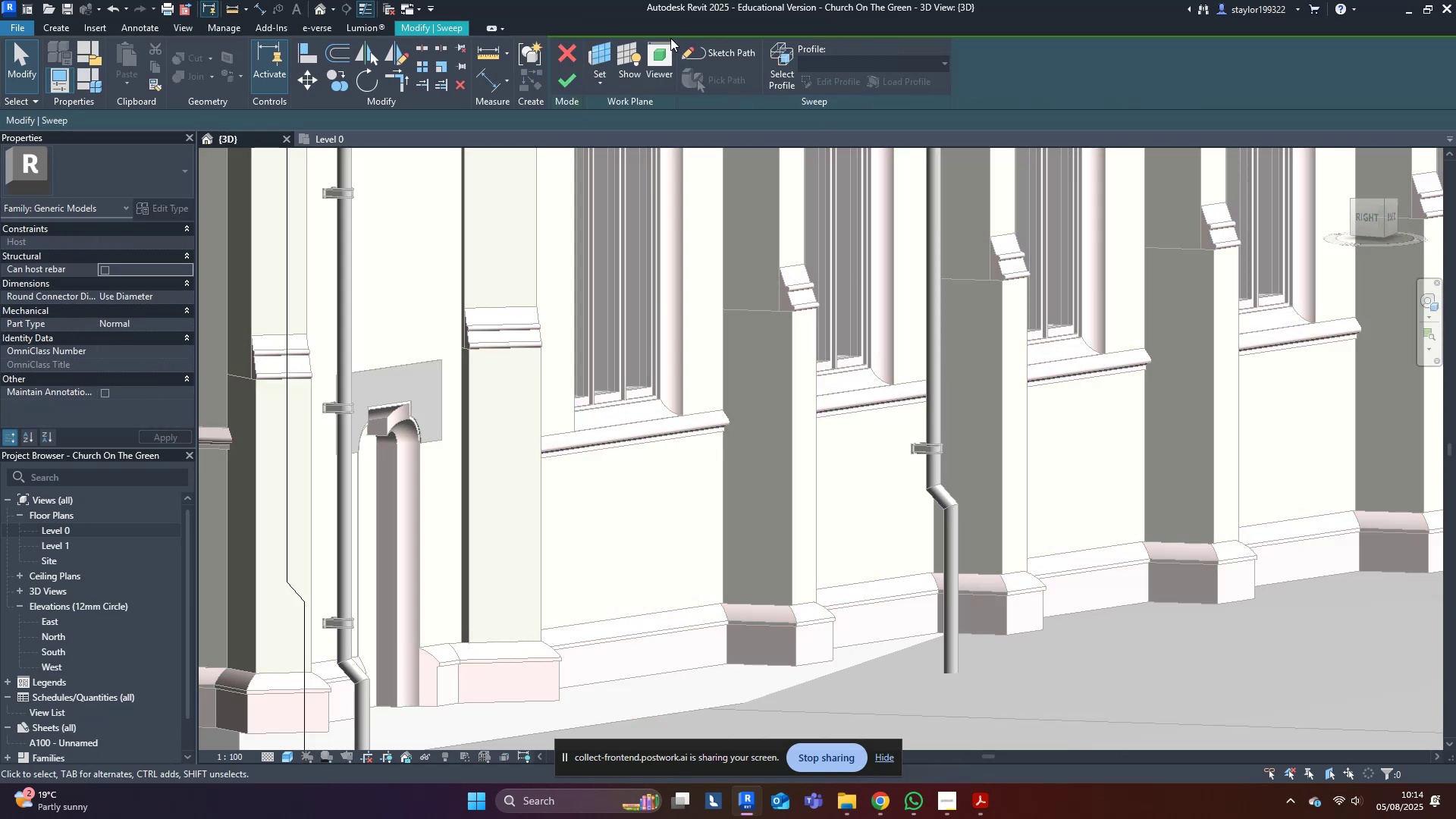 
left_click([692, 49])
 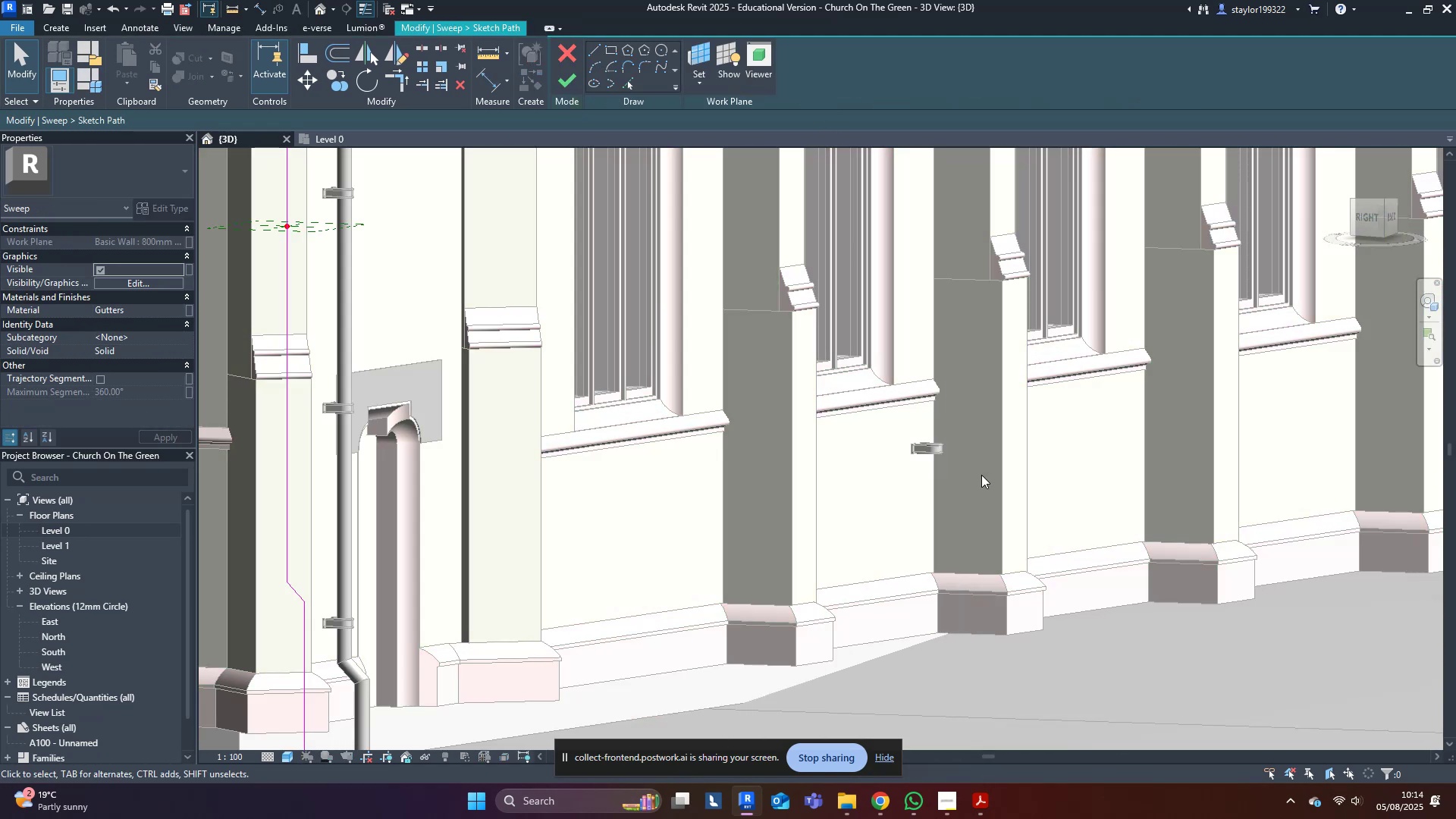 
scroll: coordinate [693, 543], scroll_direction: down, amount: 6.0
 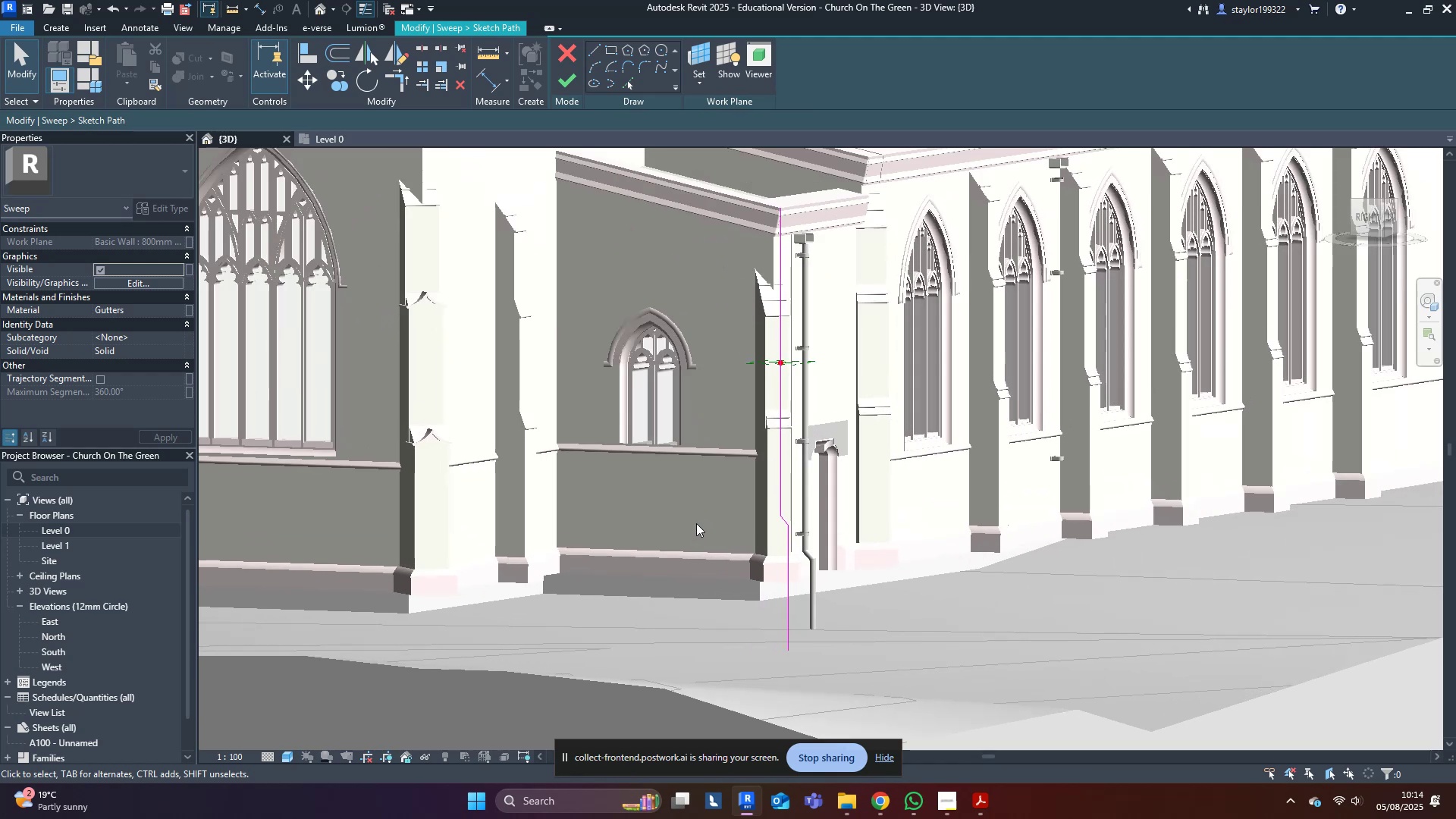 
left_click_drag(start_coordinate=[689, 469], to_coordinate=[919, 711])
 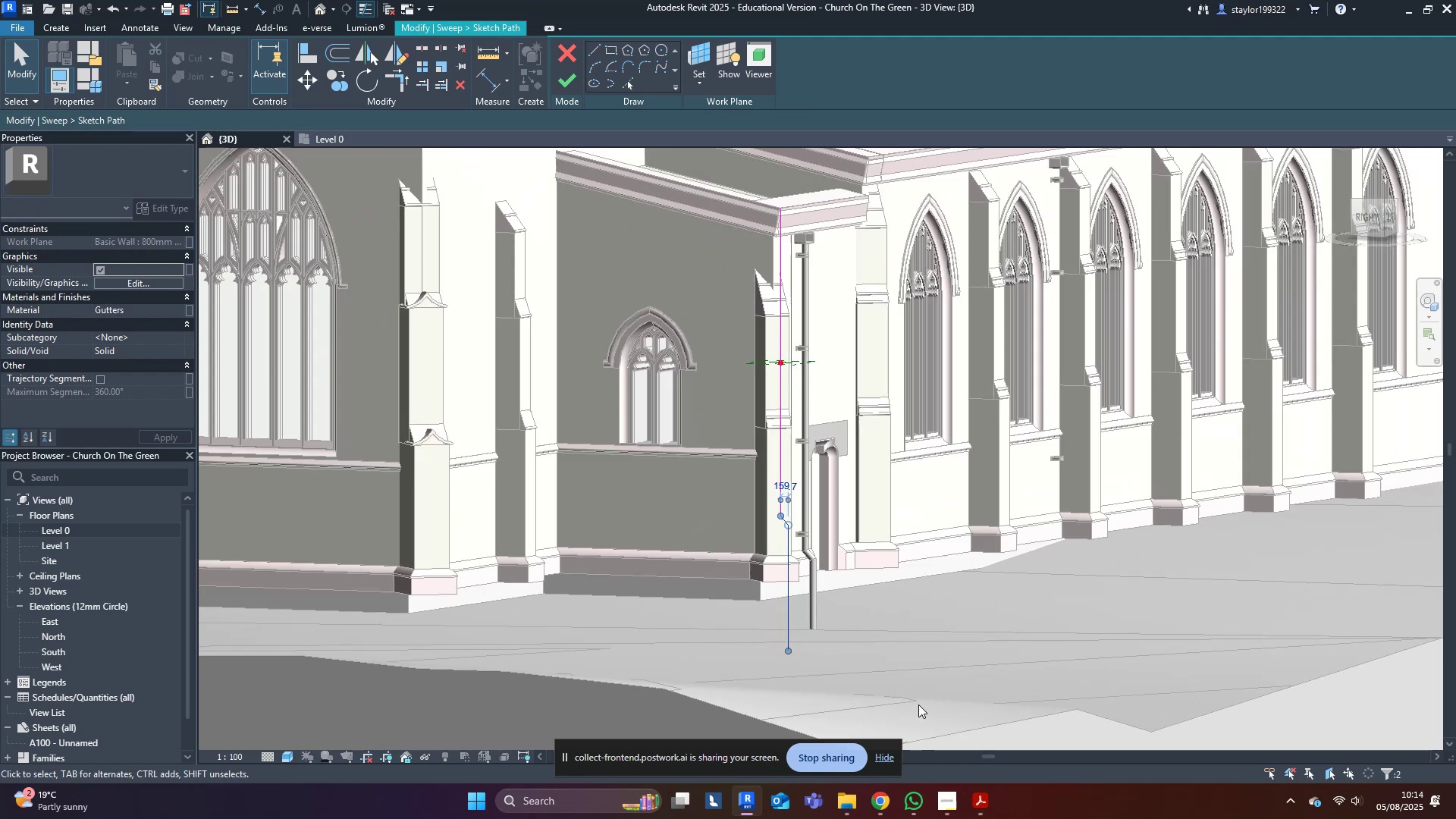 
key(Shift+ArrowDown)
 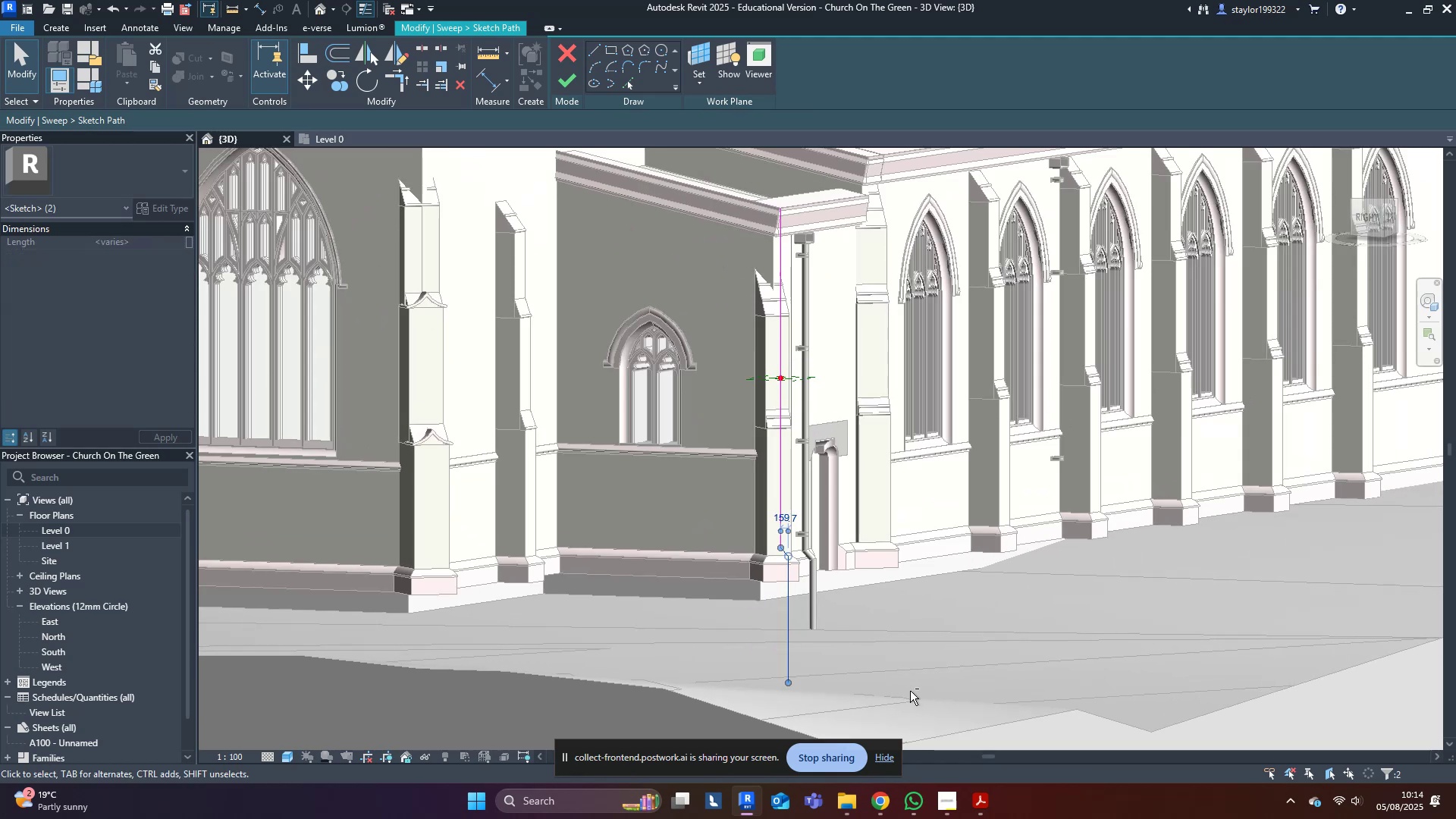 
key(Shift+ArrowDown)
 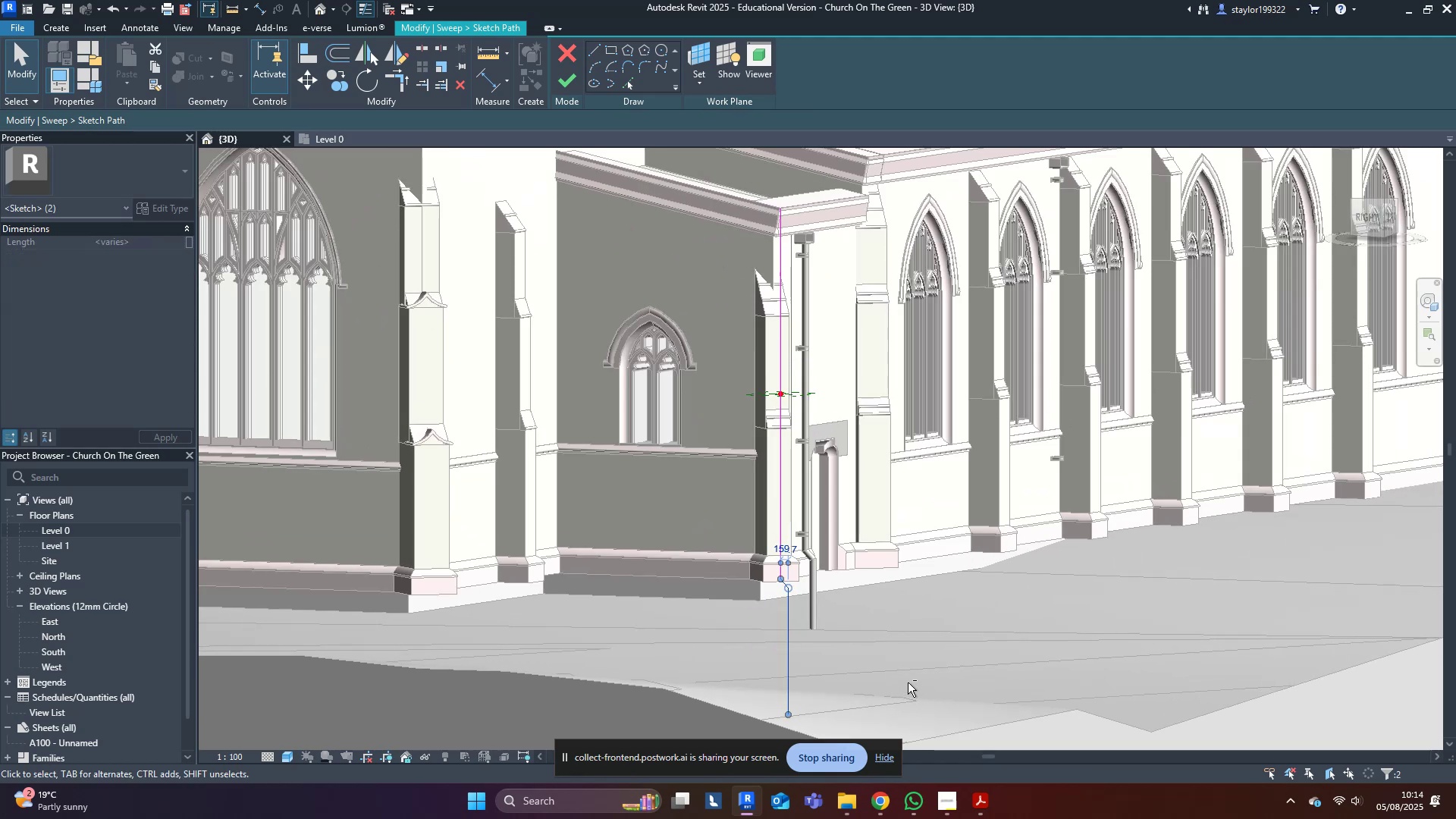 
key(Shift+ArrowUp)
 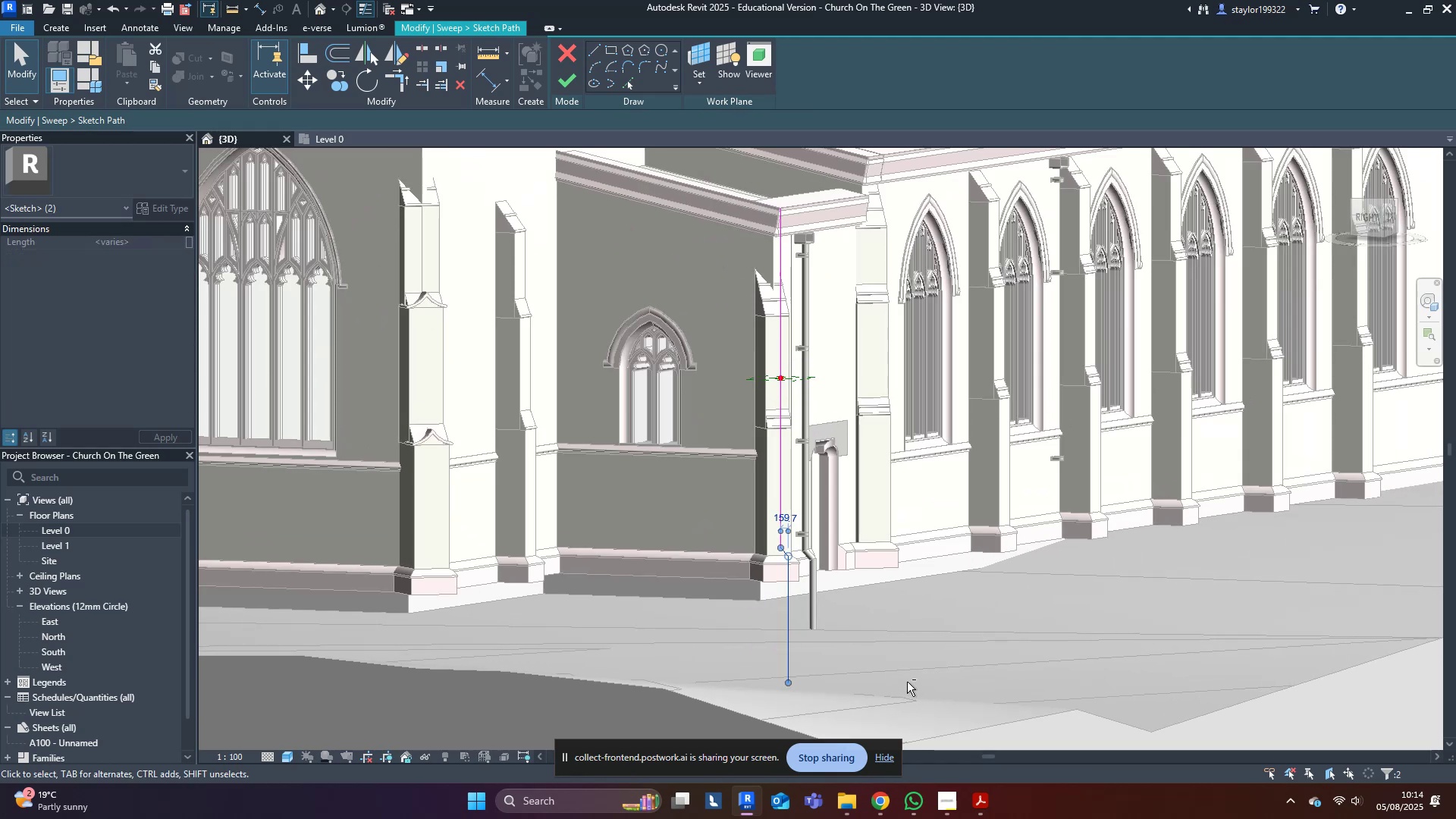 
key(Shift+ArrowUp)
 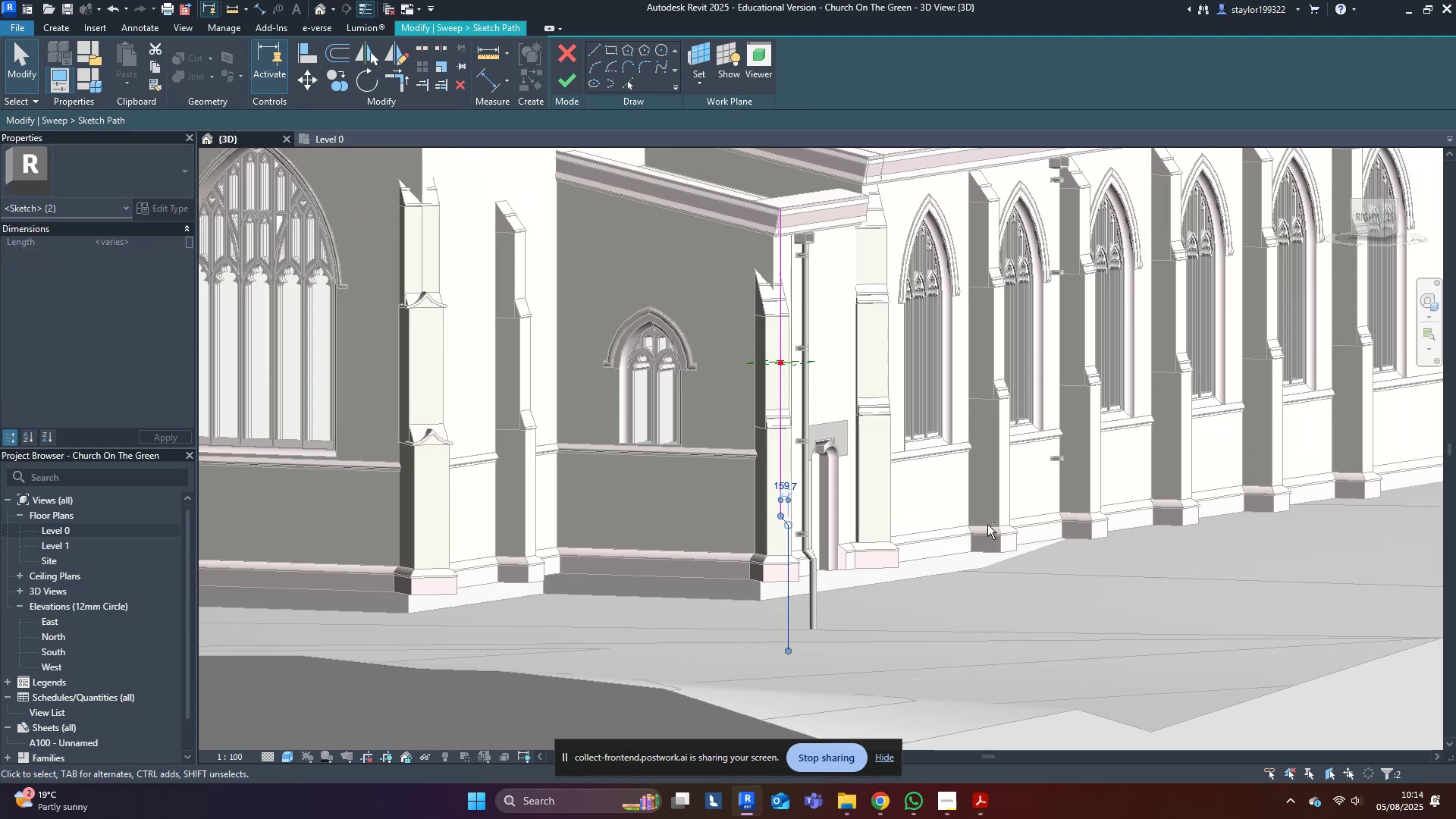 
left_click([990, 519])
 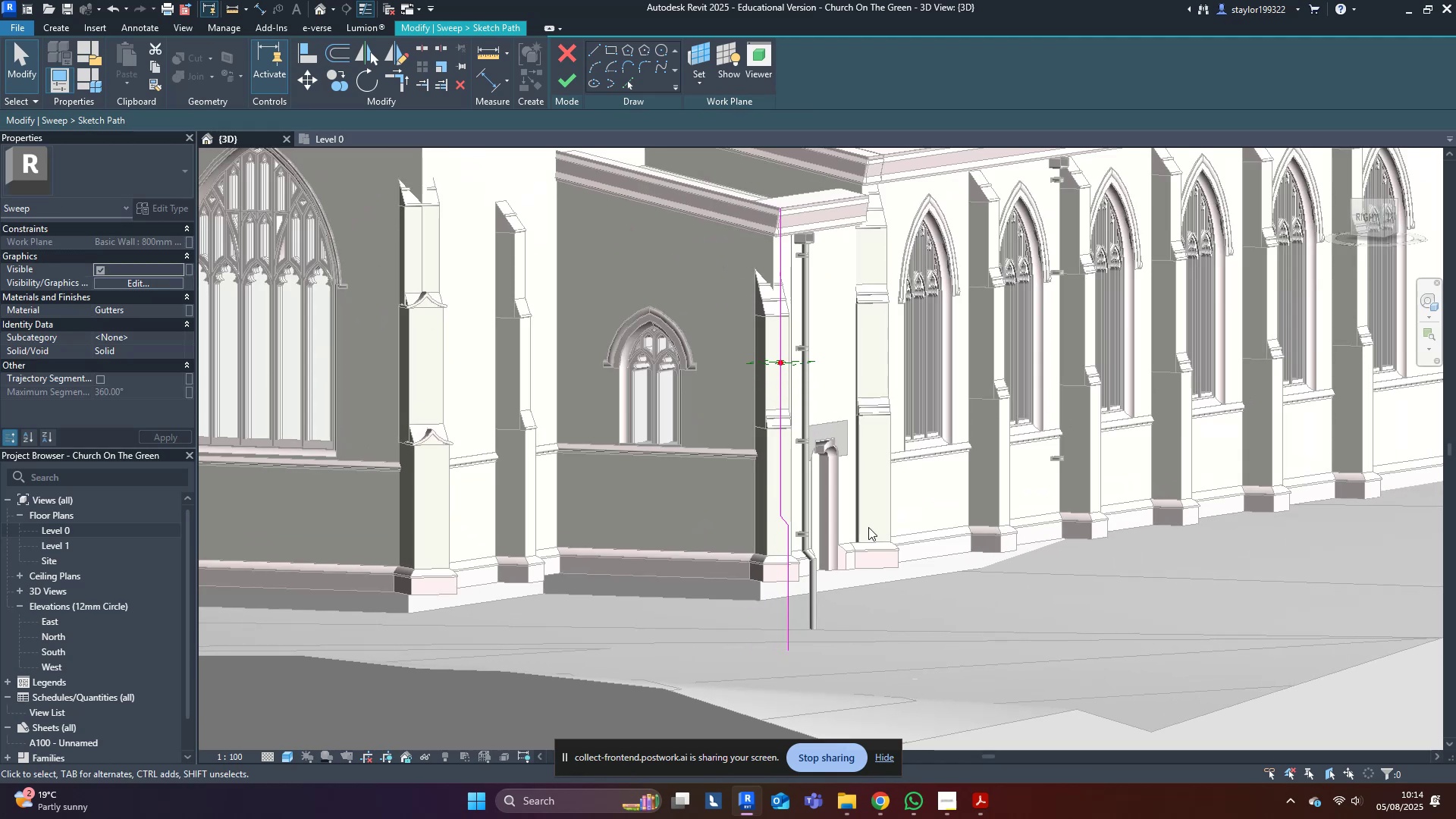 
left_click_drag(start_coordinate=[613, 462], to_coordinate=[894, 591])
 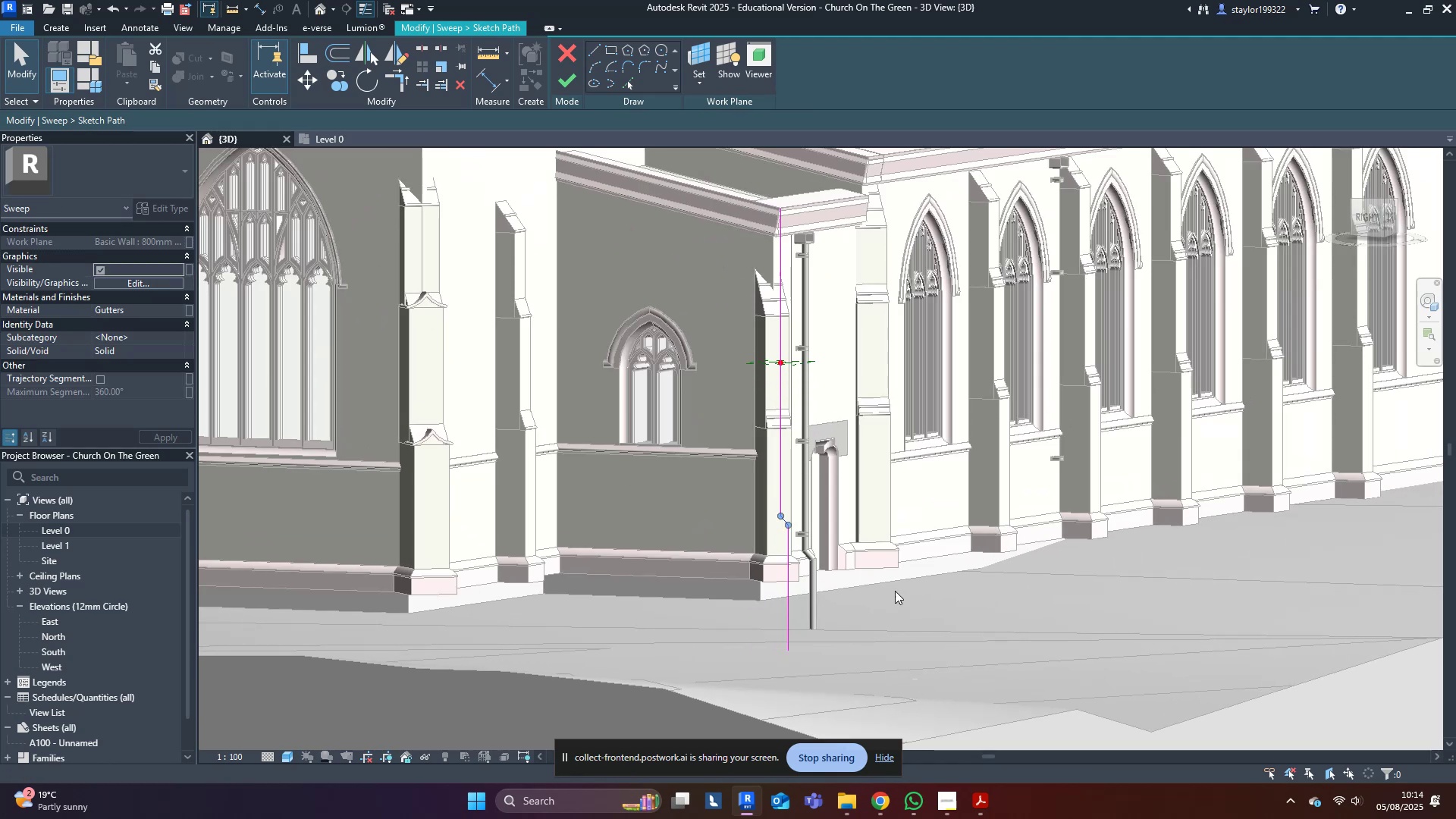 
key(Shift+ArrowDown)
 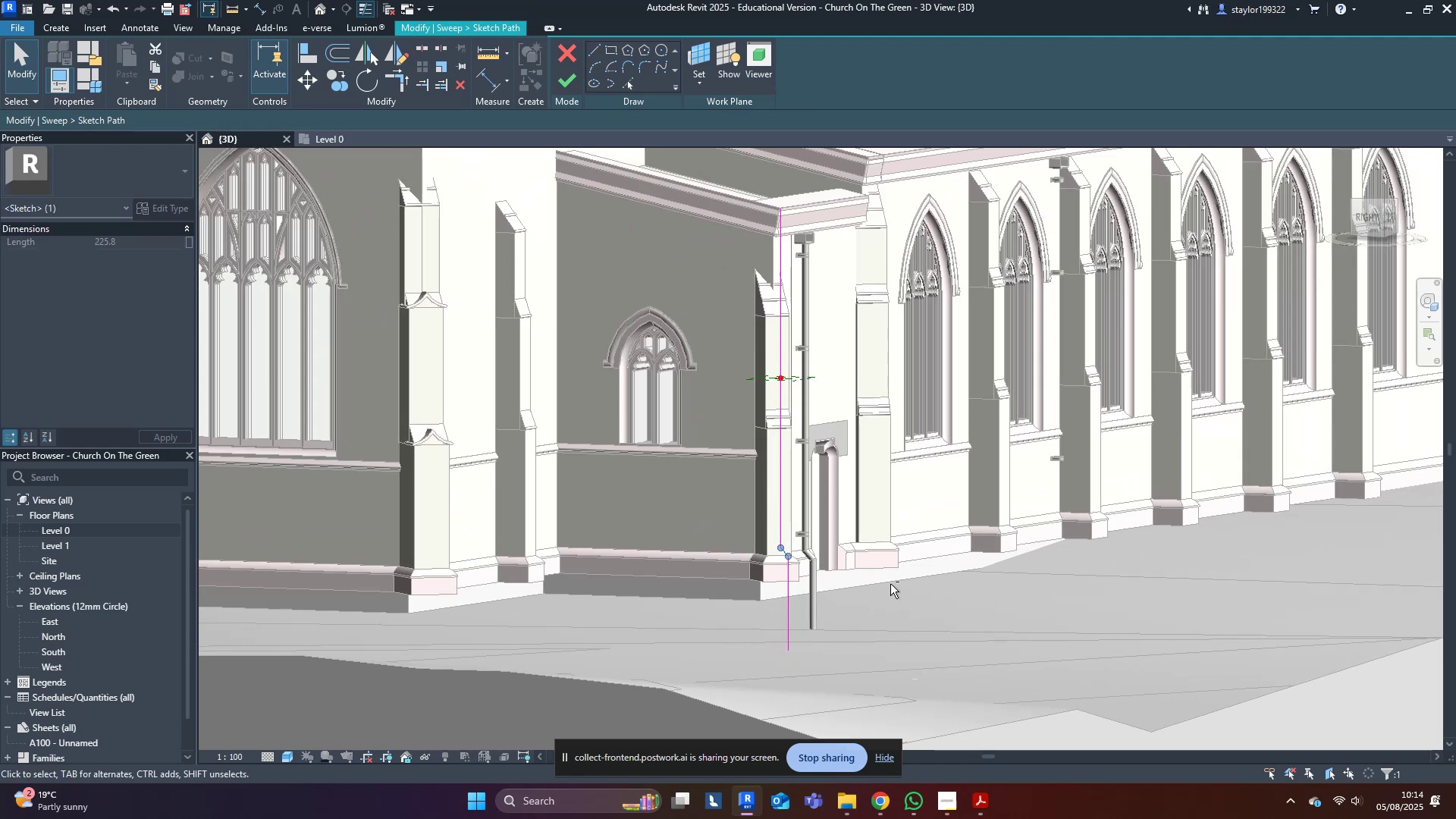 
key(Shift+ArrowDown)
 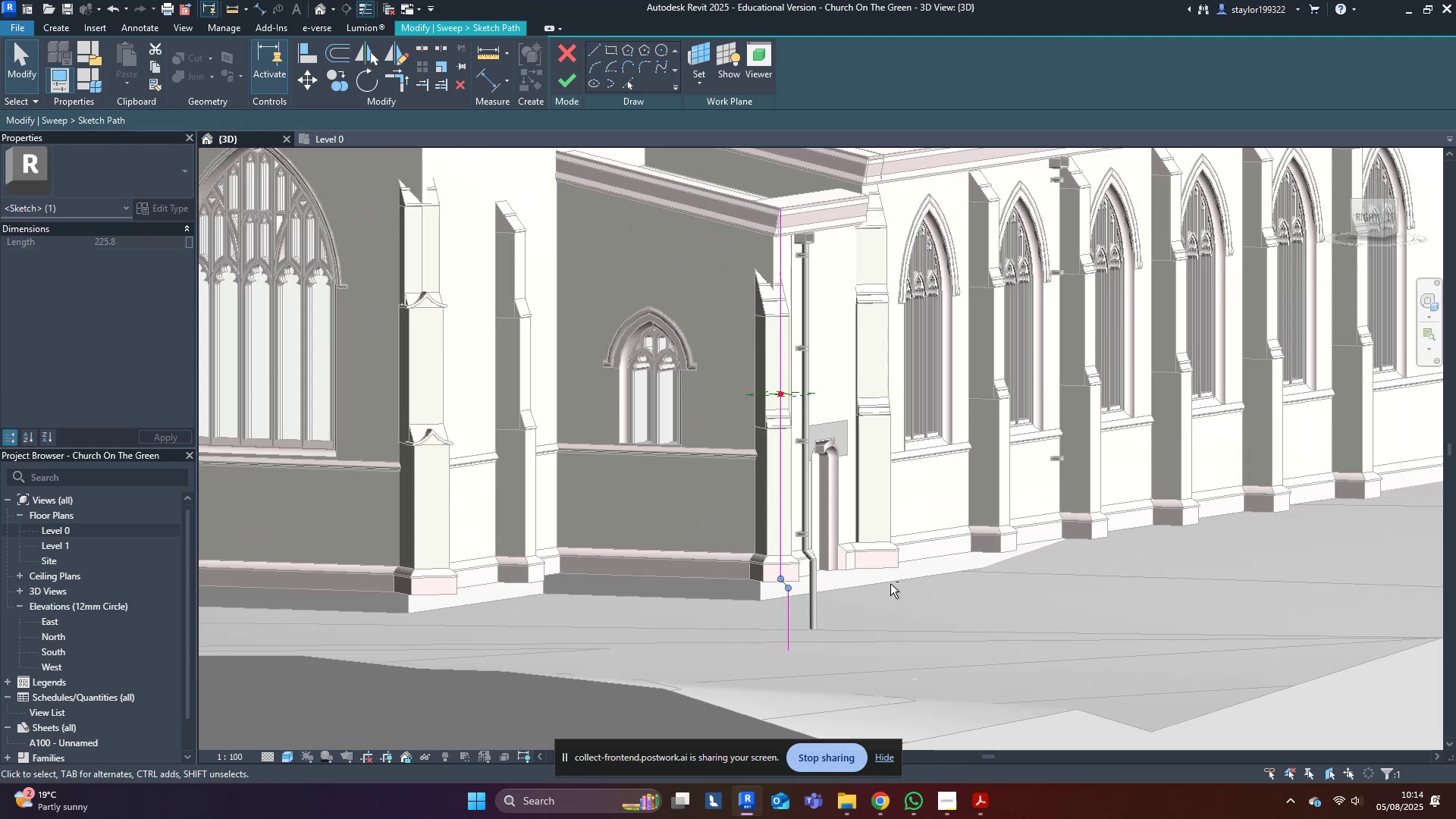 
key(Shift+ArrowUp)
 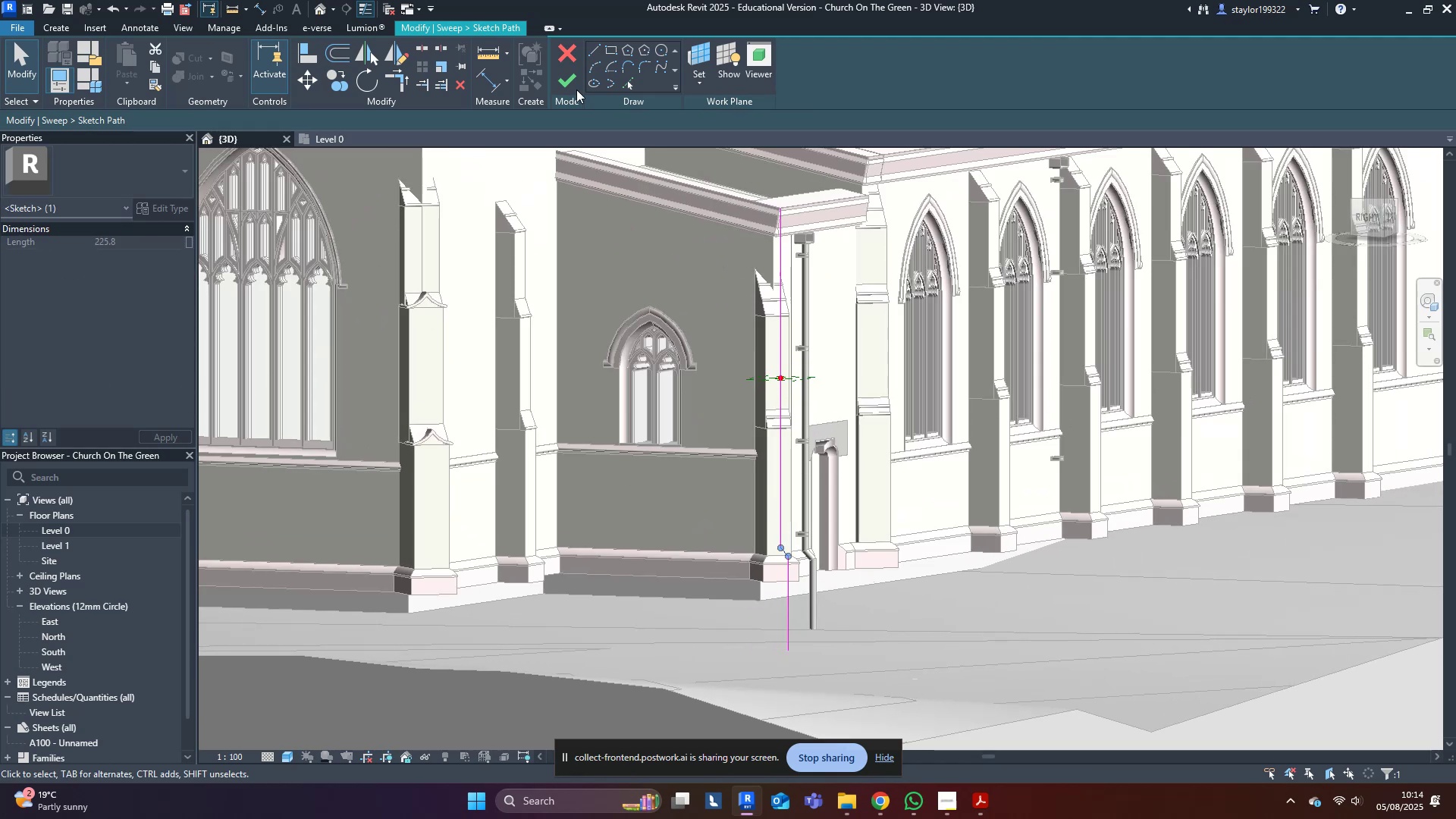 
left_click([568, 84])
 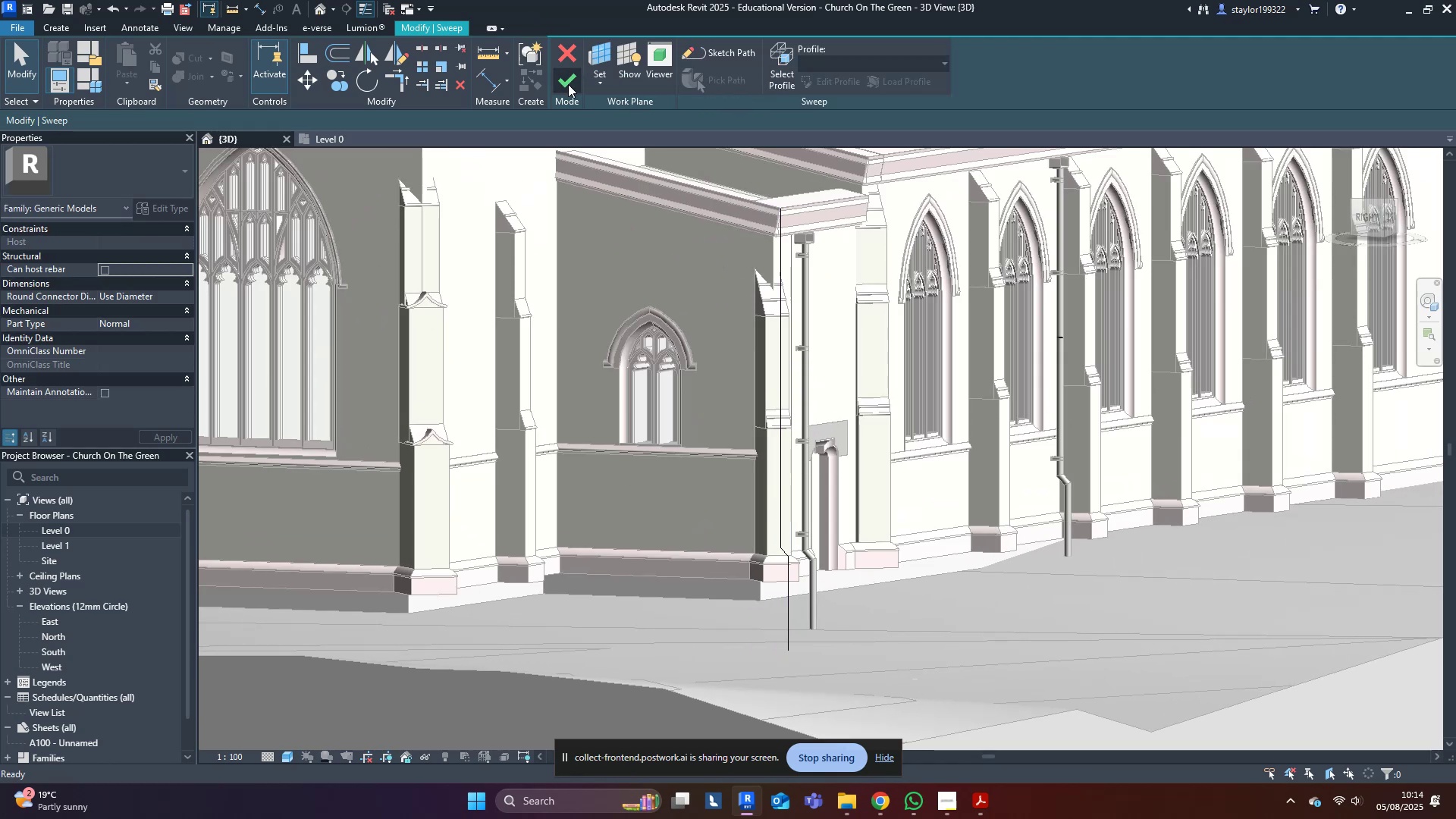 
left_click([568, 84])
 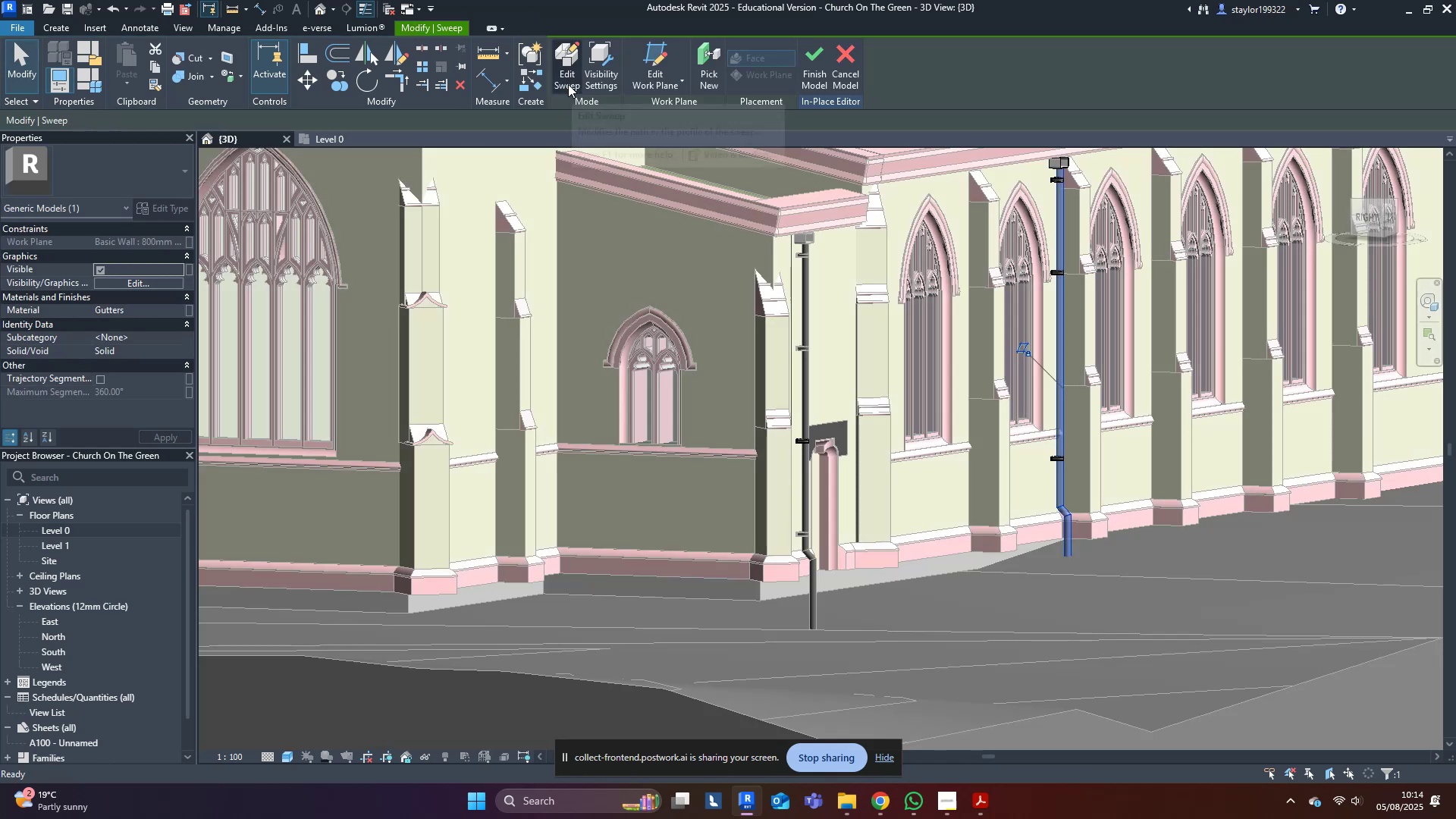 
left_click_drag(start_coordinate=[1169, 529], to_coordinate=[1169, 525])
 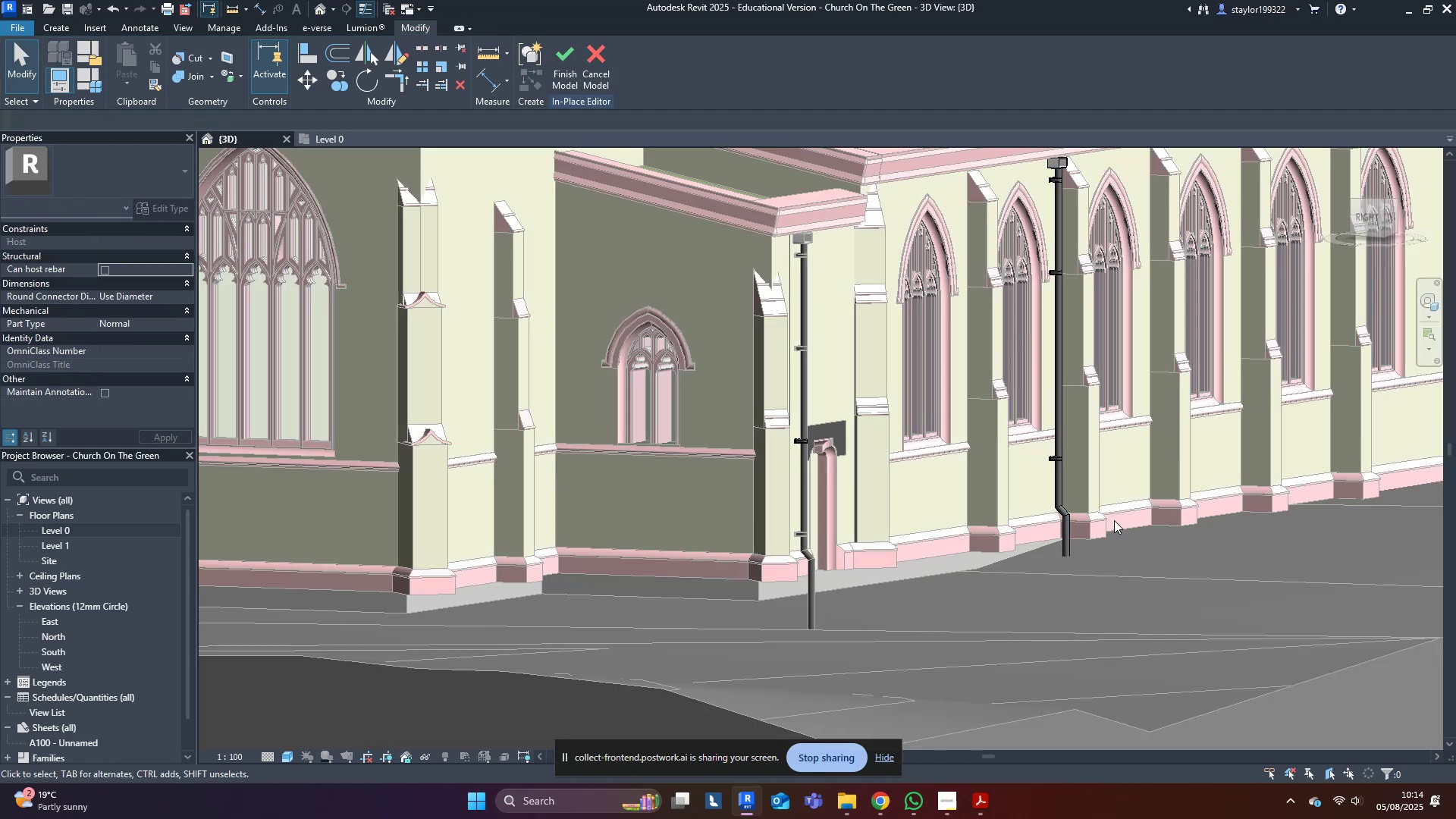 
hold_key(key=ShiftLeft, duration=0.99)
 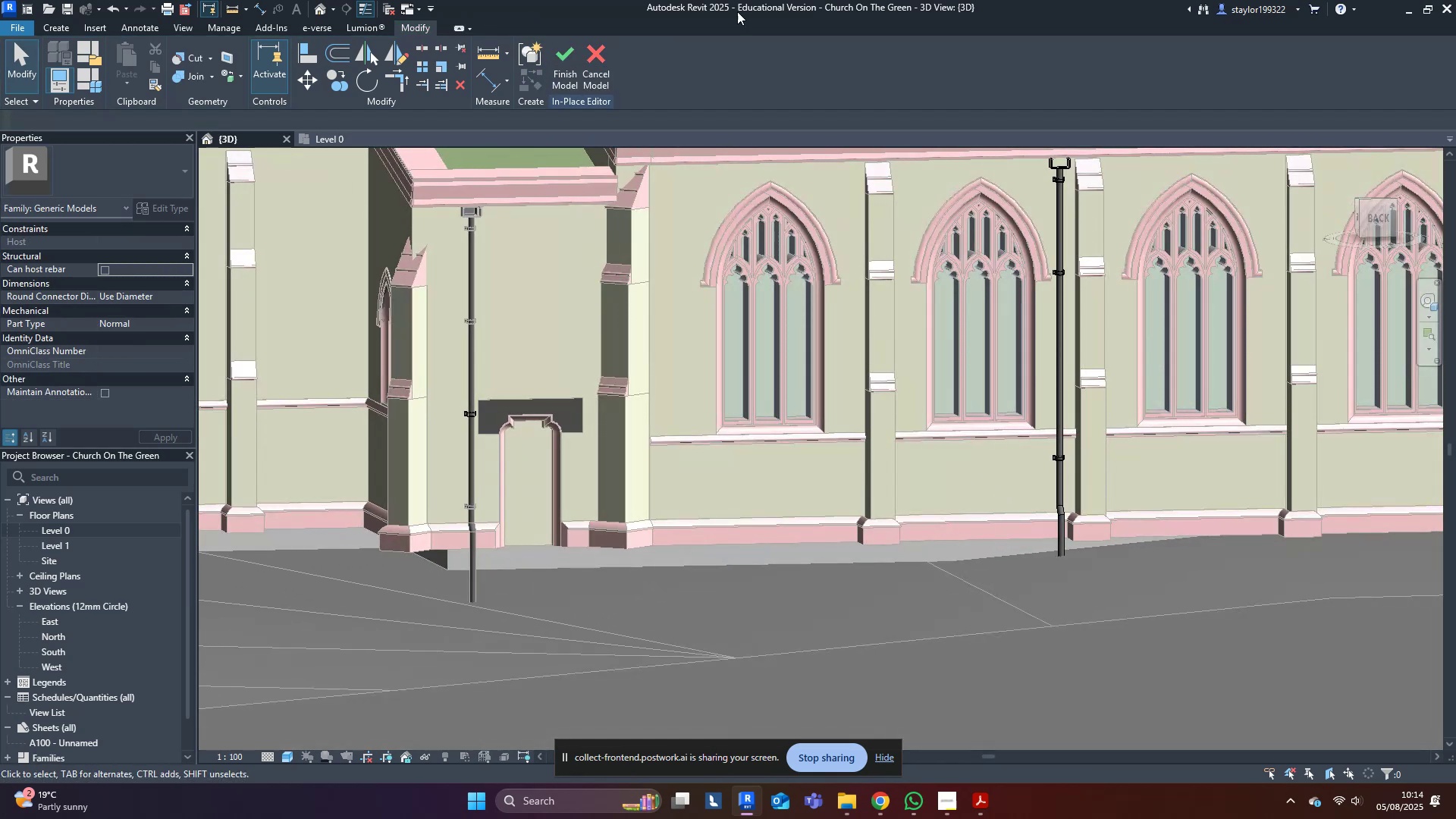 
left_click([562, 73])
 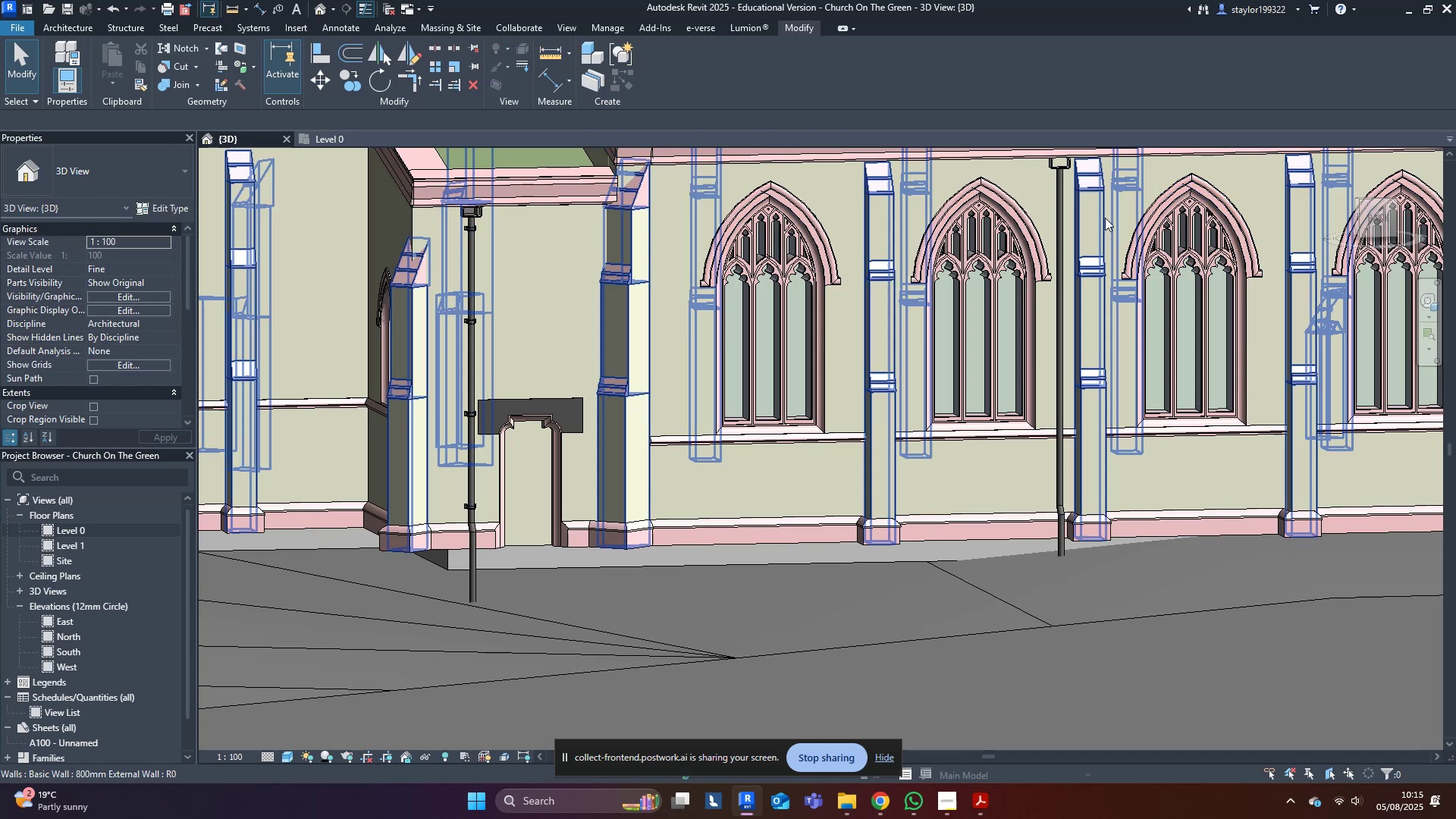 
left_click([1056, 202])
 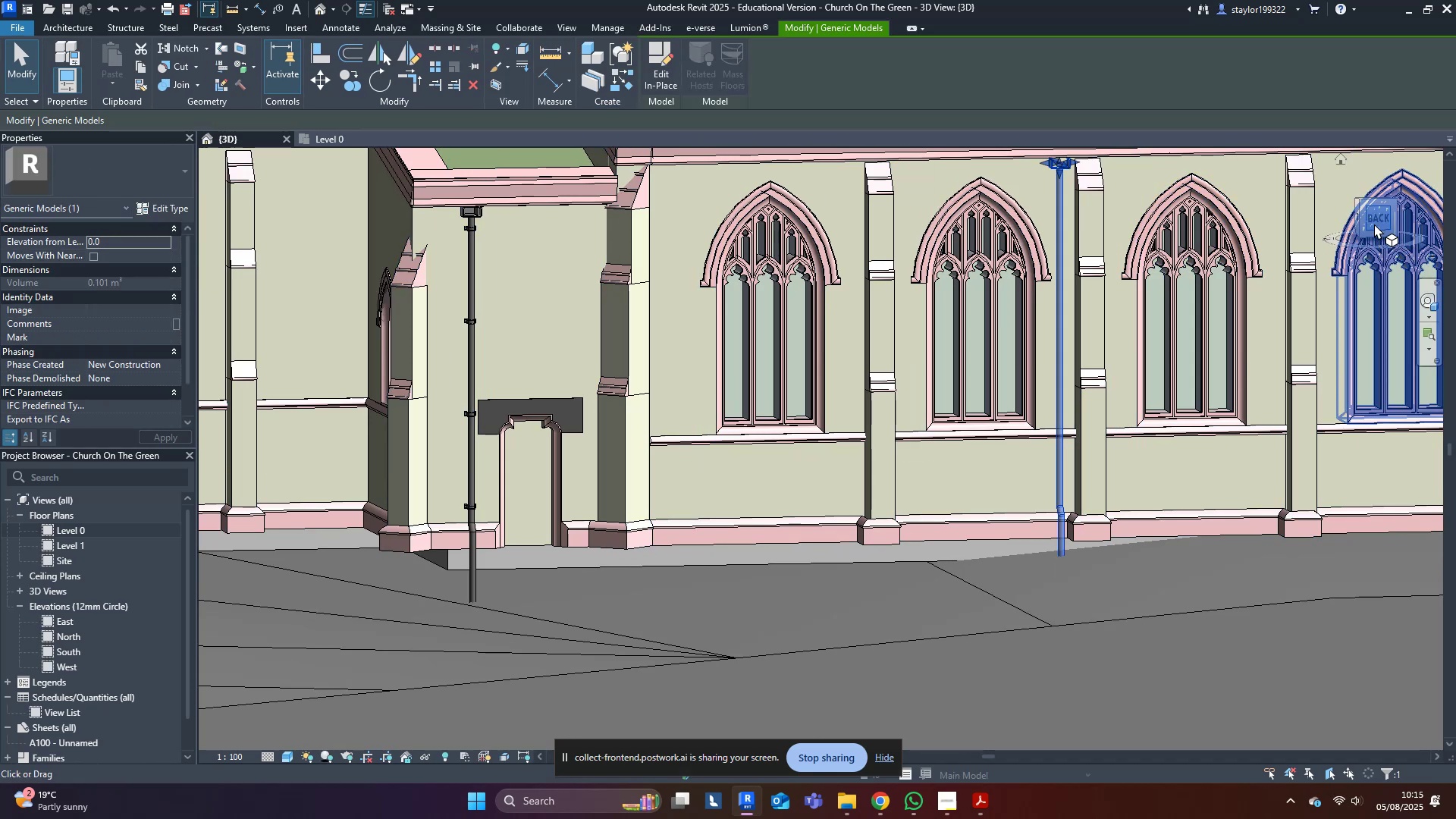 
left_click([1373, 220])
 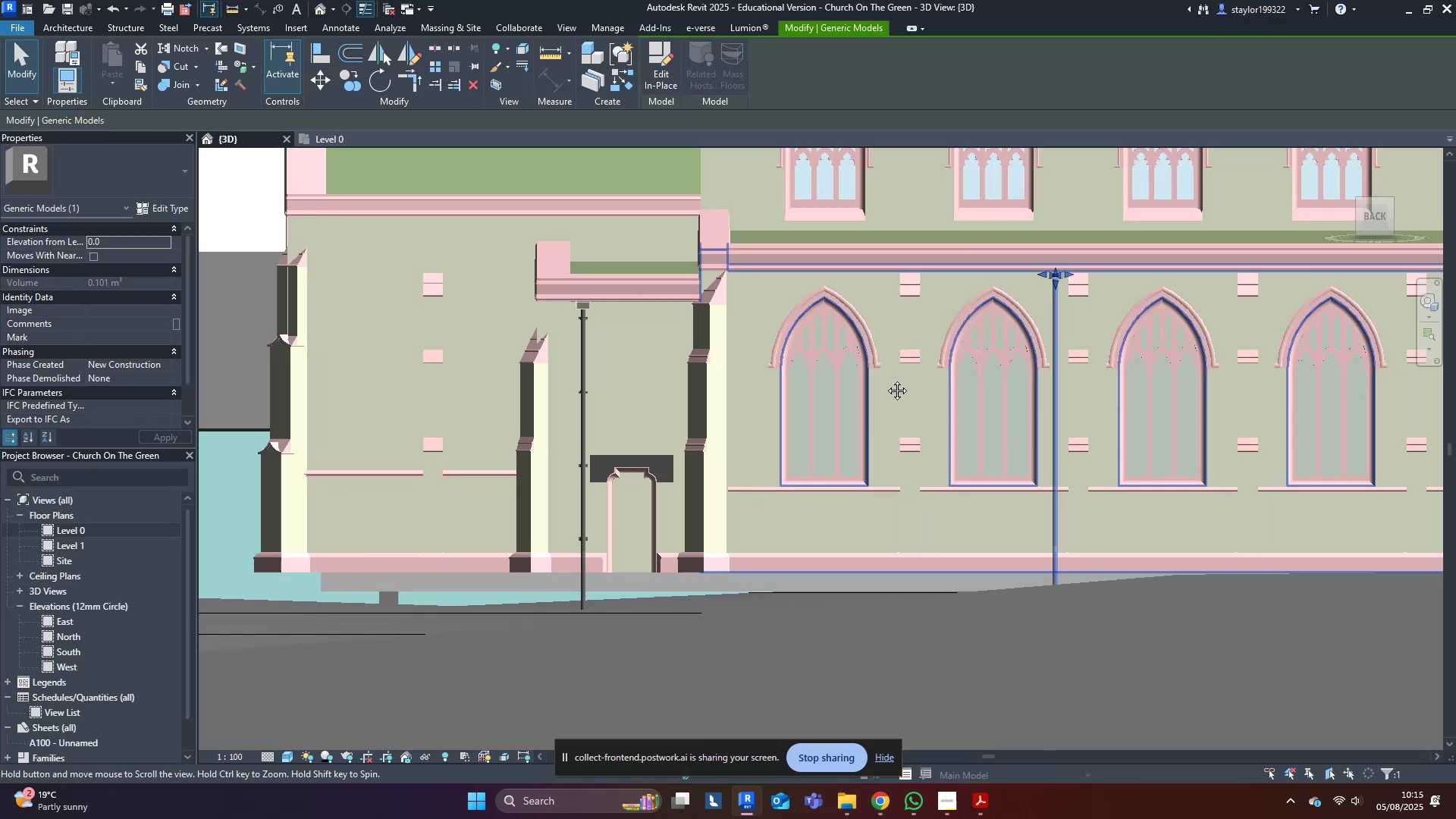 
wait(6.0)
 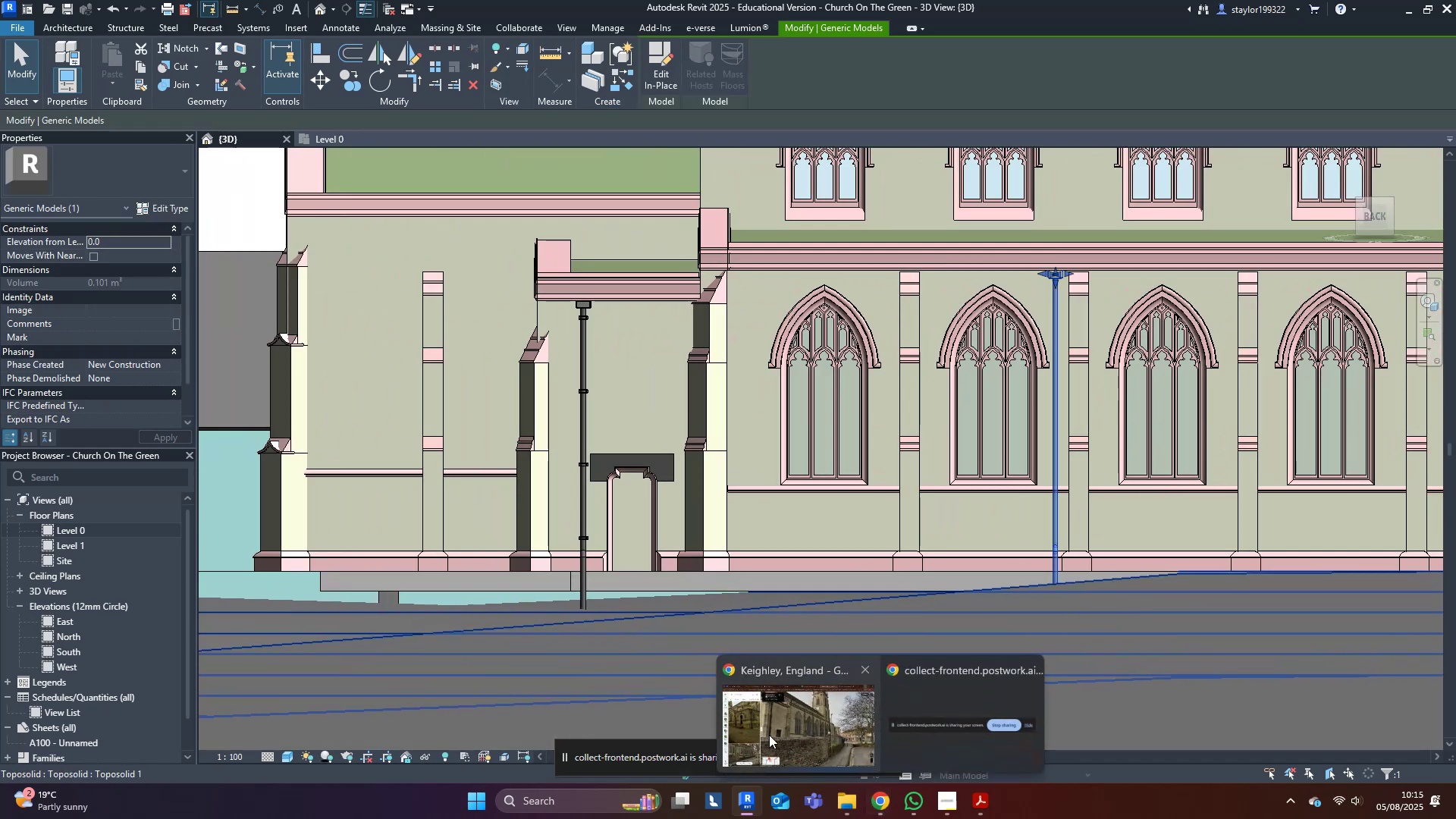 
left_click([320, 81])
 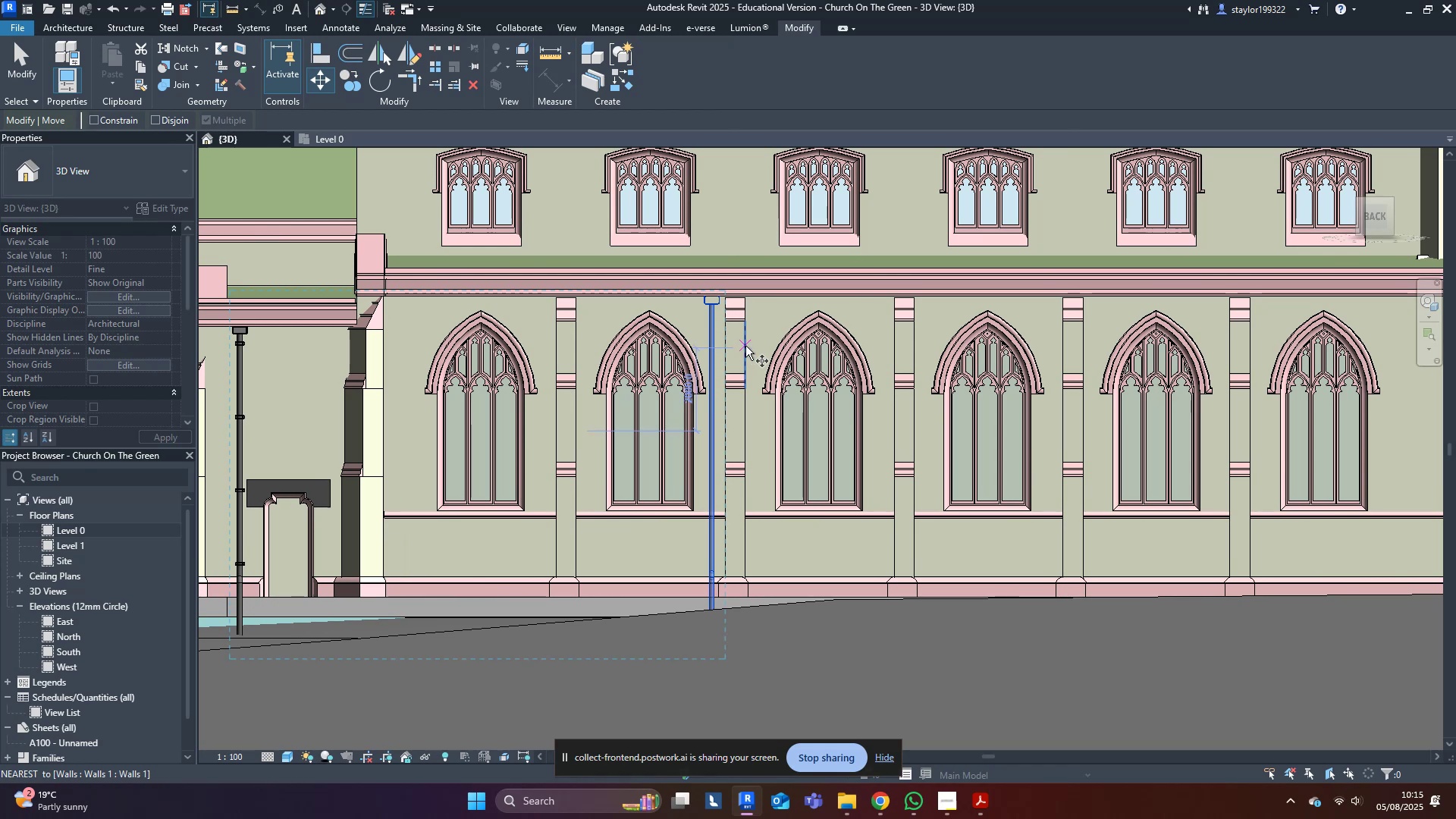 
left_click([745, 346])
 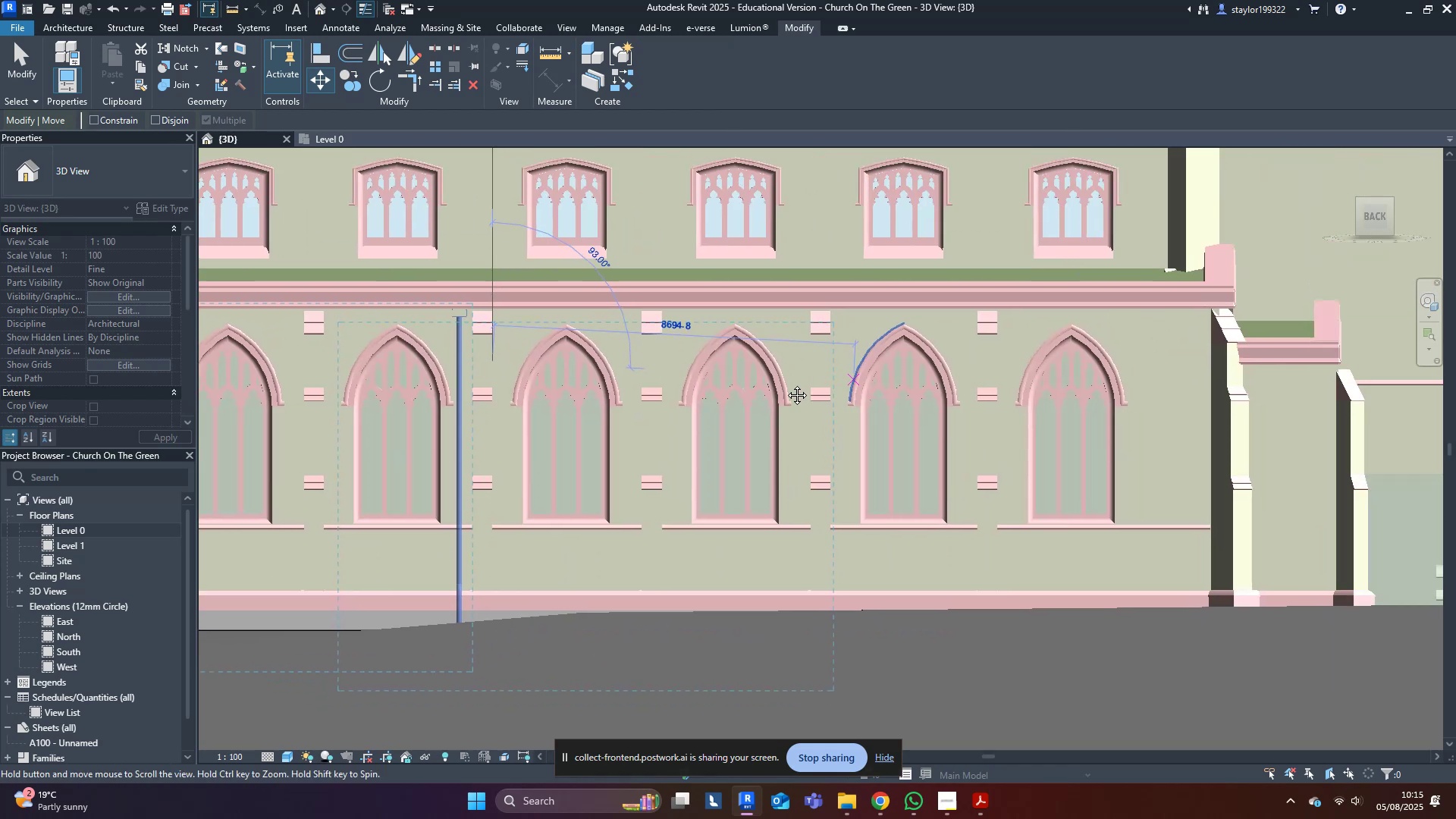 
hold_key(key=ControlLeft, duration=1.47)
left_click([733, 362])
 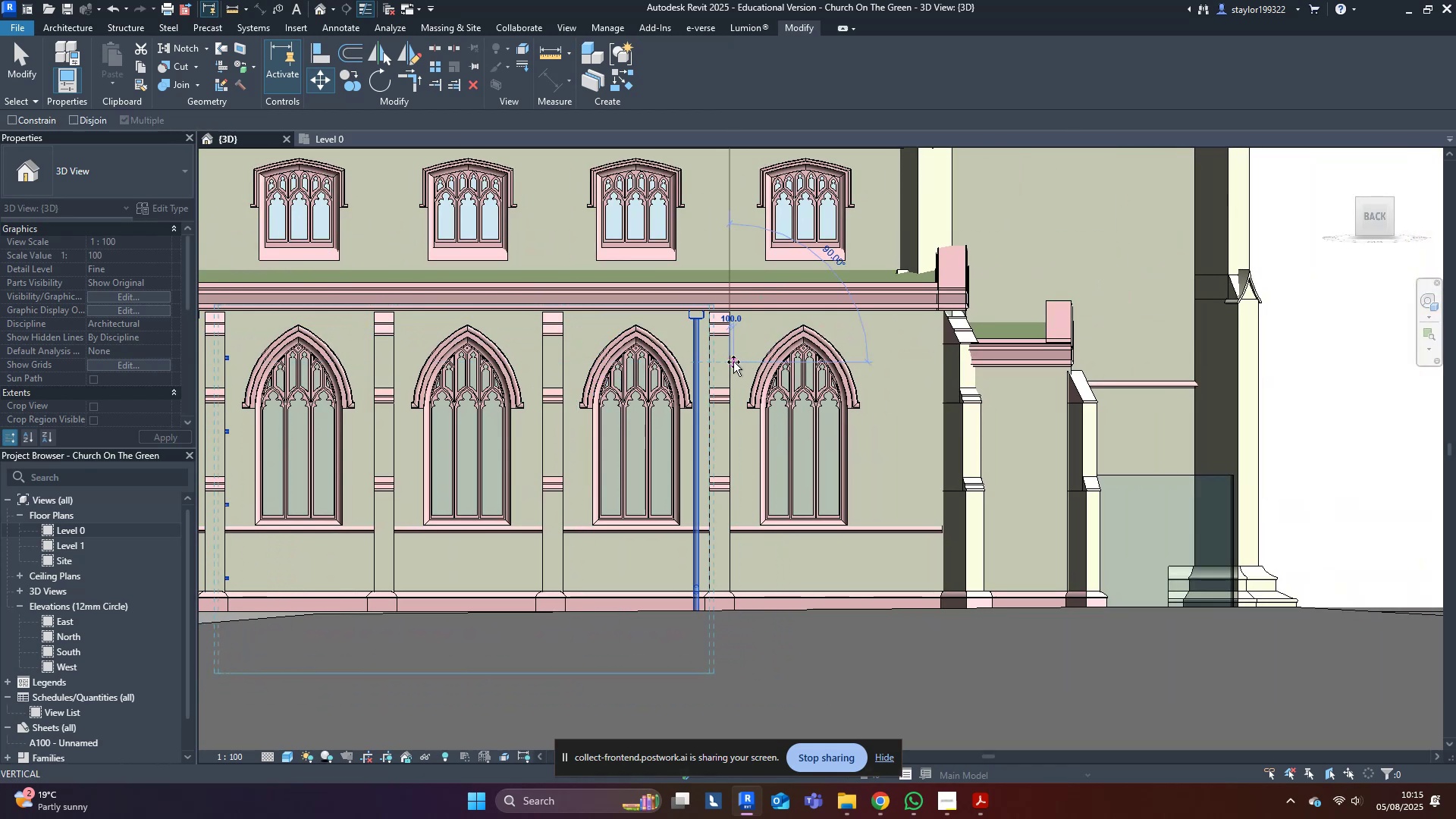 
key(Escape)
 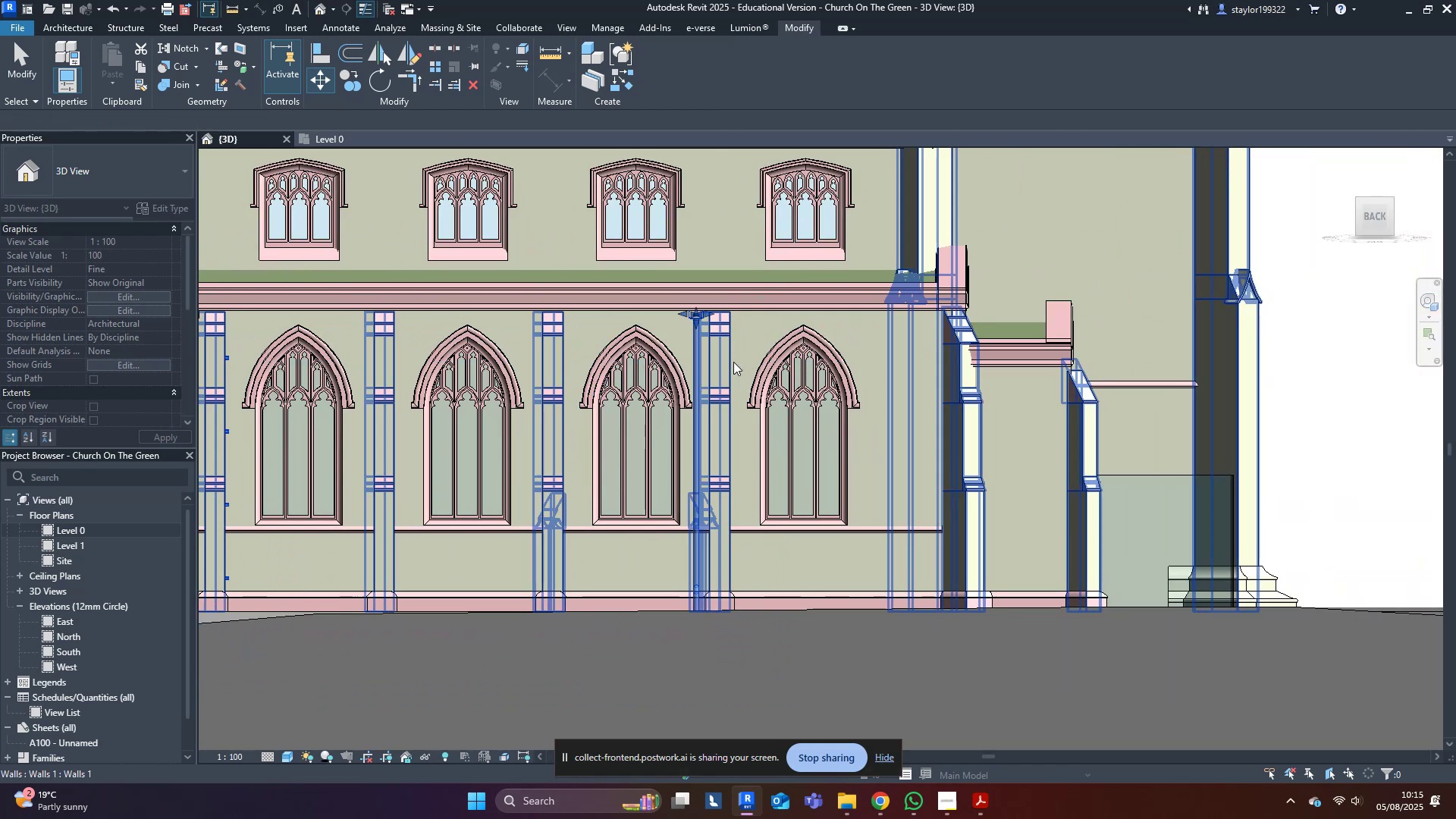 
key(Escape)
 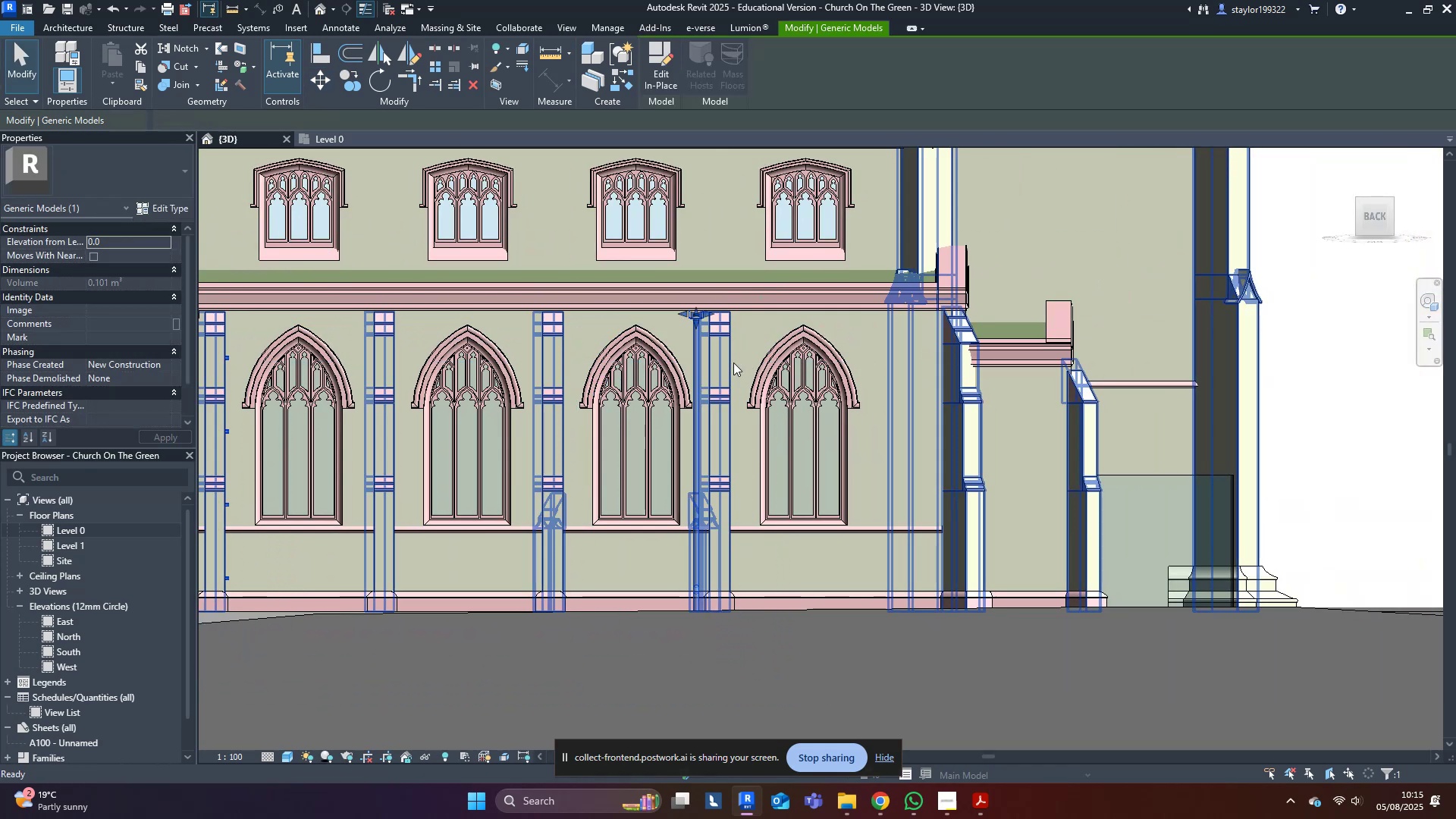 
scroll: coordinate [719, 390], scroll_direction: down, amount: 4.0
 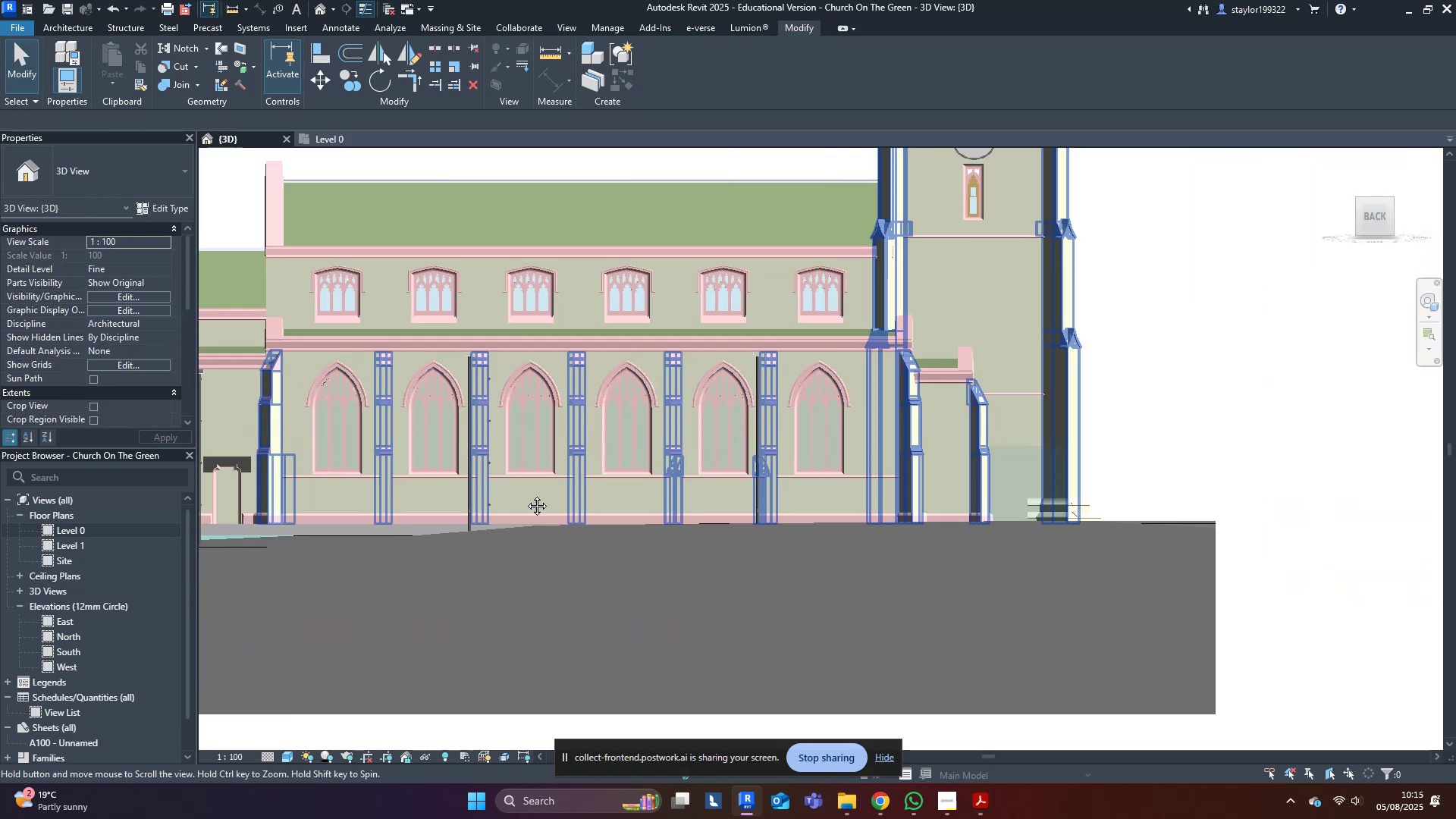 
key(Shift+ShiftLeft)
 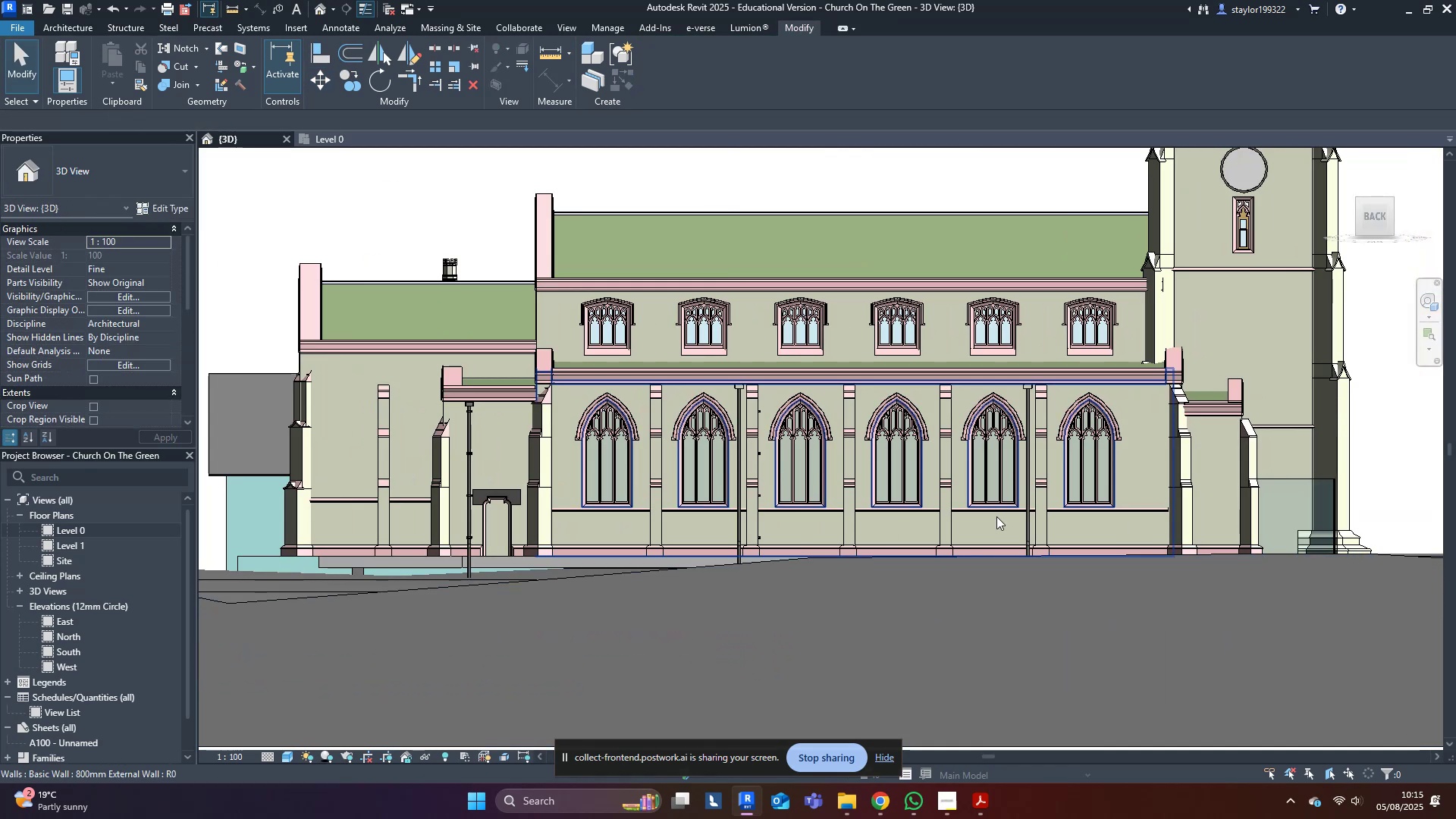 
scroll: coordinate [961, 448], scroll_direction: up, amount: 4.0
 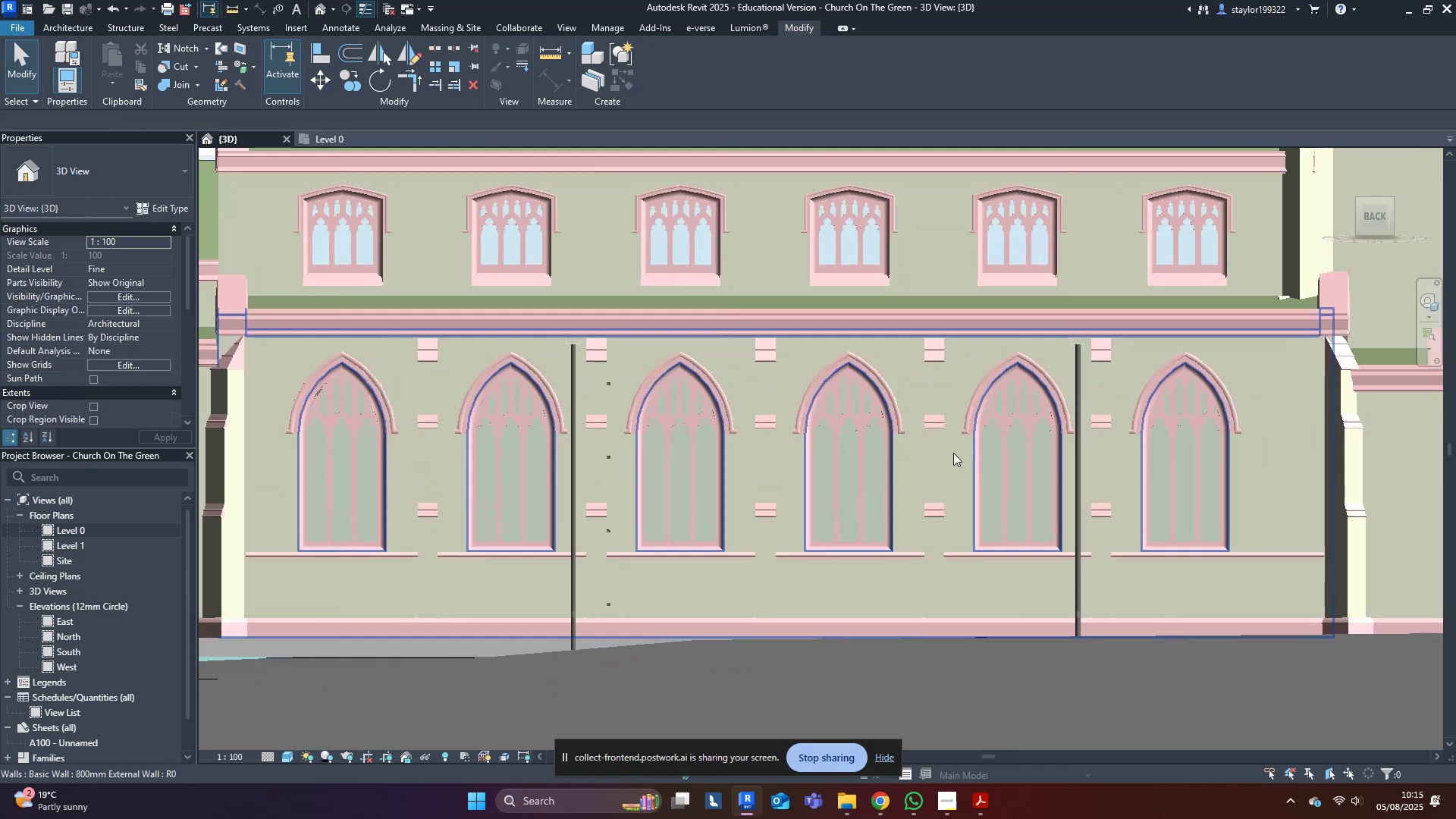 
hold_key(key=ShiftLeft, duration=0.46)
 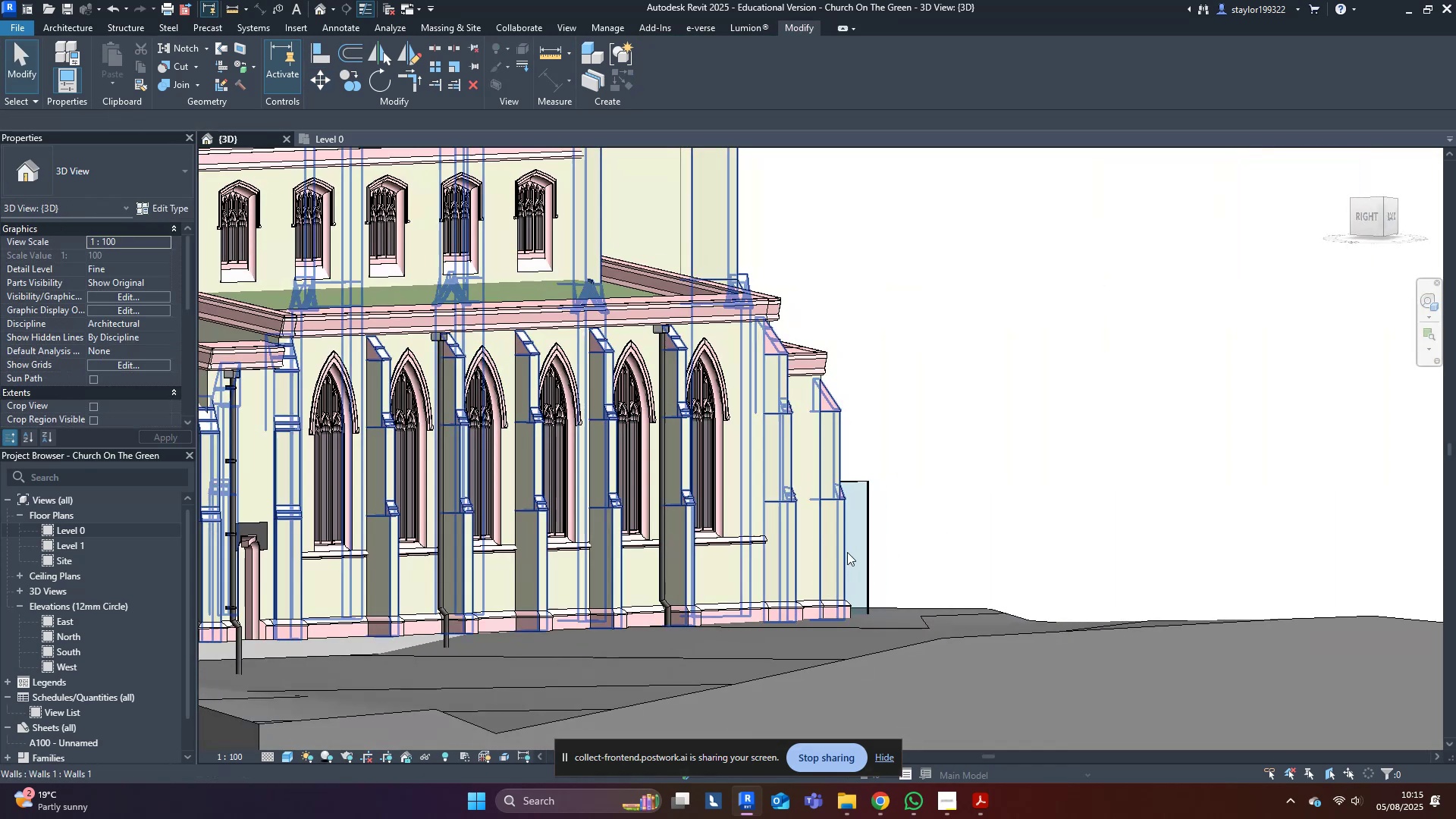 
scroll: coordinate [877, 538], scroll_direction: down, amount: 3.0
 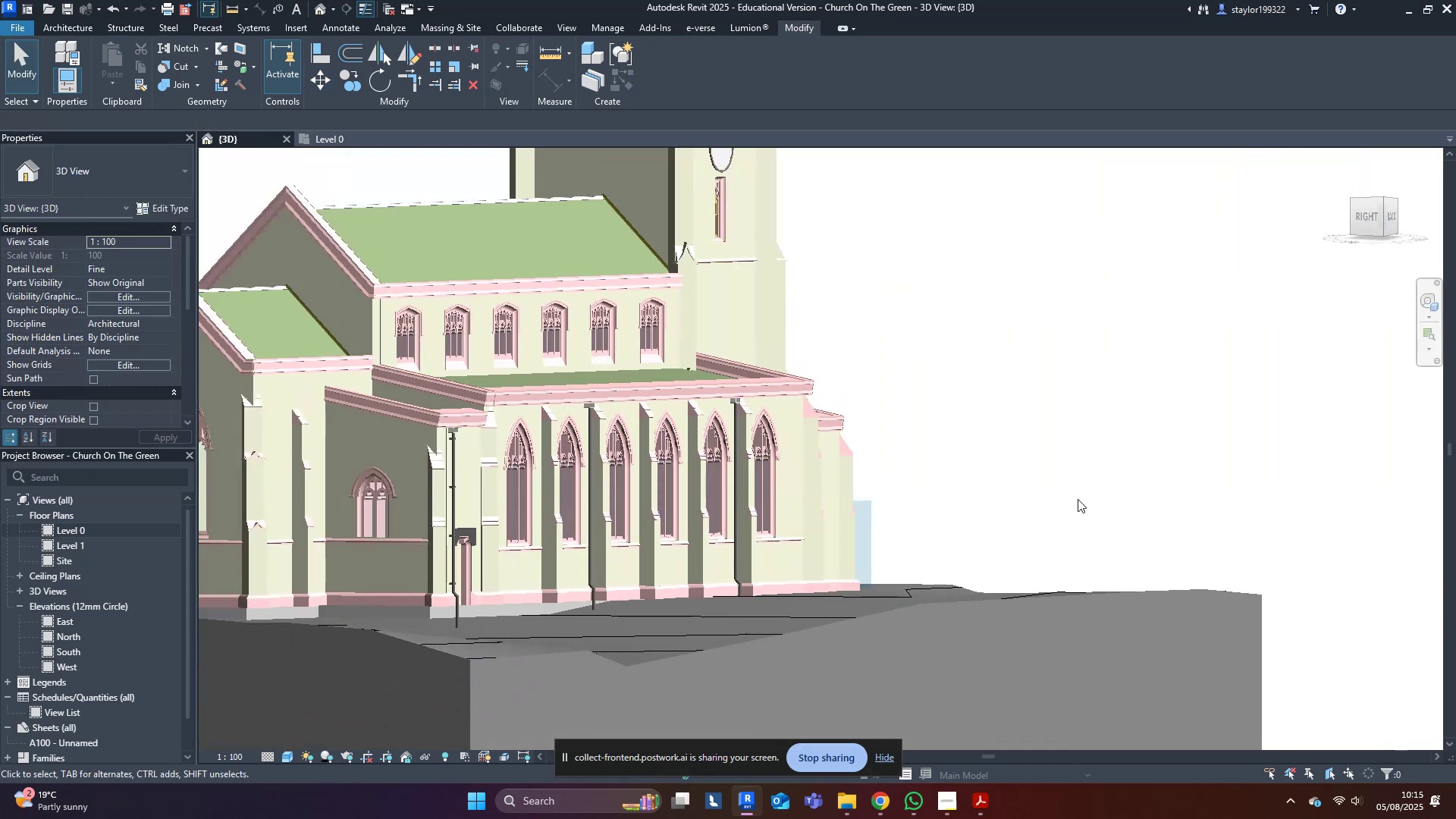 
hold_key(key=ShiftLeft, duration=0.41)
 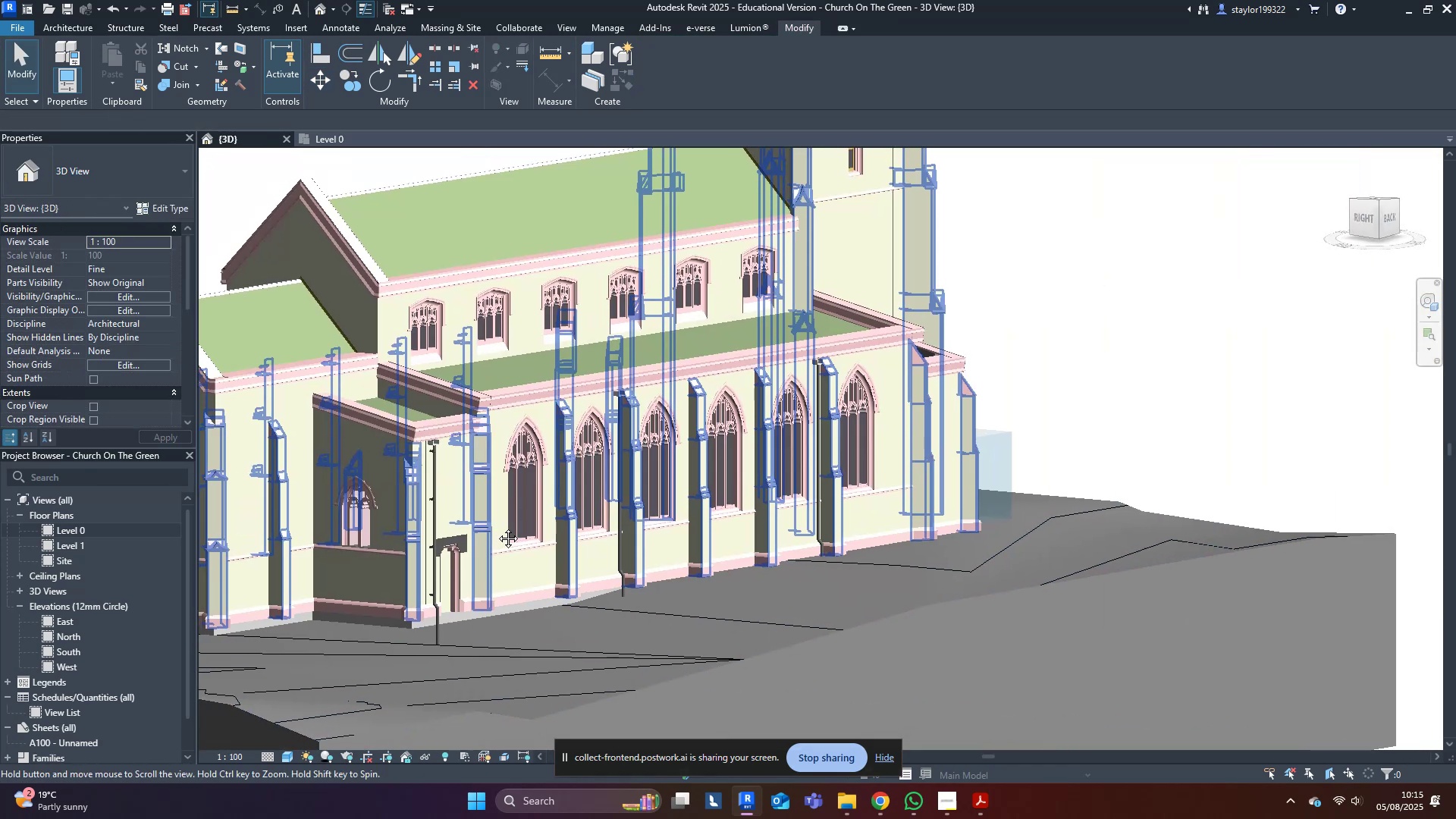 
scroll: coordinate [523, 437], scroll_direction: up, amount: 4.0
 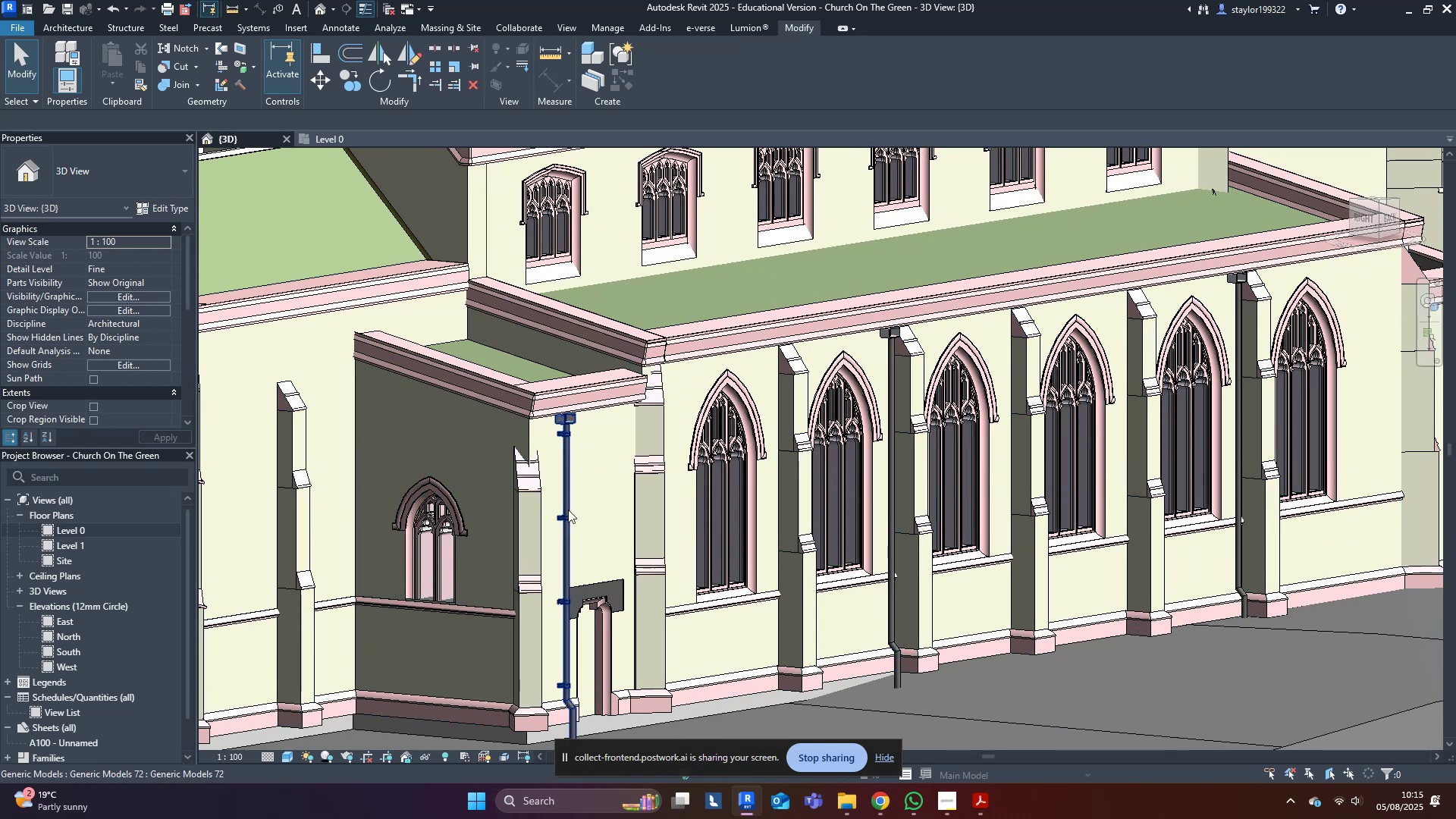 
left_click([559, 518])
 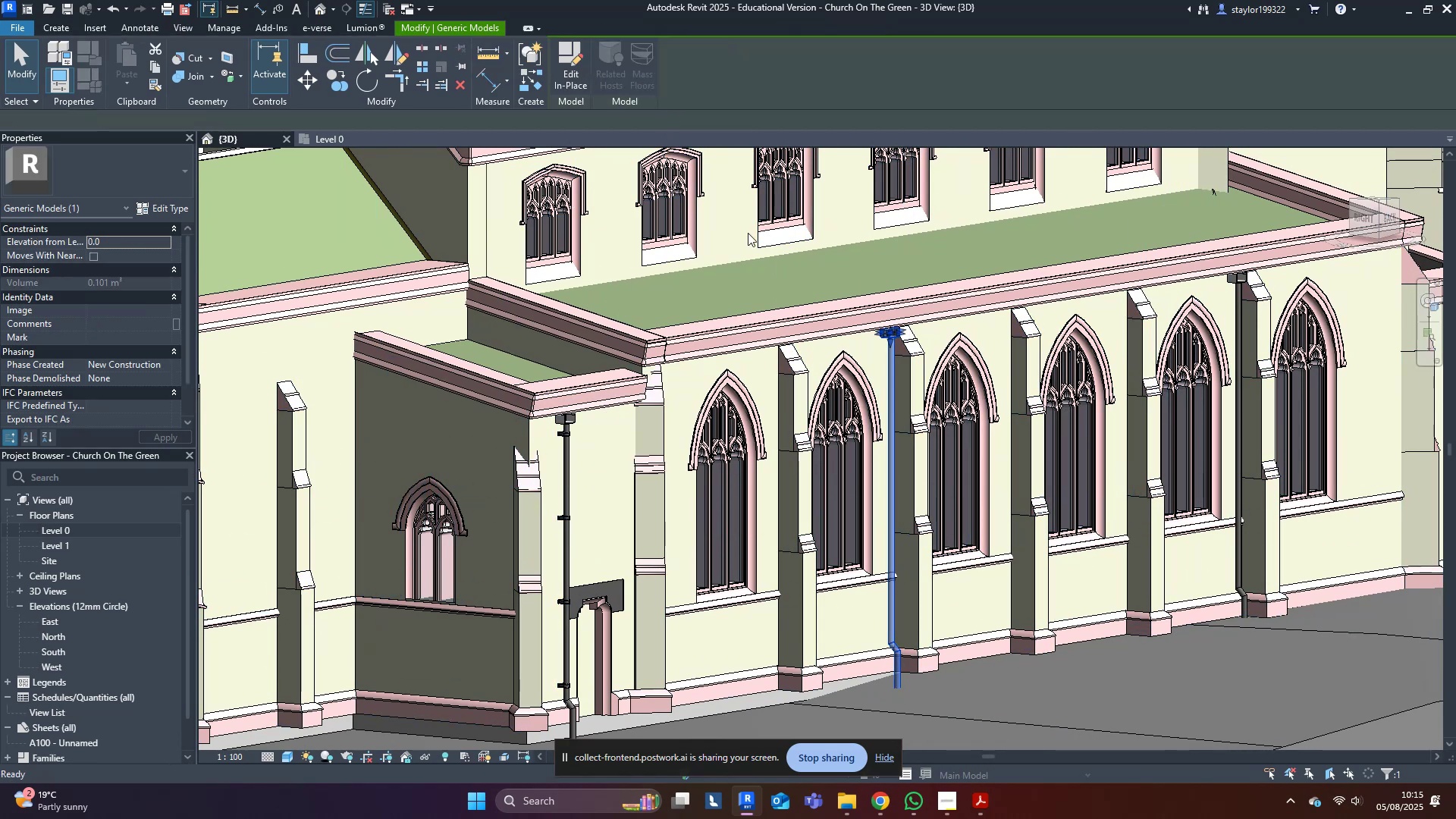 
left_click_drag(start_coordinate=[496, 394], to_coordinate=[686, 730])
 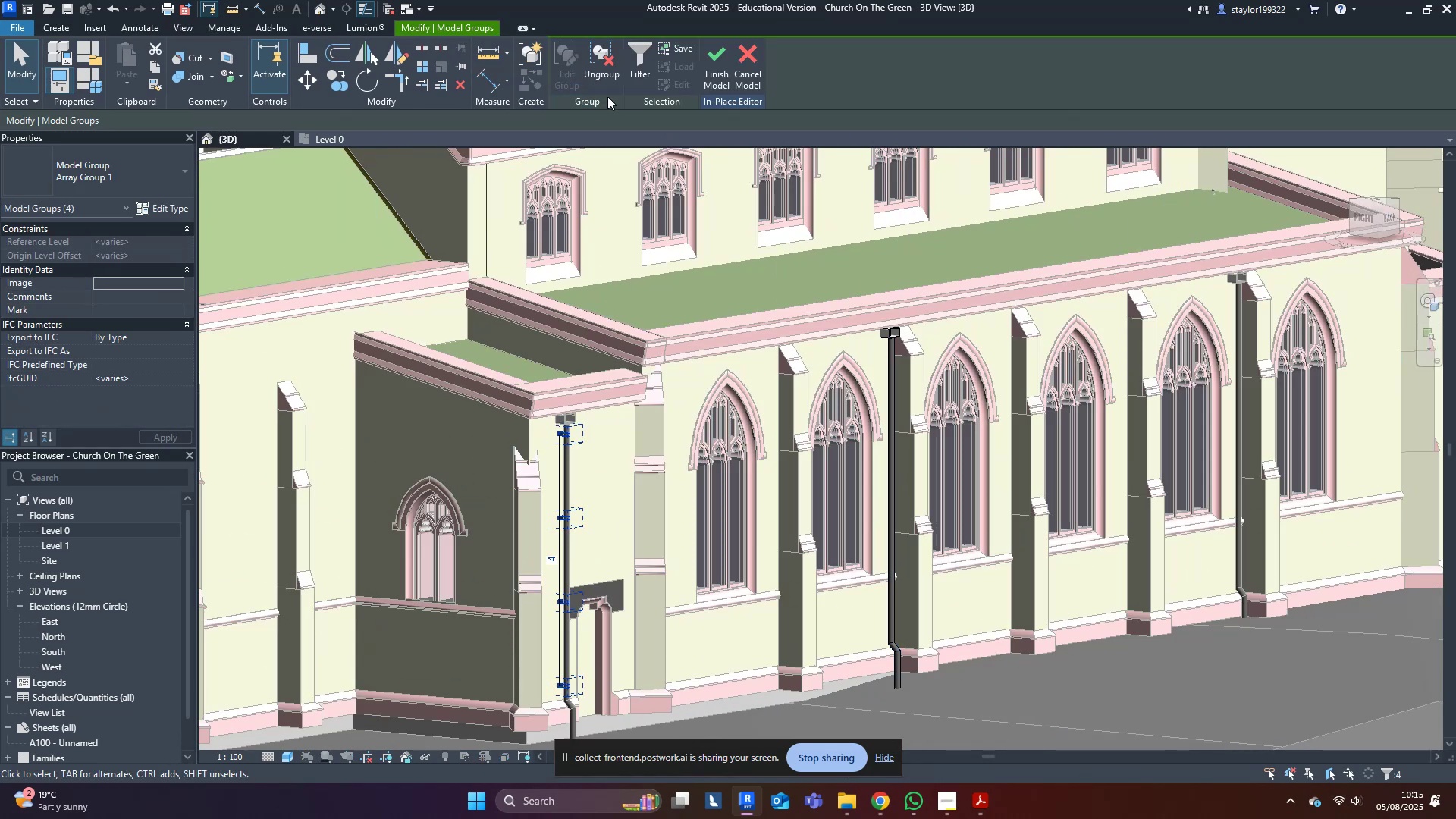 
left_click([595, 64])
 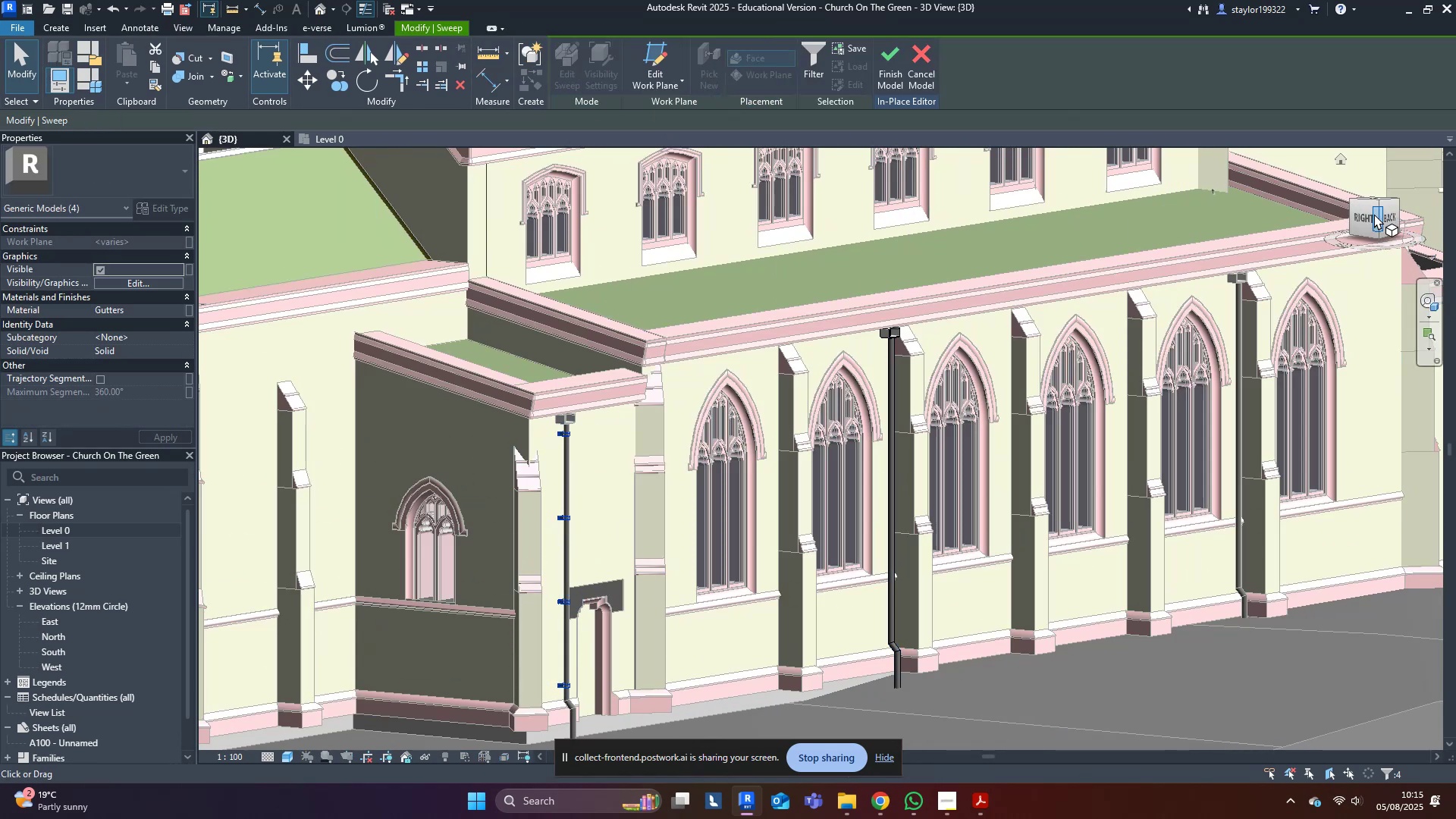 
left_click([1387, 219])
 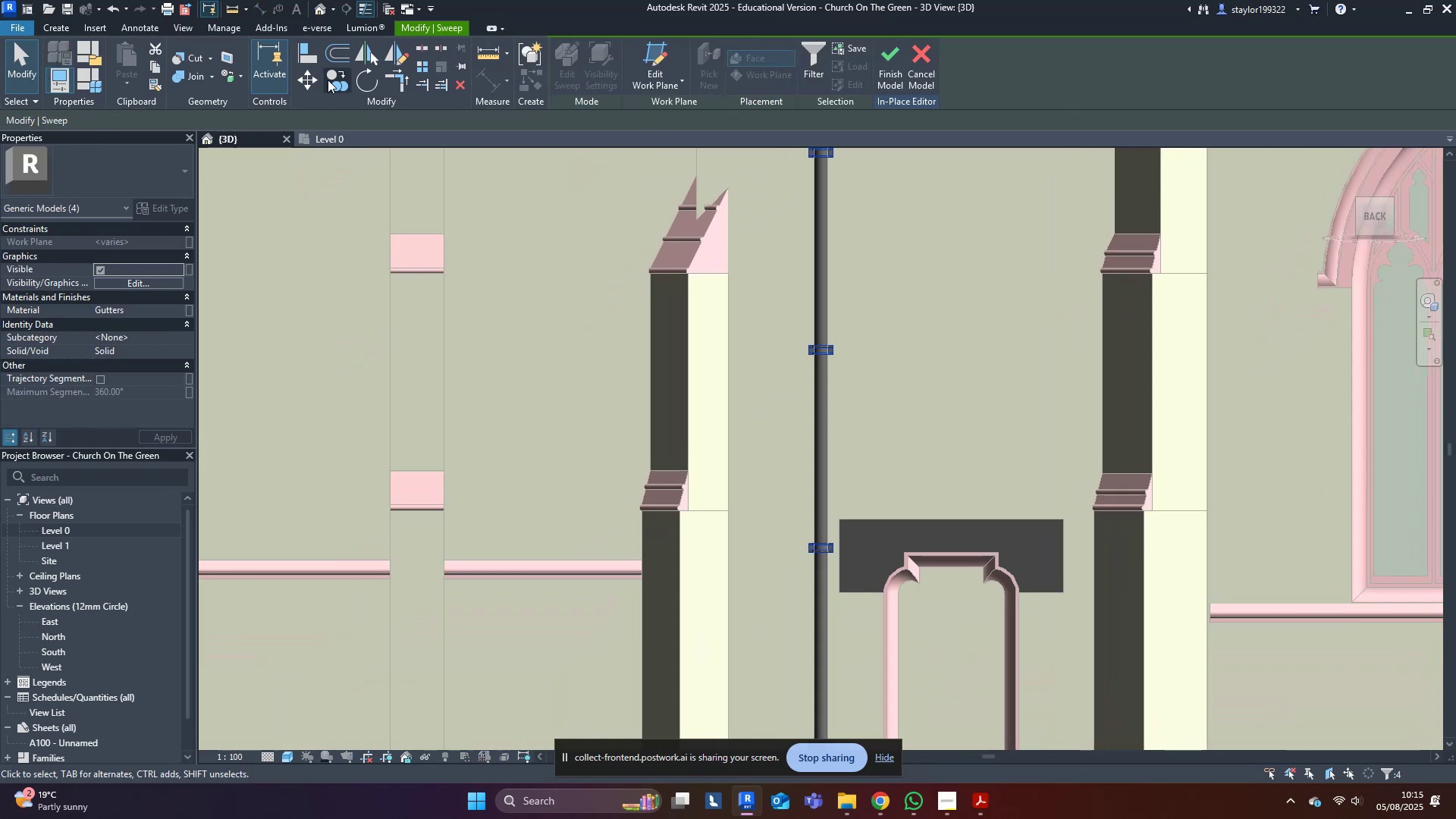 
left_click([308, 77])
 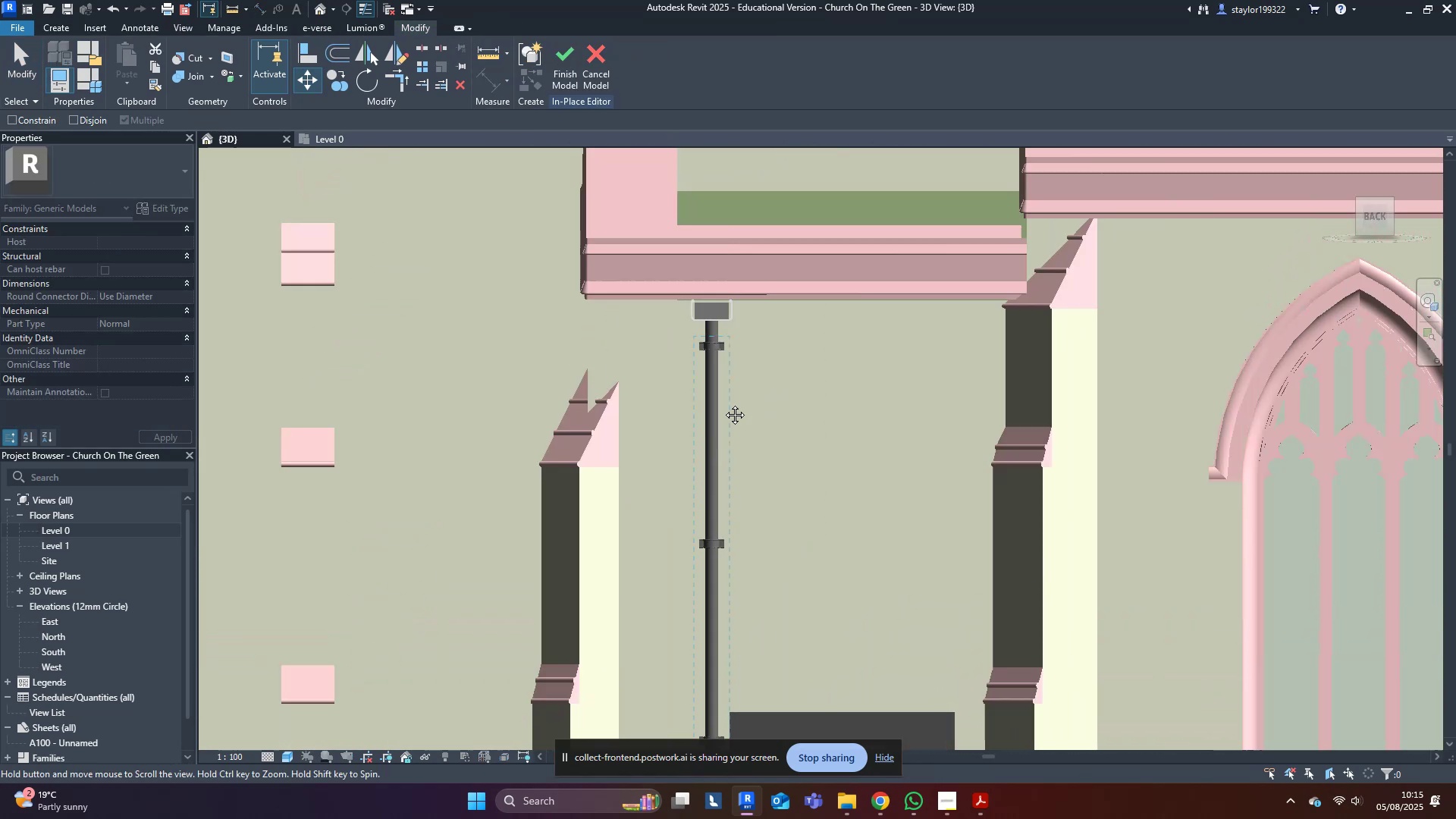 
scroll: coordinate [692, 381], scroll_direction: up, amount: 8.0
 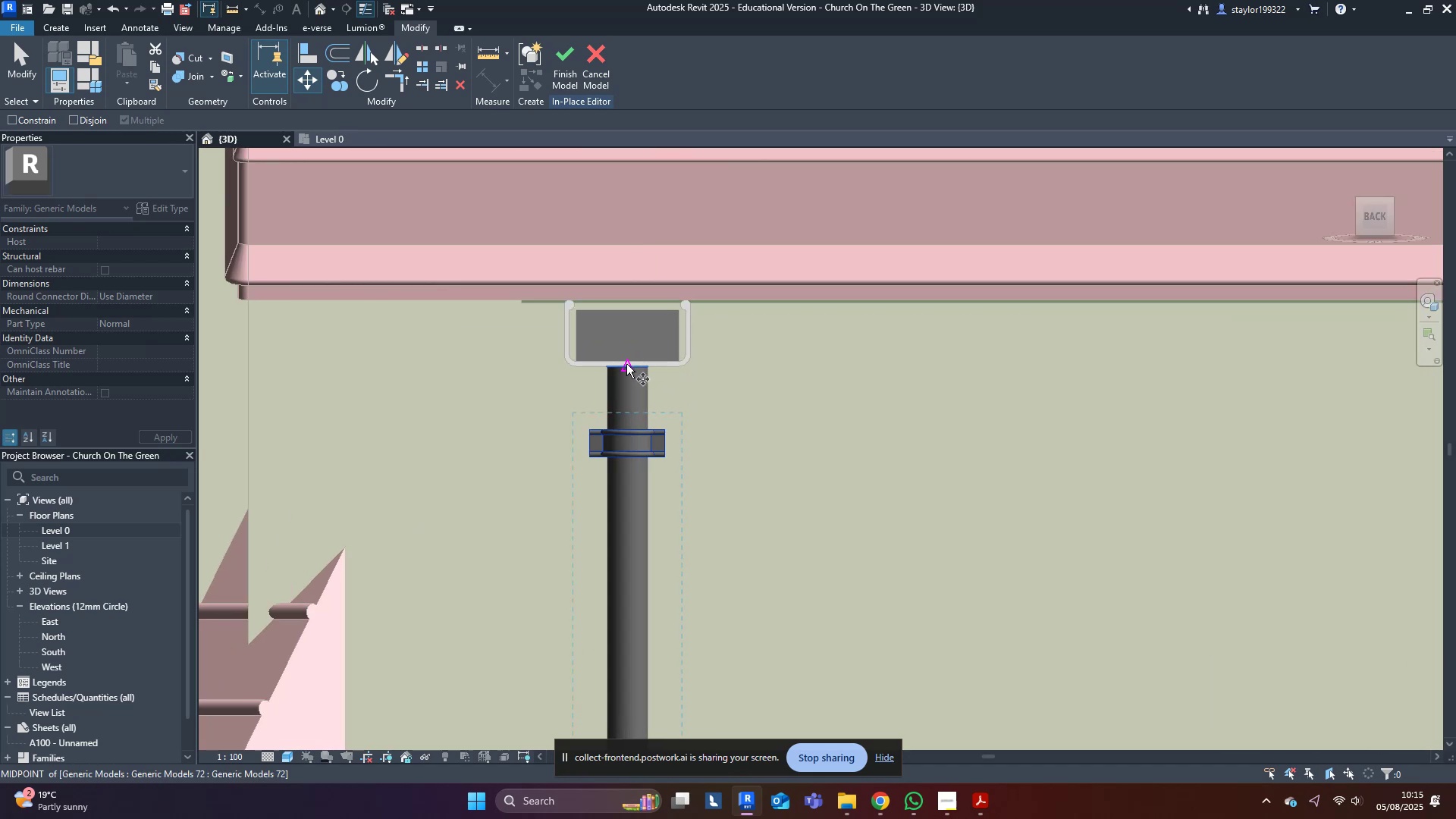 
left_click([626, 358])
 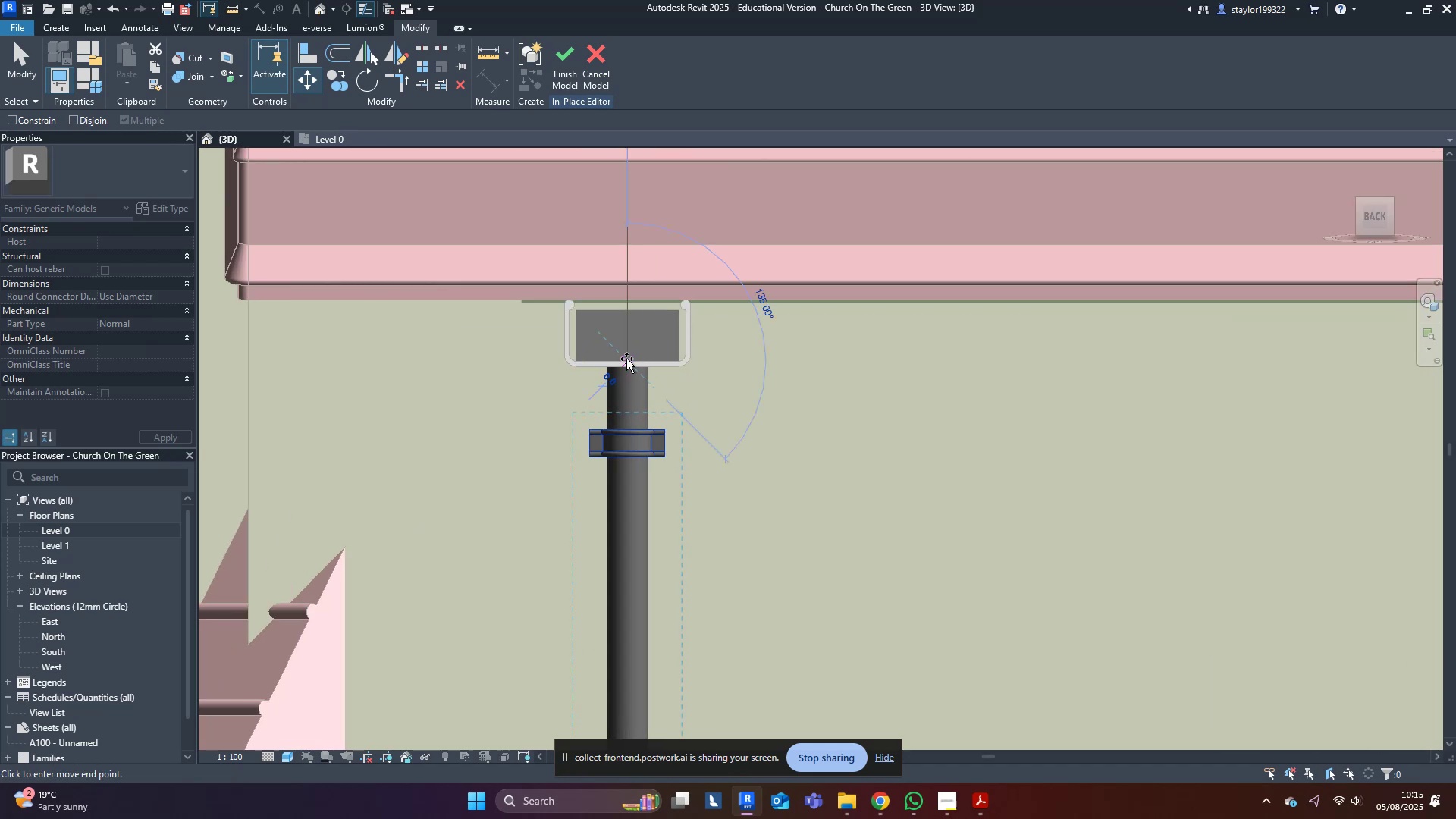 
scroll: coordinate [623, 357], scroll_direction: down, amount: 7.0
 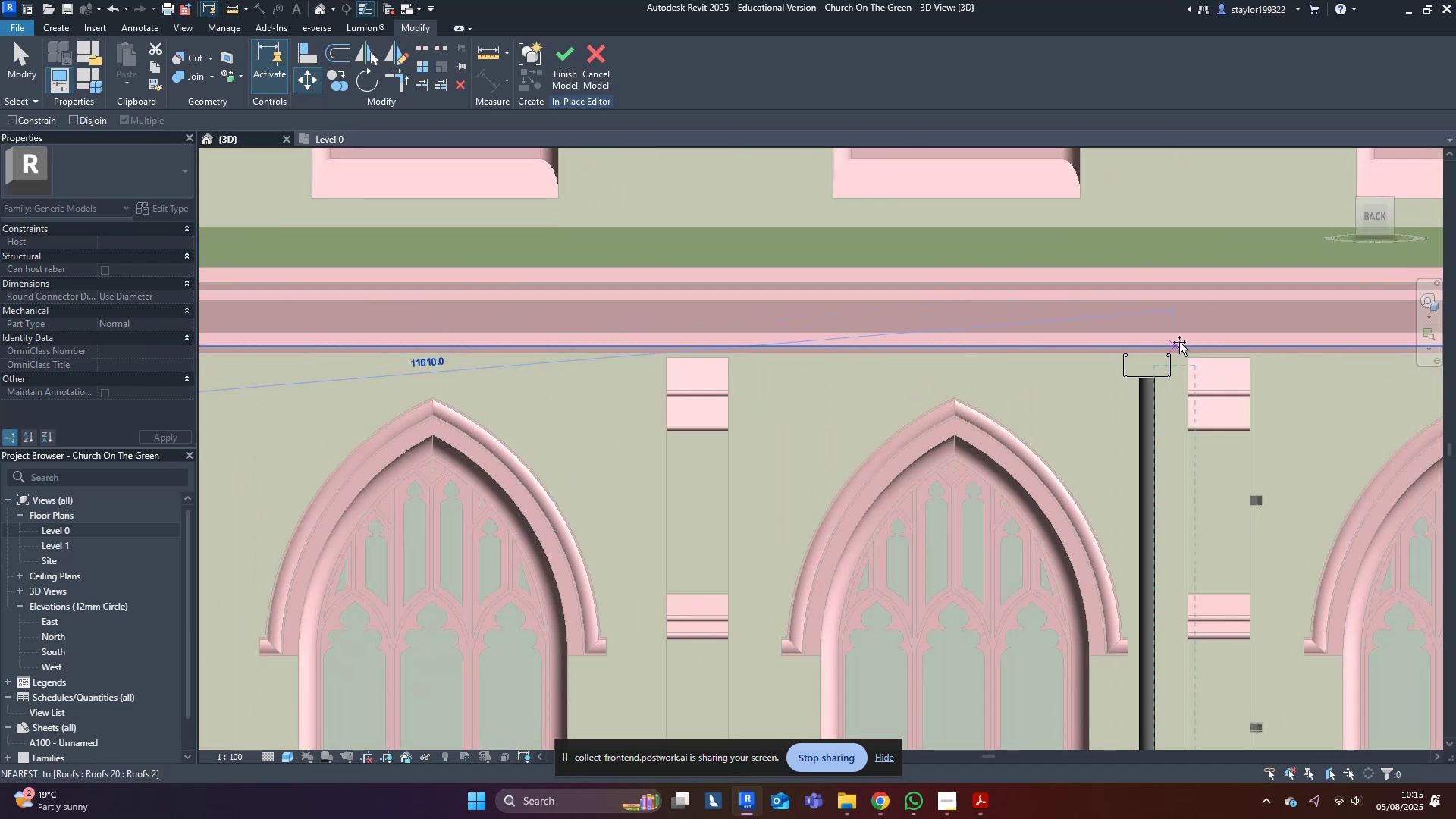 
scroll: coordinate [1137, 374], scroll_direction: up, amount: 3.0
 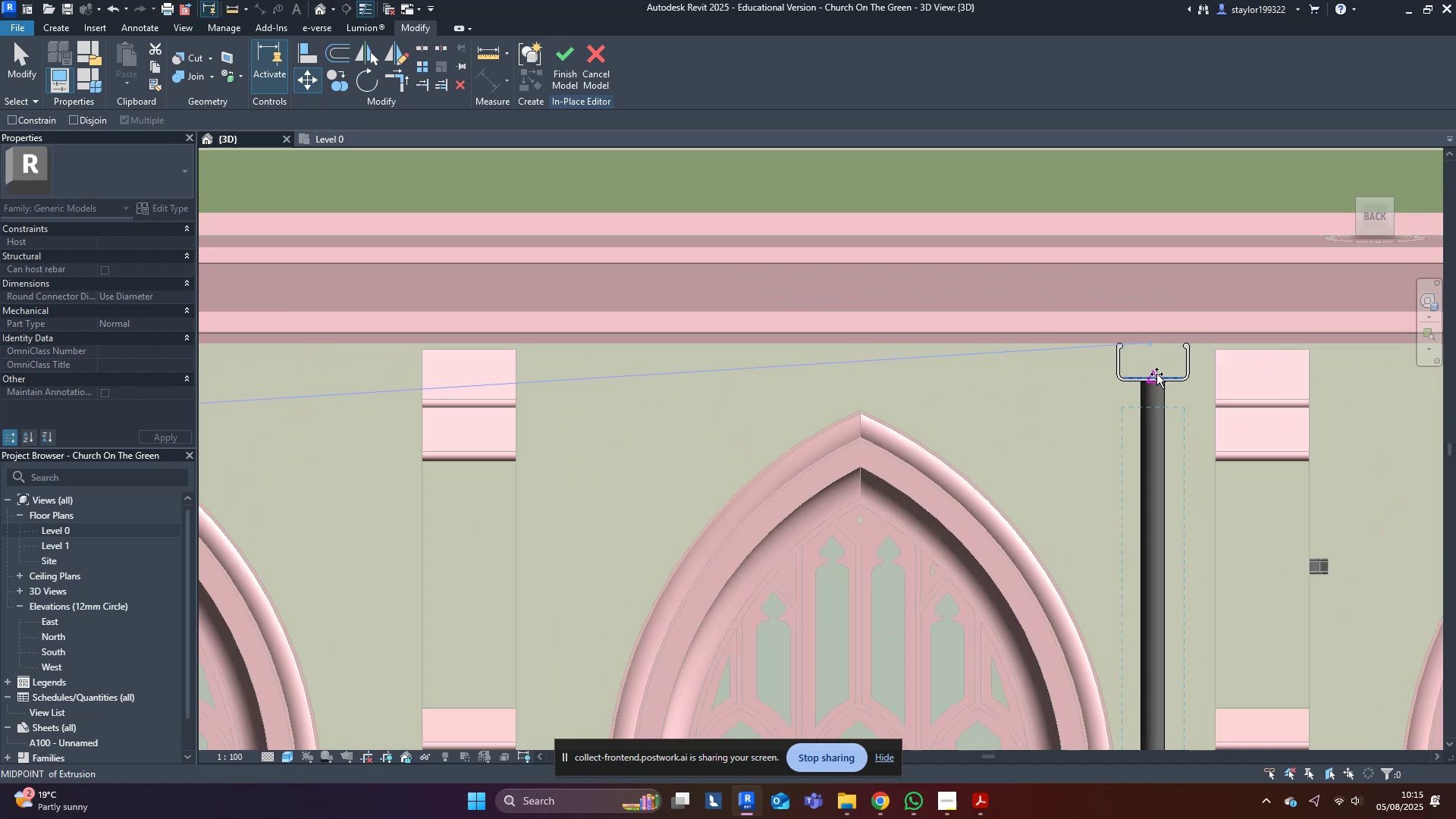 
left_click([1156, 374])
 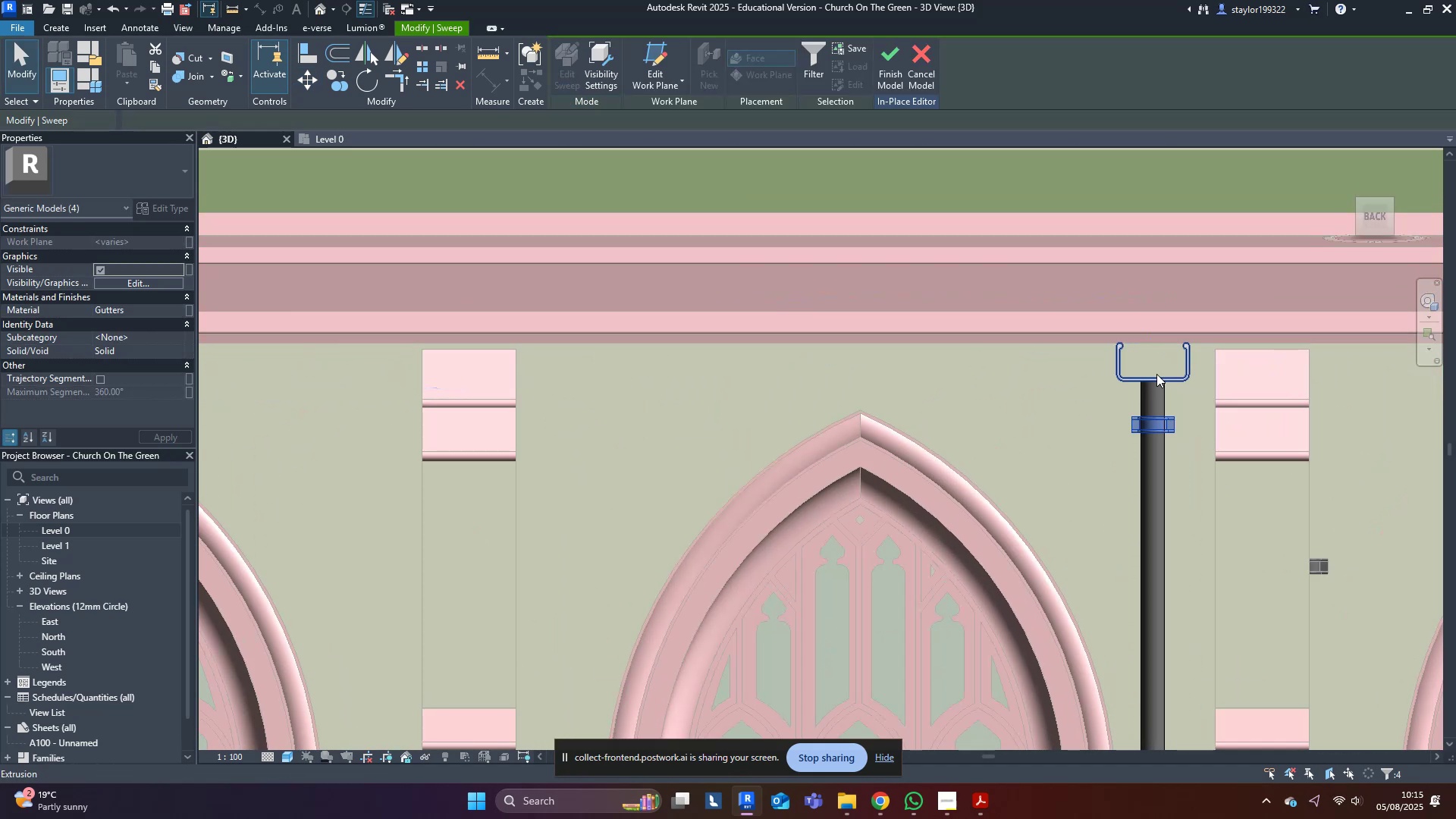 
scroll: coordinate [1146, 374], scroll_direction: down, amount: 8.0
 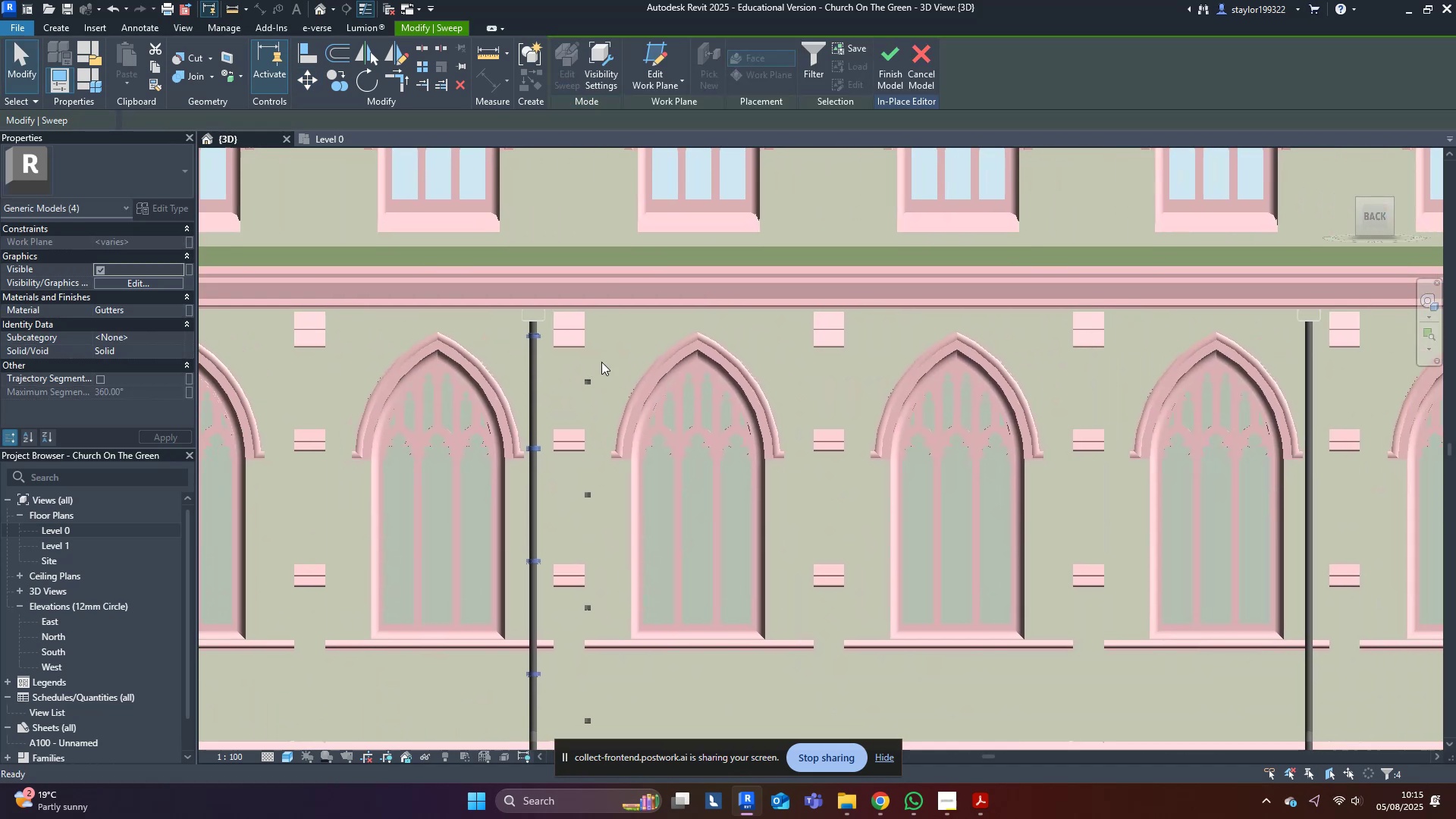 
hold_key(key=ShiftLeft, duration=0.38)
 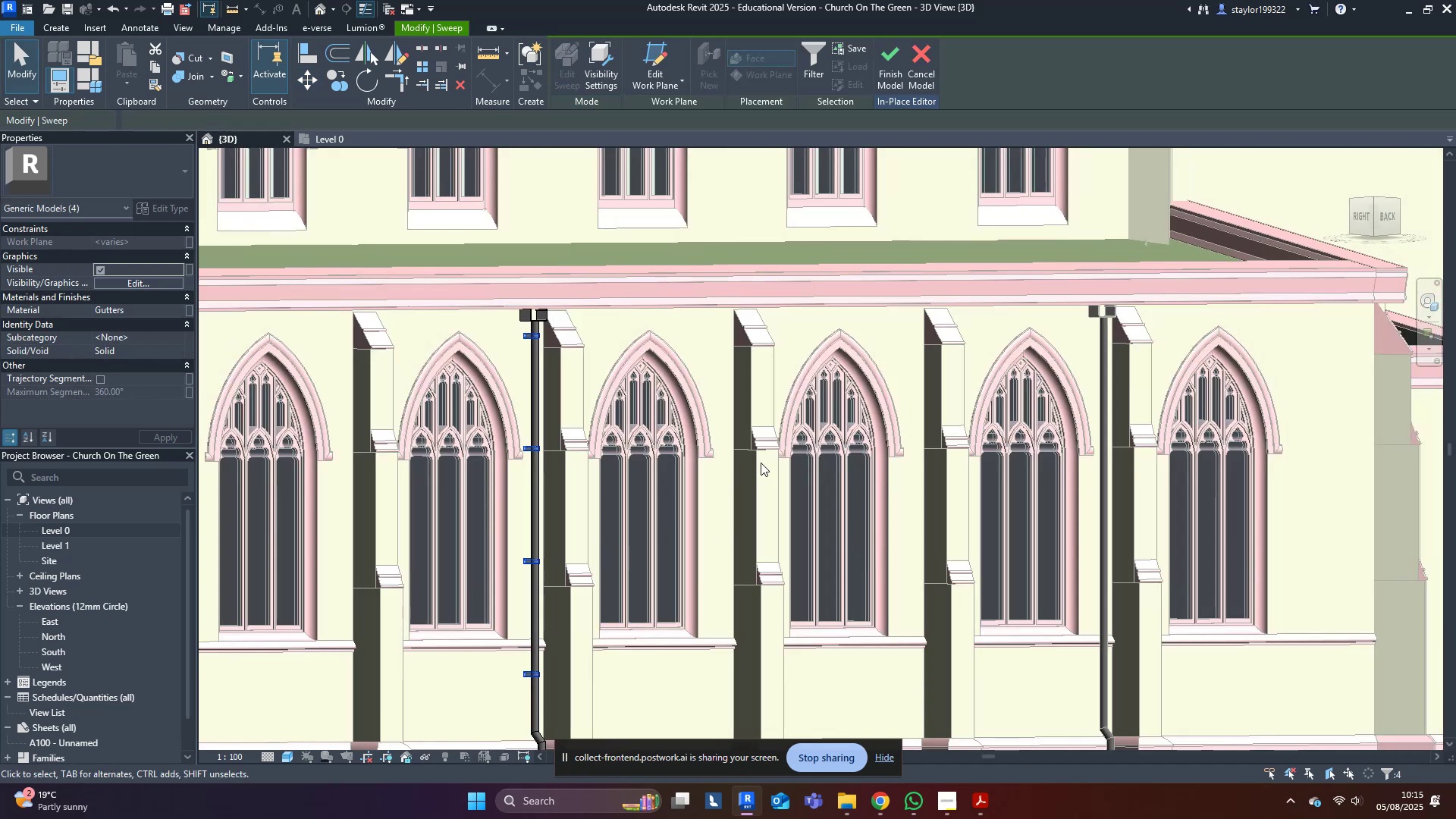 
scroll: coordinate [456, 475], scroll_direction: down, amount: 4.0
 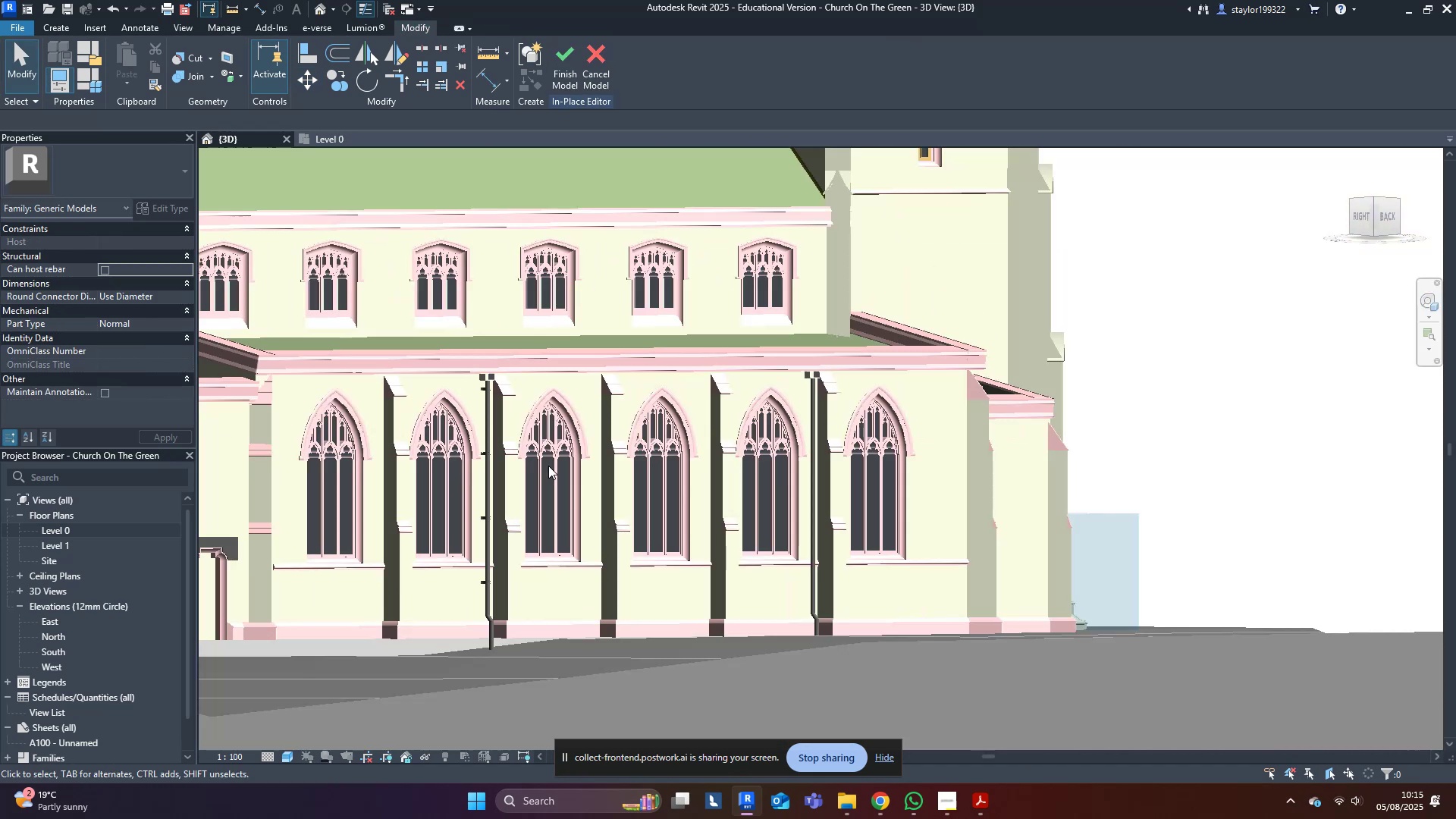 
key(Shift+ShiftLeft)
 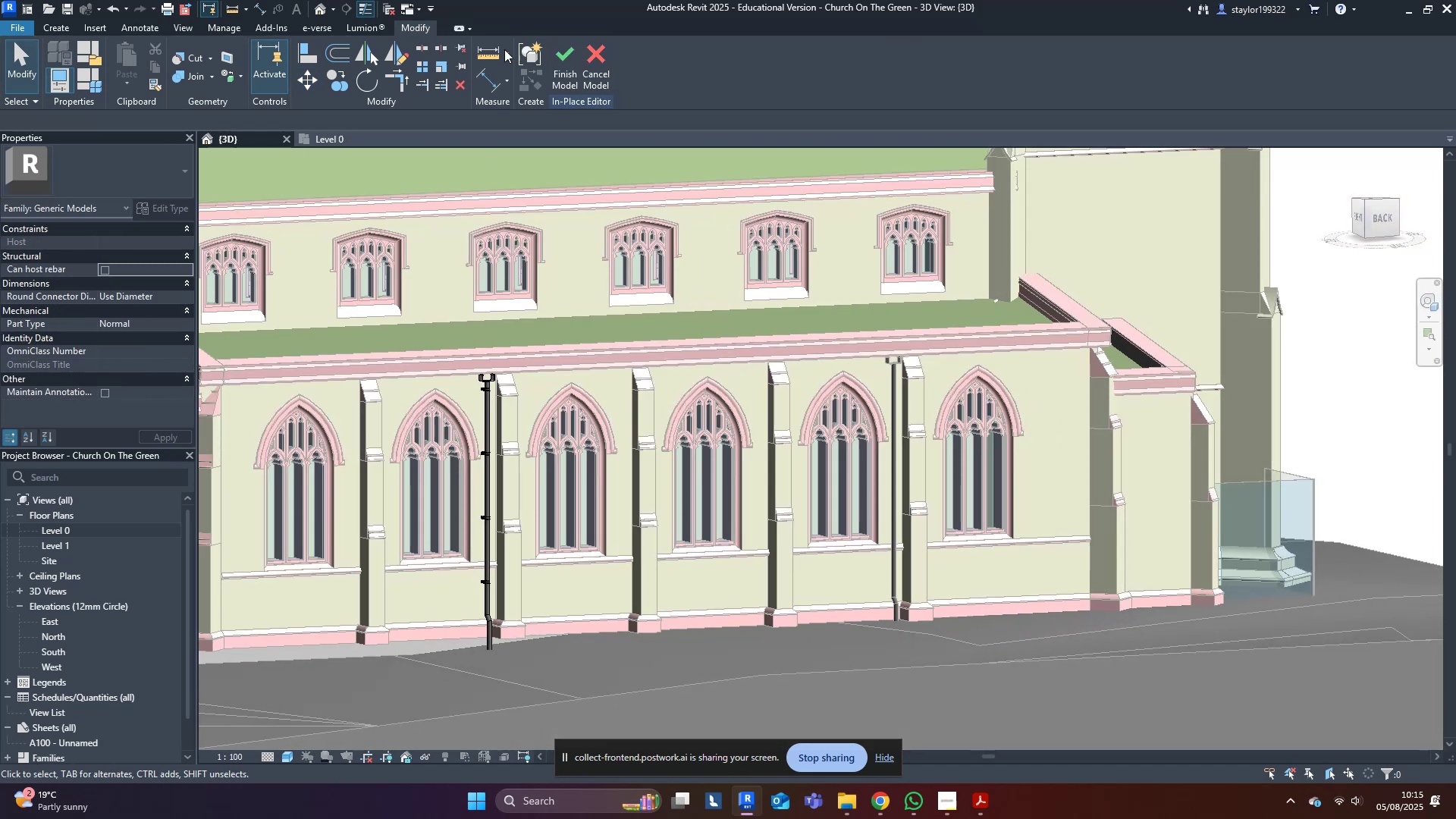 
left_click([563, 51])
 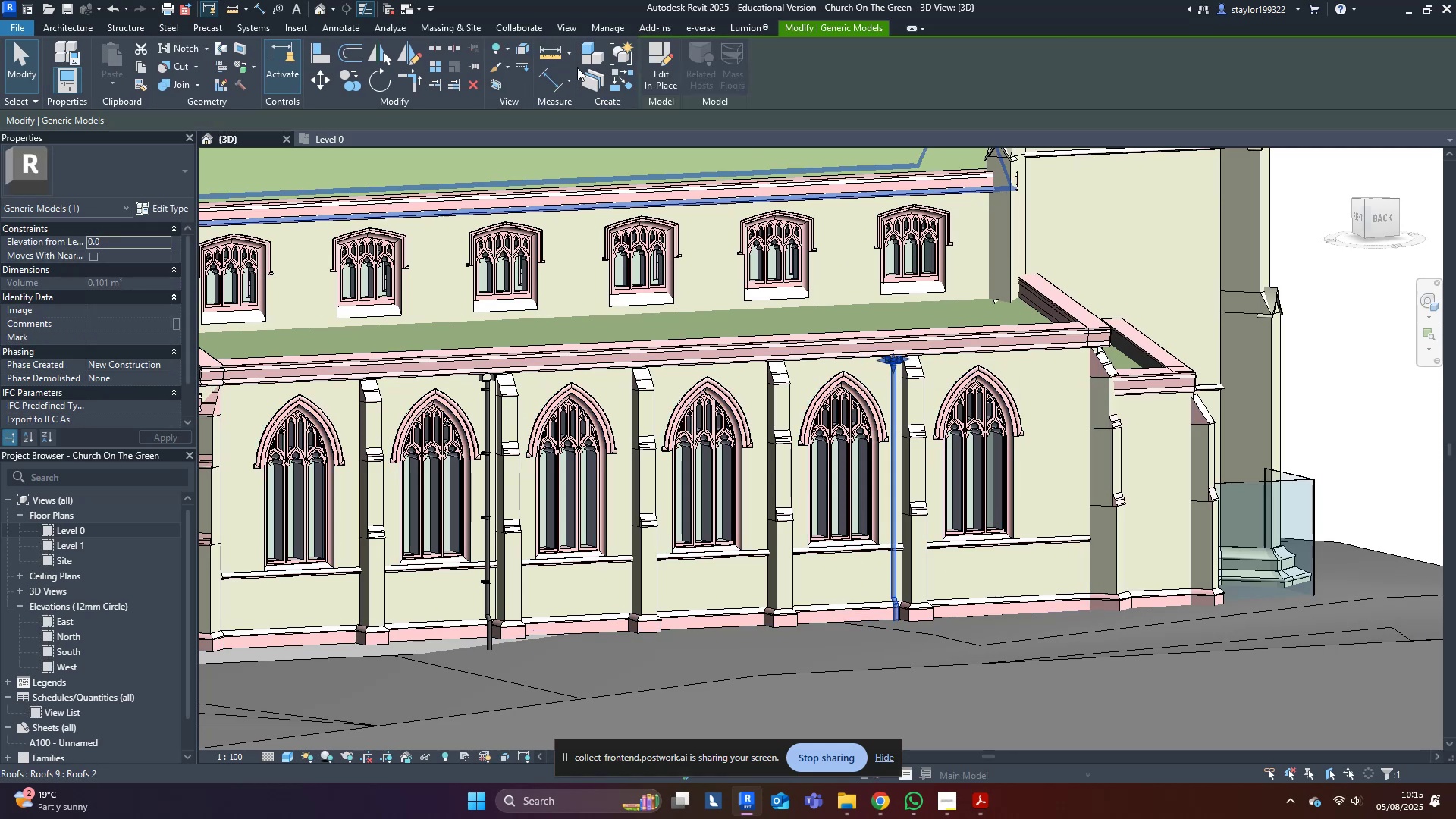 
left_click([654, 63])
 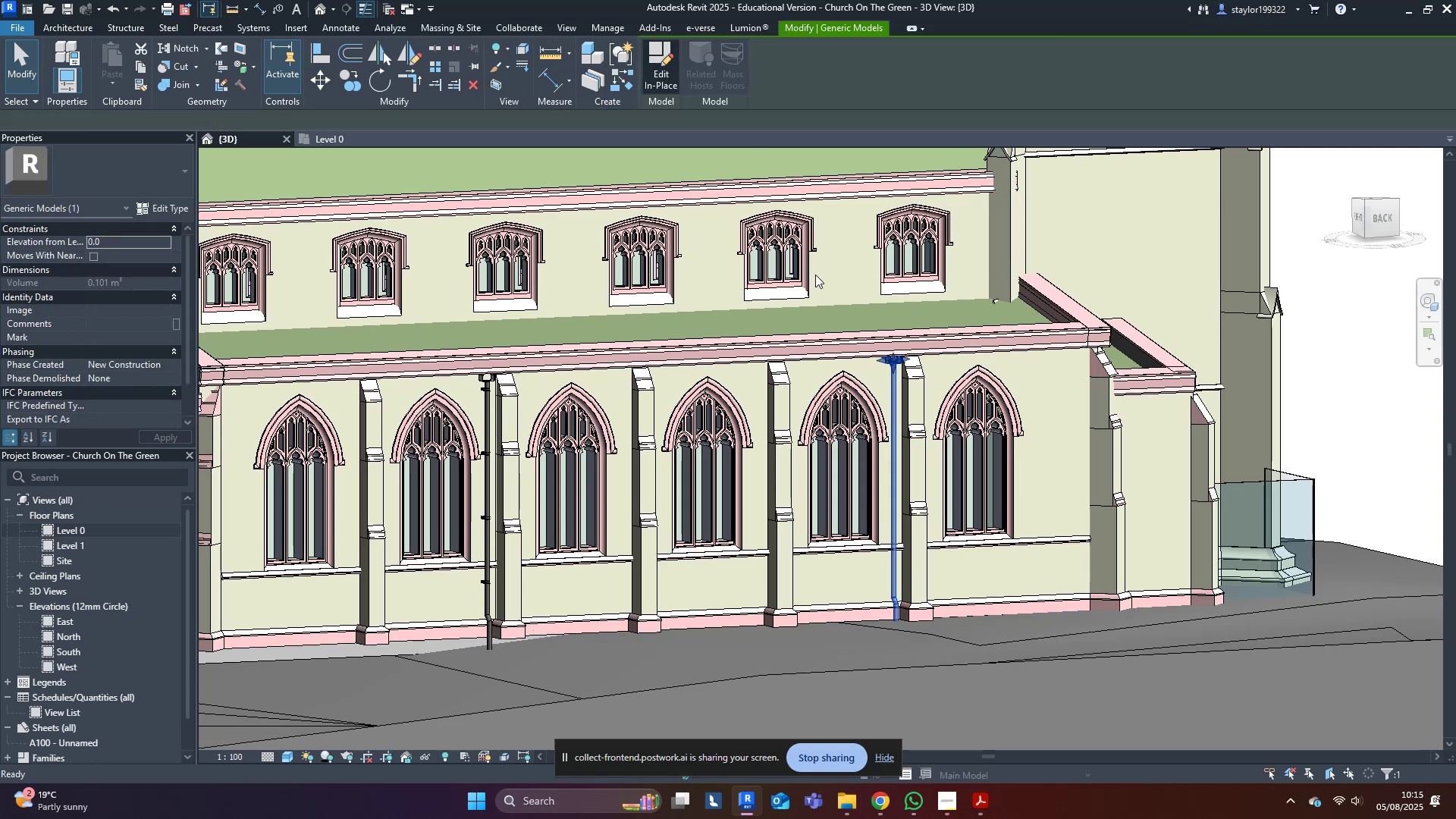 
scroll: coordinate [736, 378], scroll_direction: down, amount: 5.0
 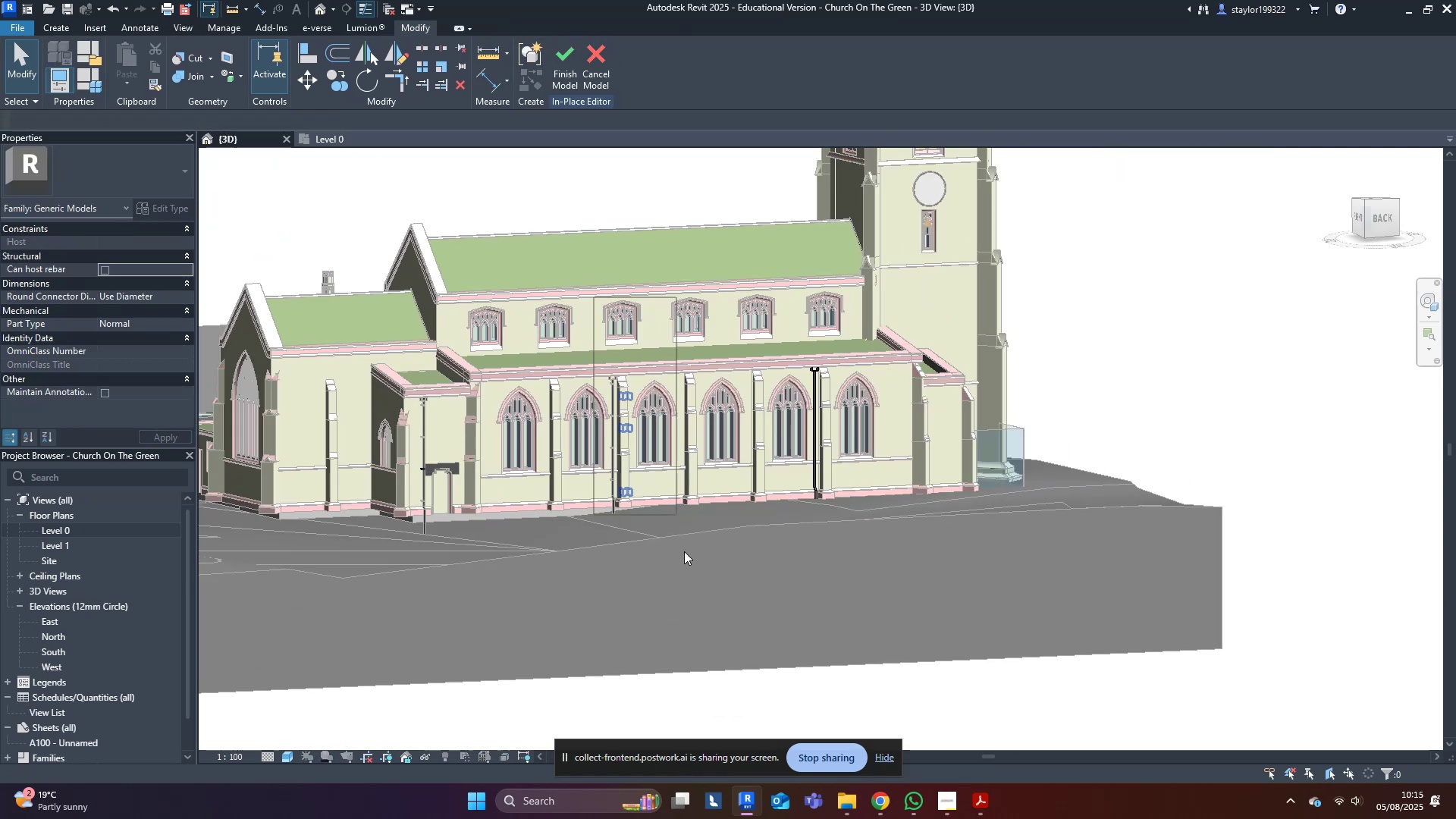 
hold_key(key=ControlLeft, duration=0.58)
 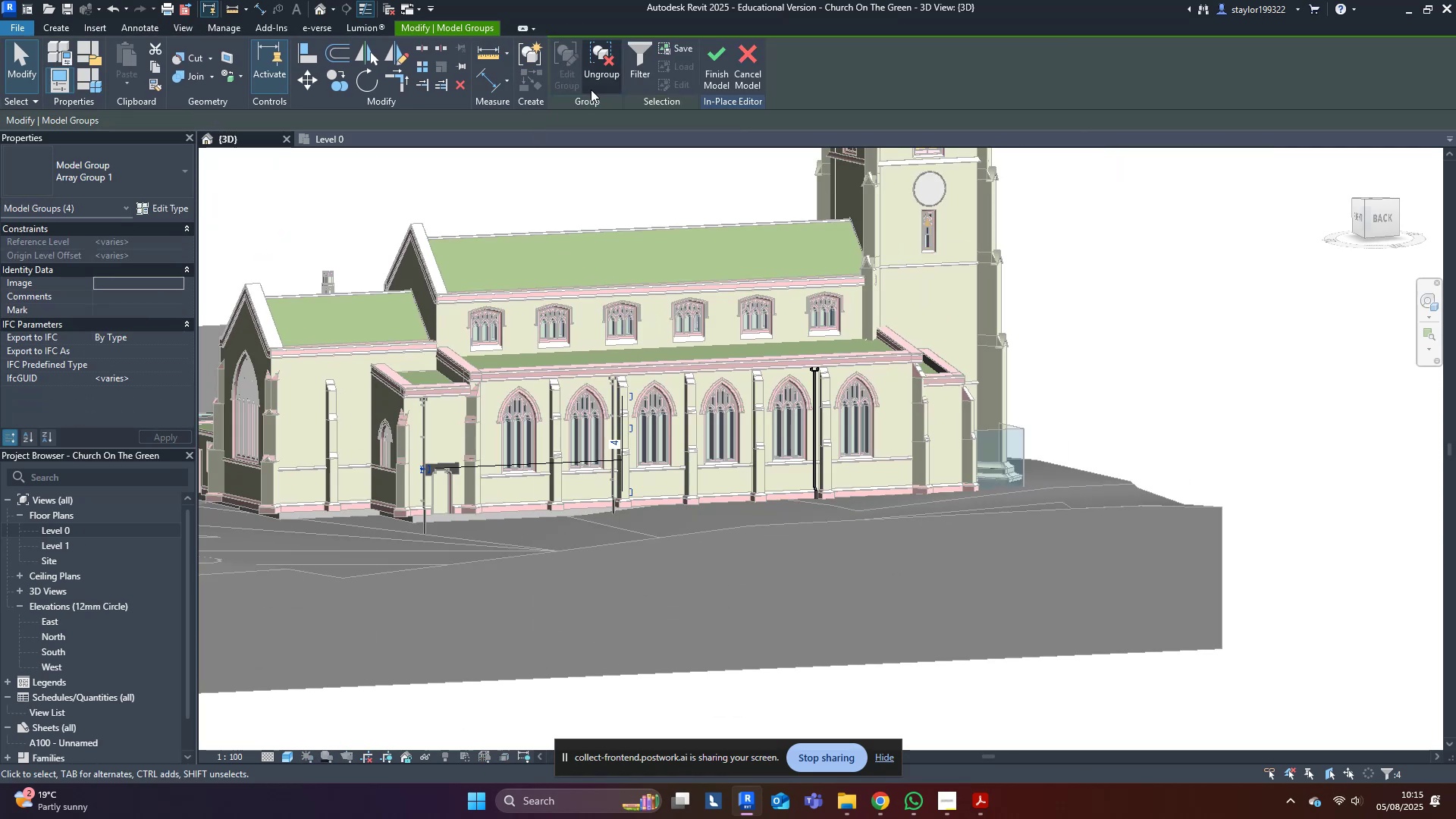 
left_click([601, 62])
 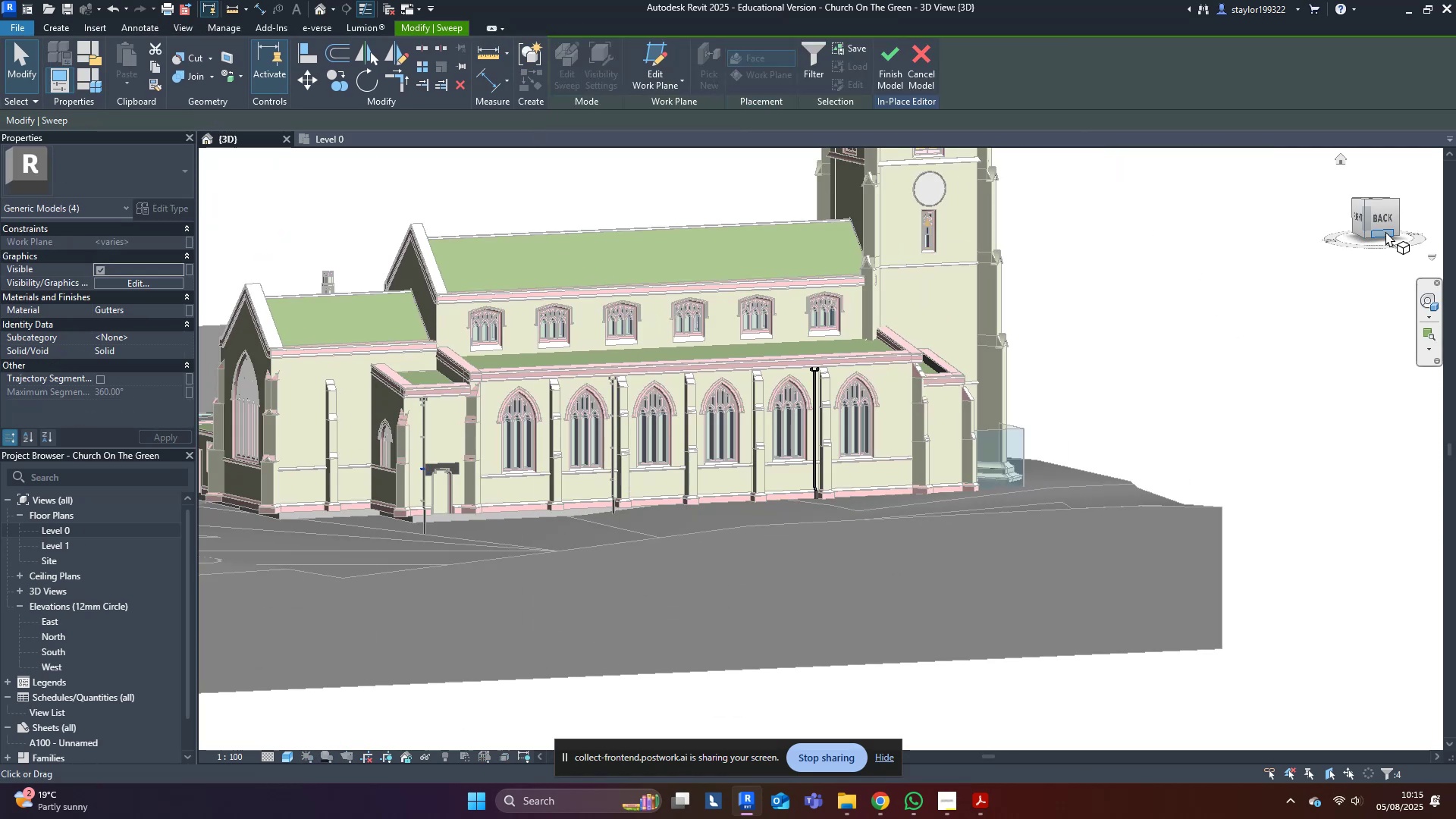 
left_click([1386, 220])
 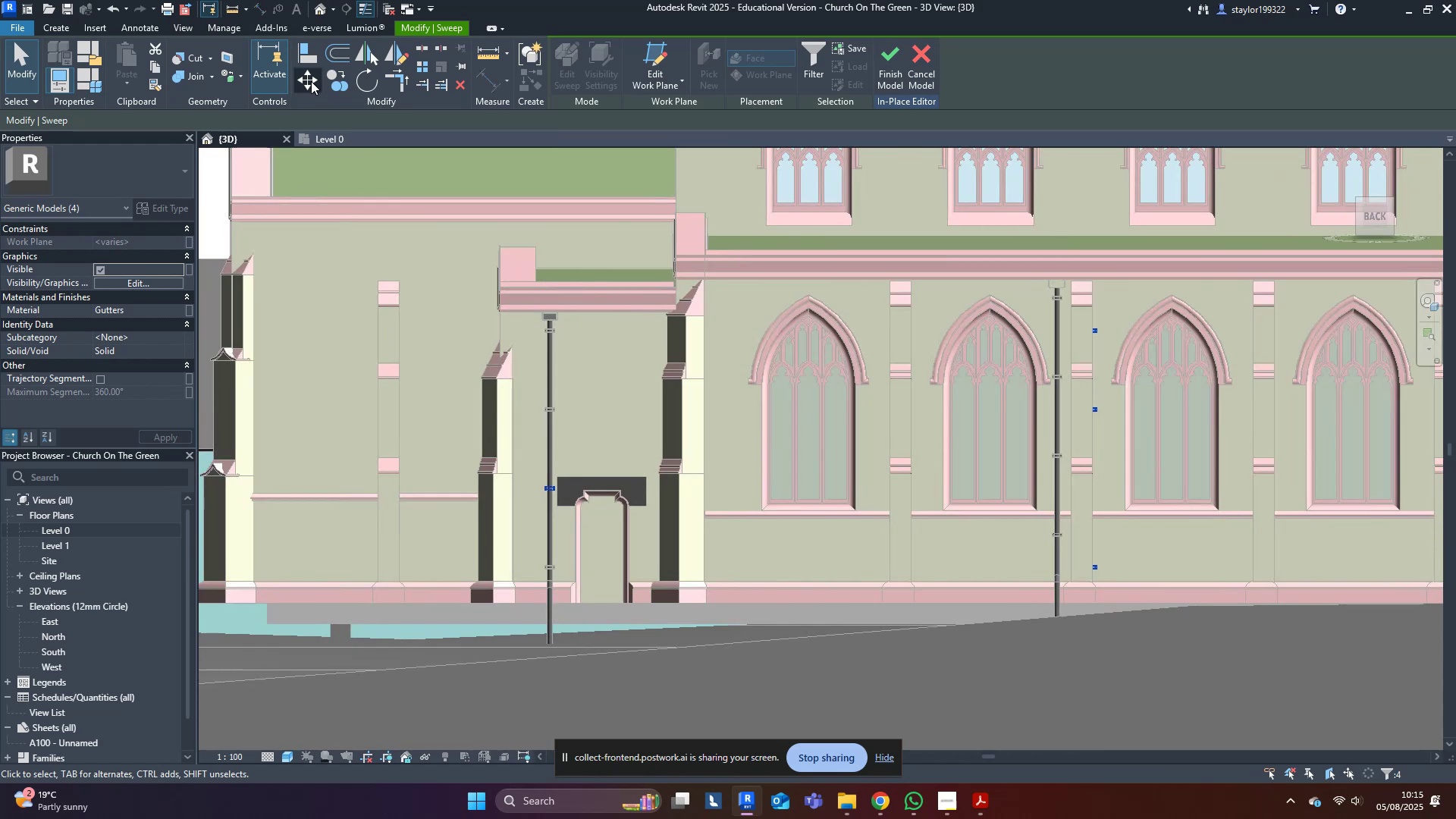 
scroll: coordinate [1116, 312], scroll_direction: up, amount: 8.0
 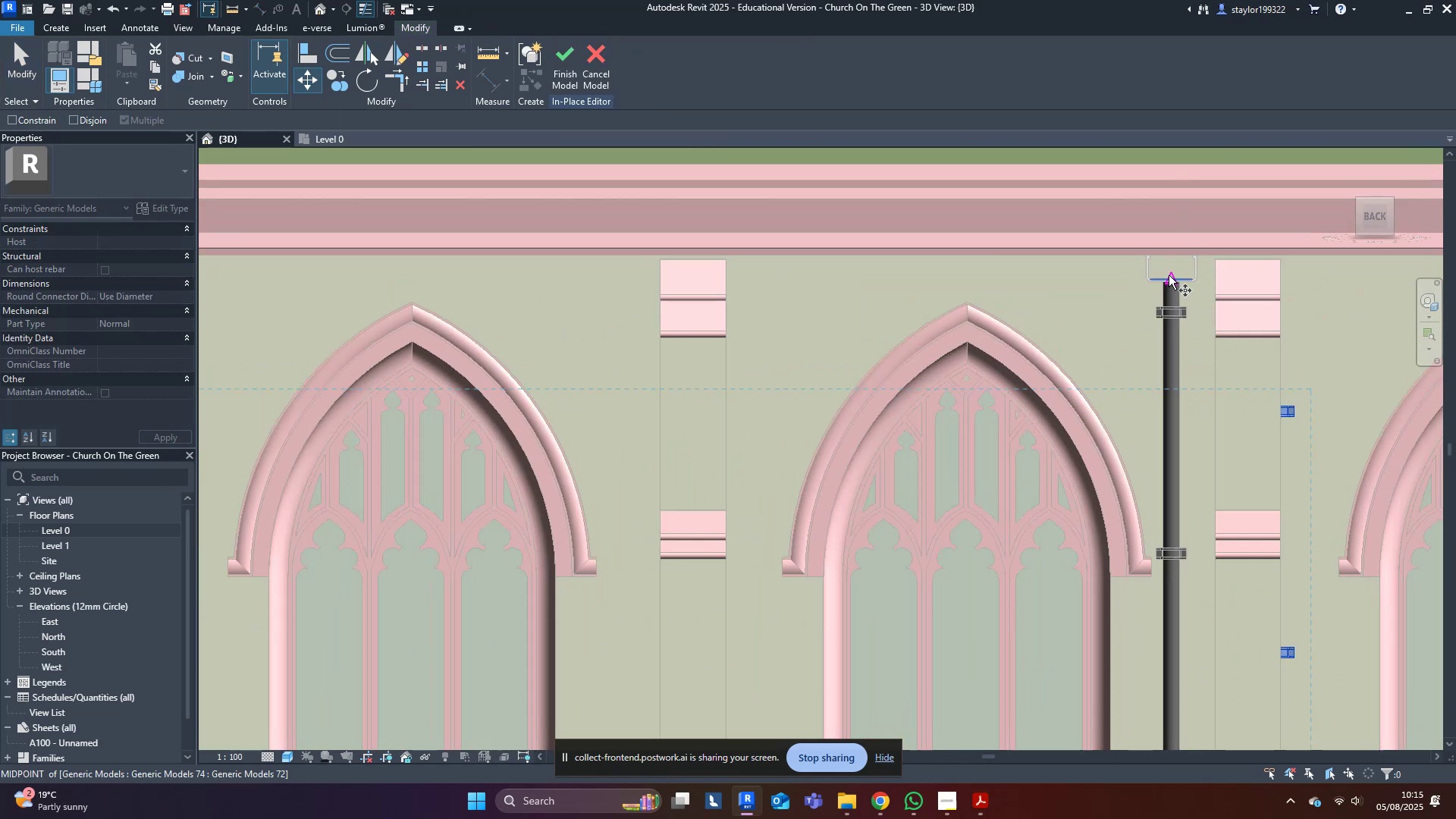 
left_click([1169, 275])
 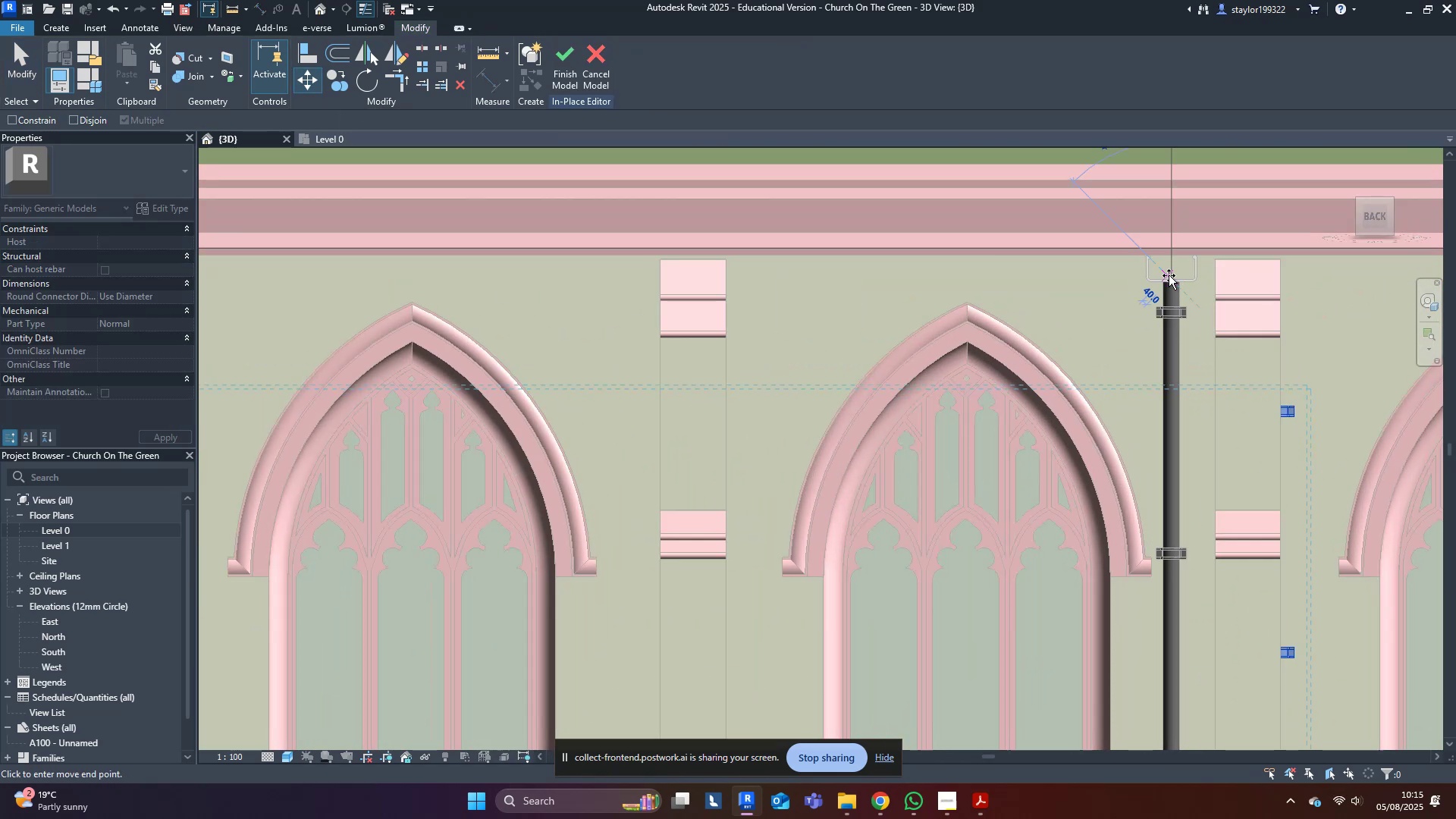 
scroll: coordinate [1164, 280], scroll_direction: down, amount: 9.0
 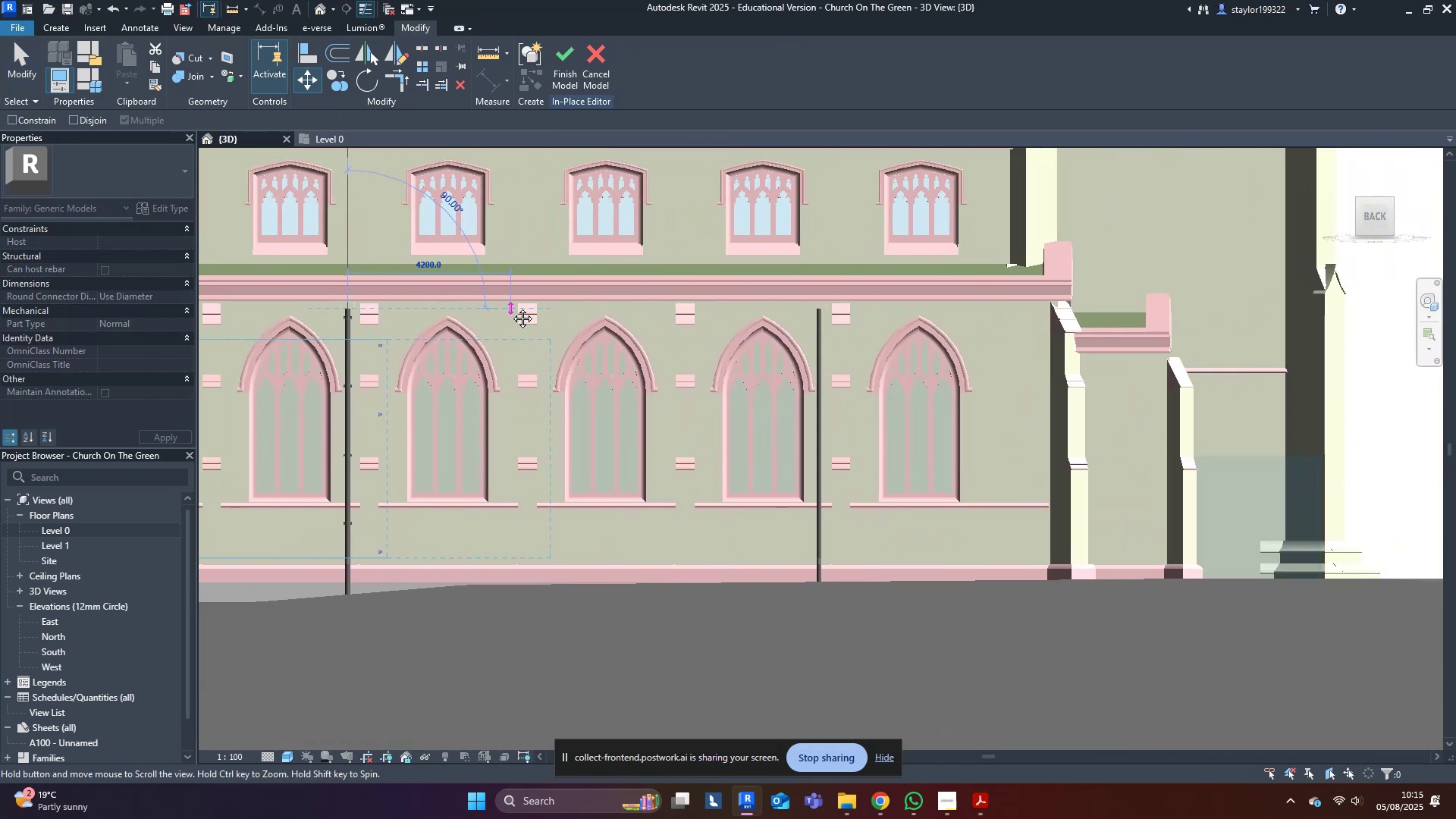 
scroll: coordinate [1244, 259], scroll_direction: up, amount: 12.0
 